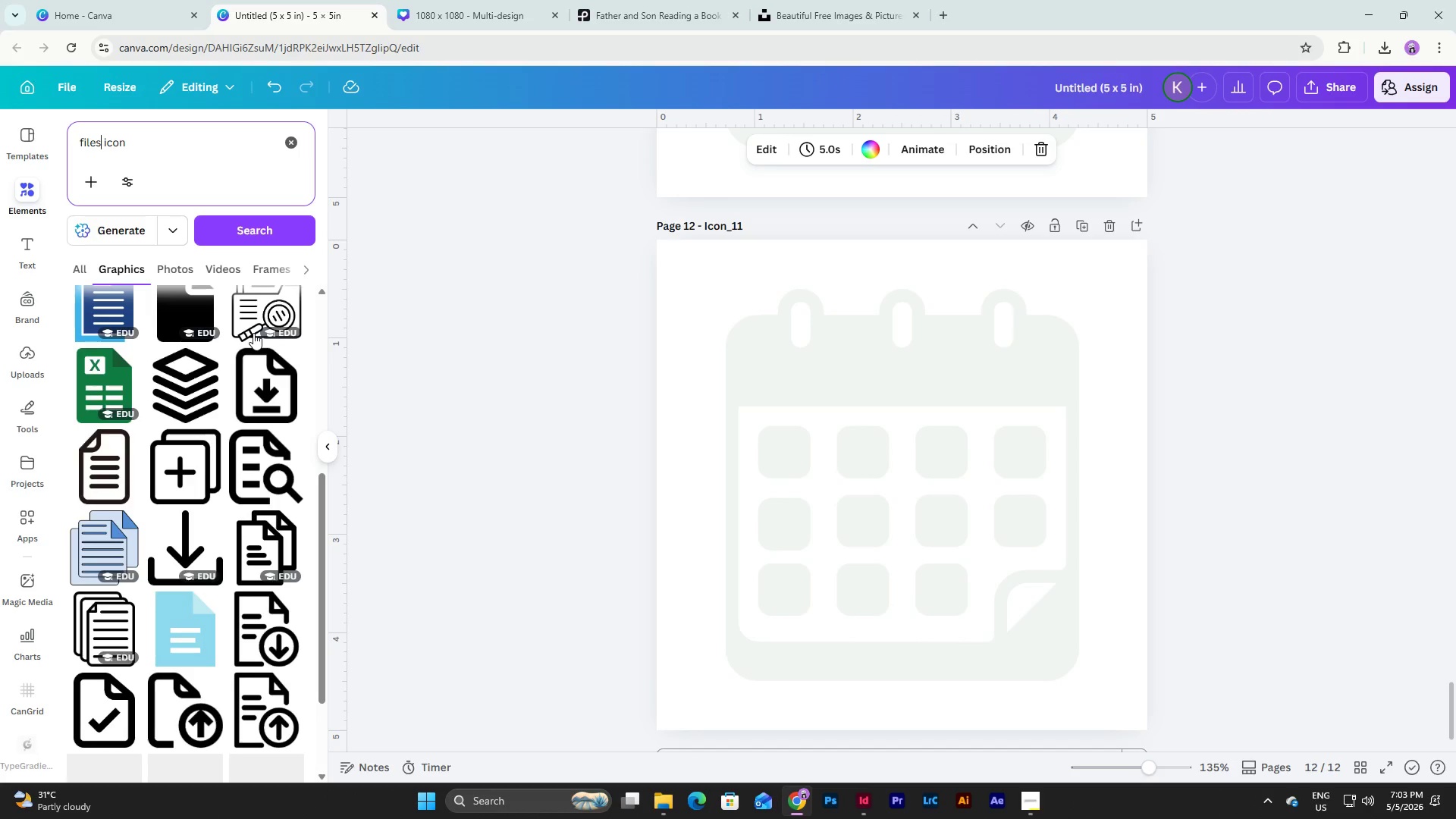 
left_click([184, 307])
 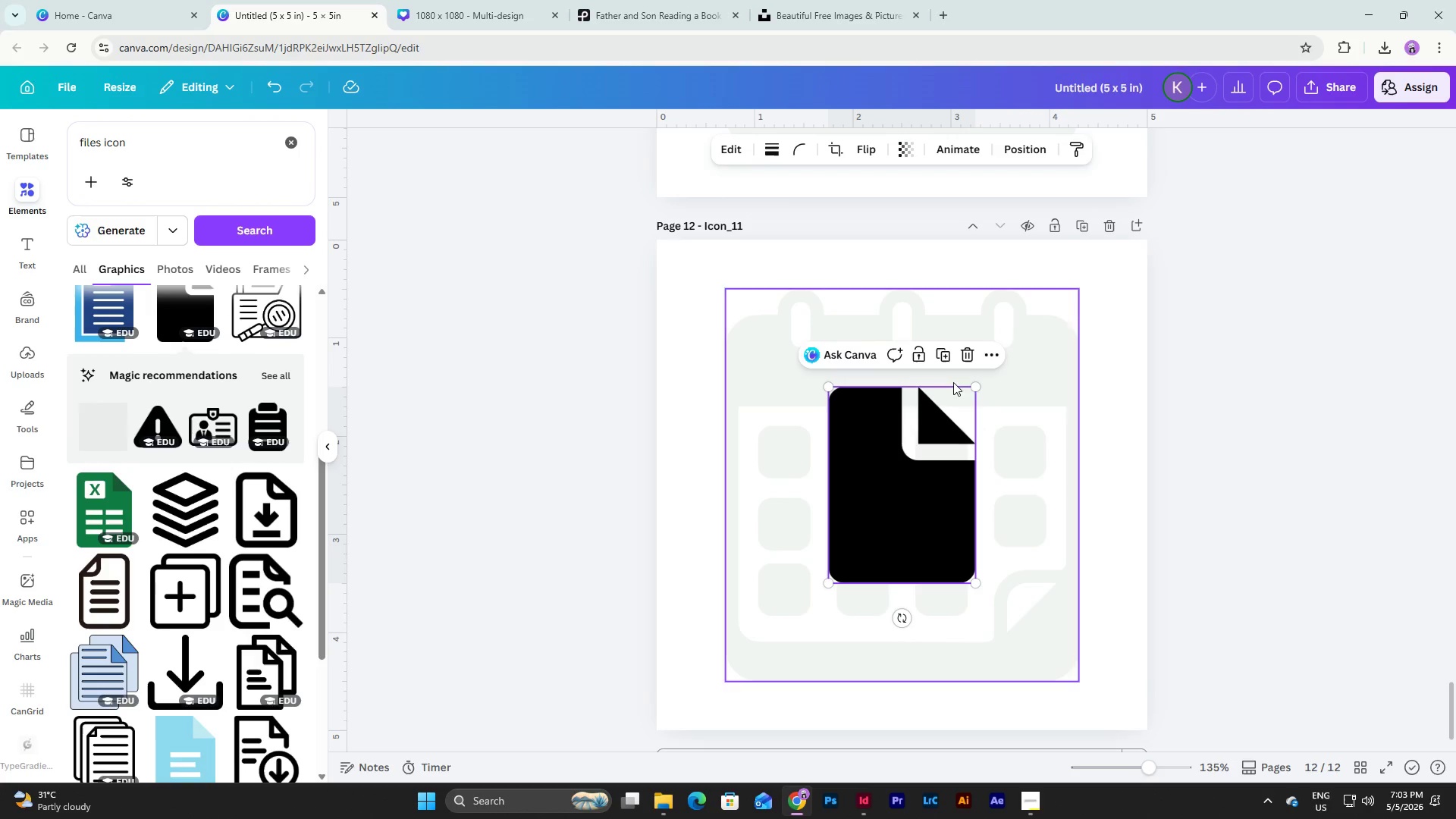 
left_click([1056, 407])
 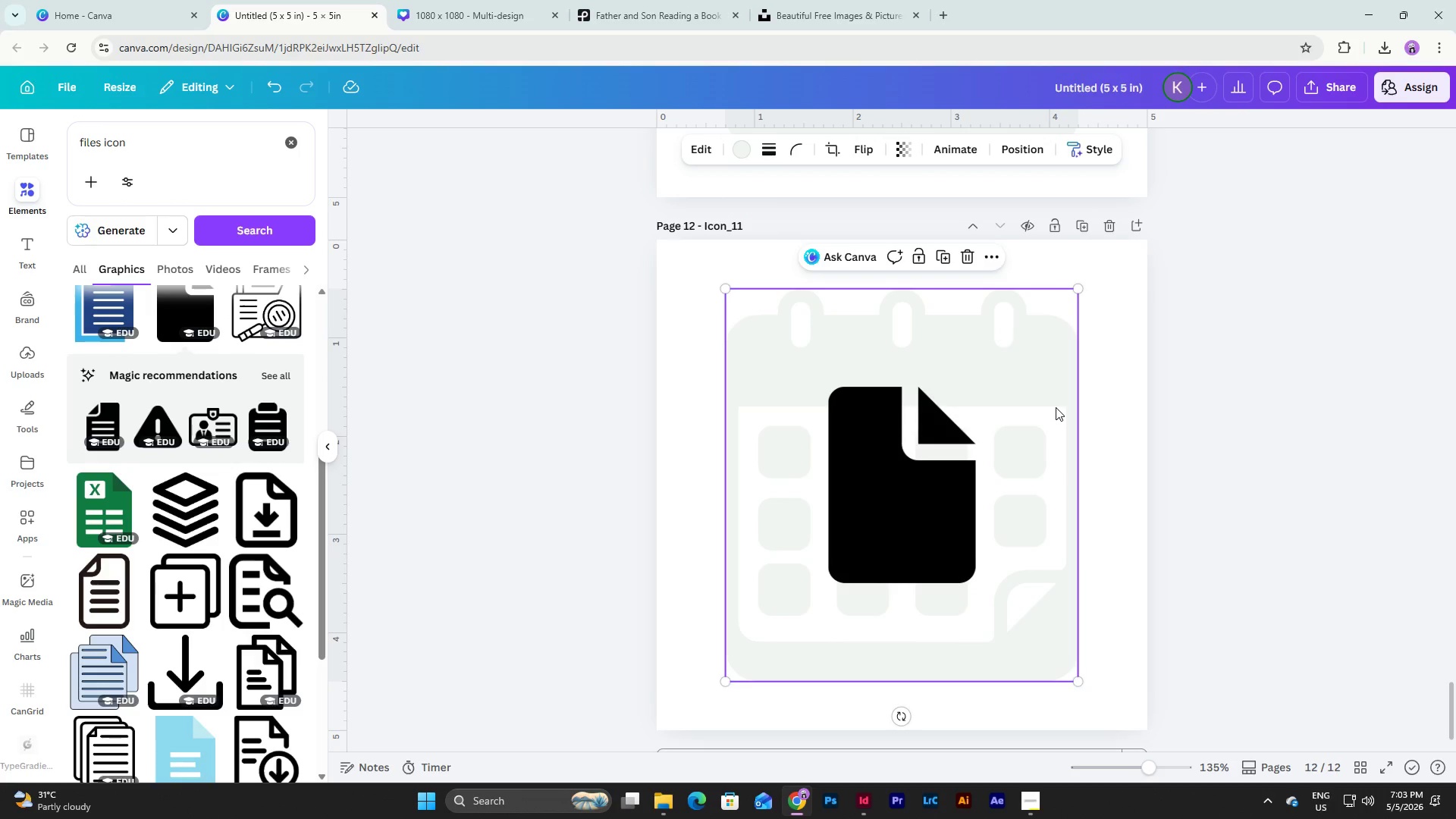 
key(Backspace)
 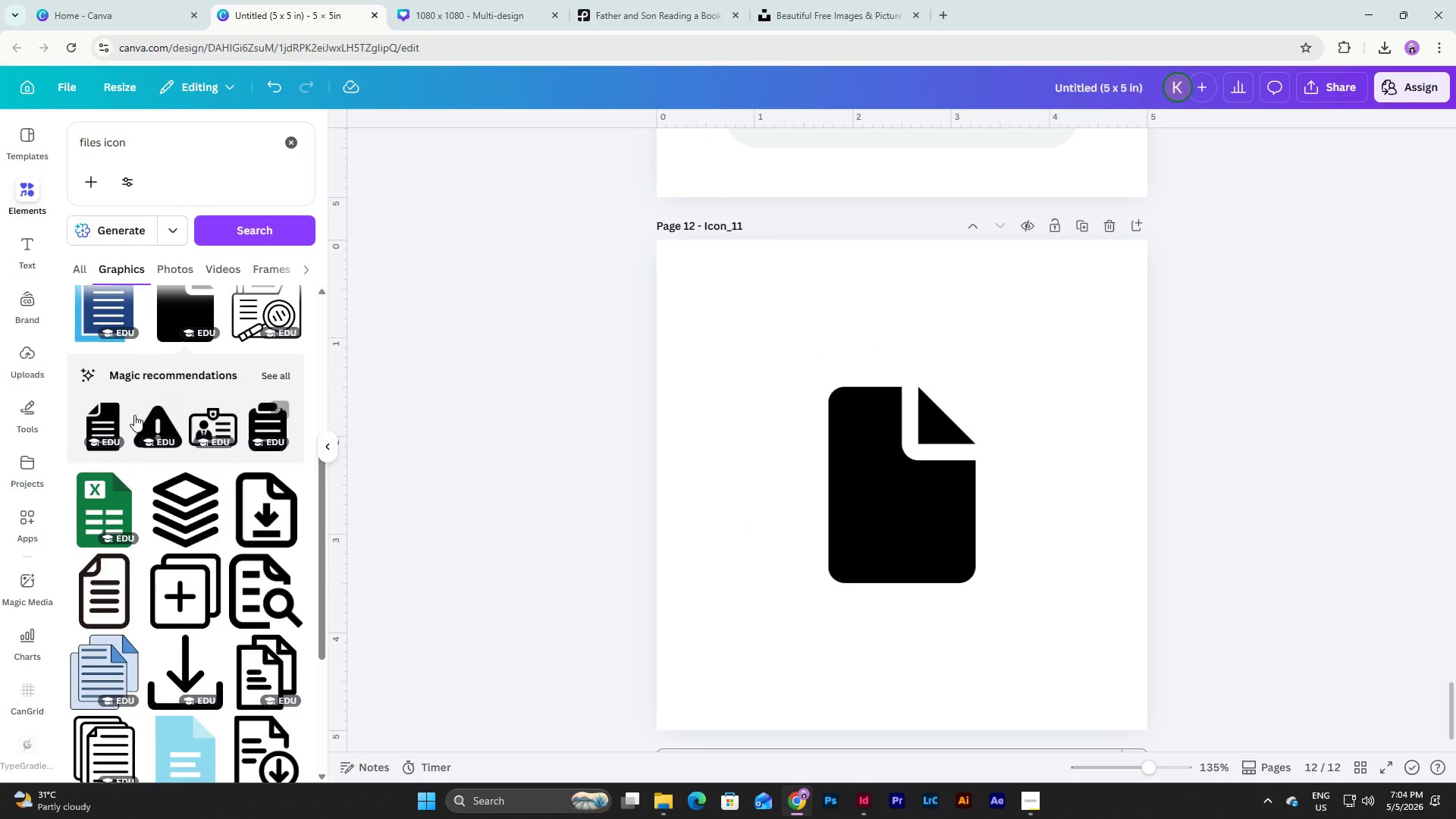 
left_click([105, 415])
 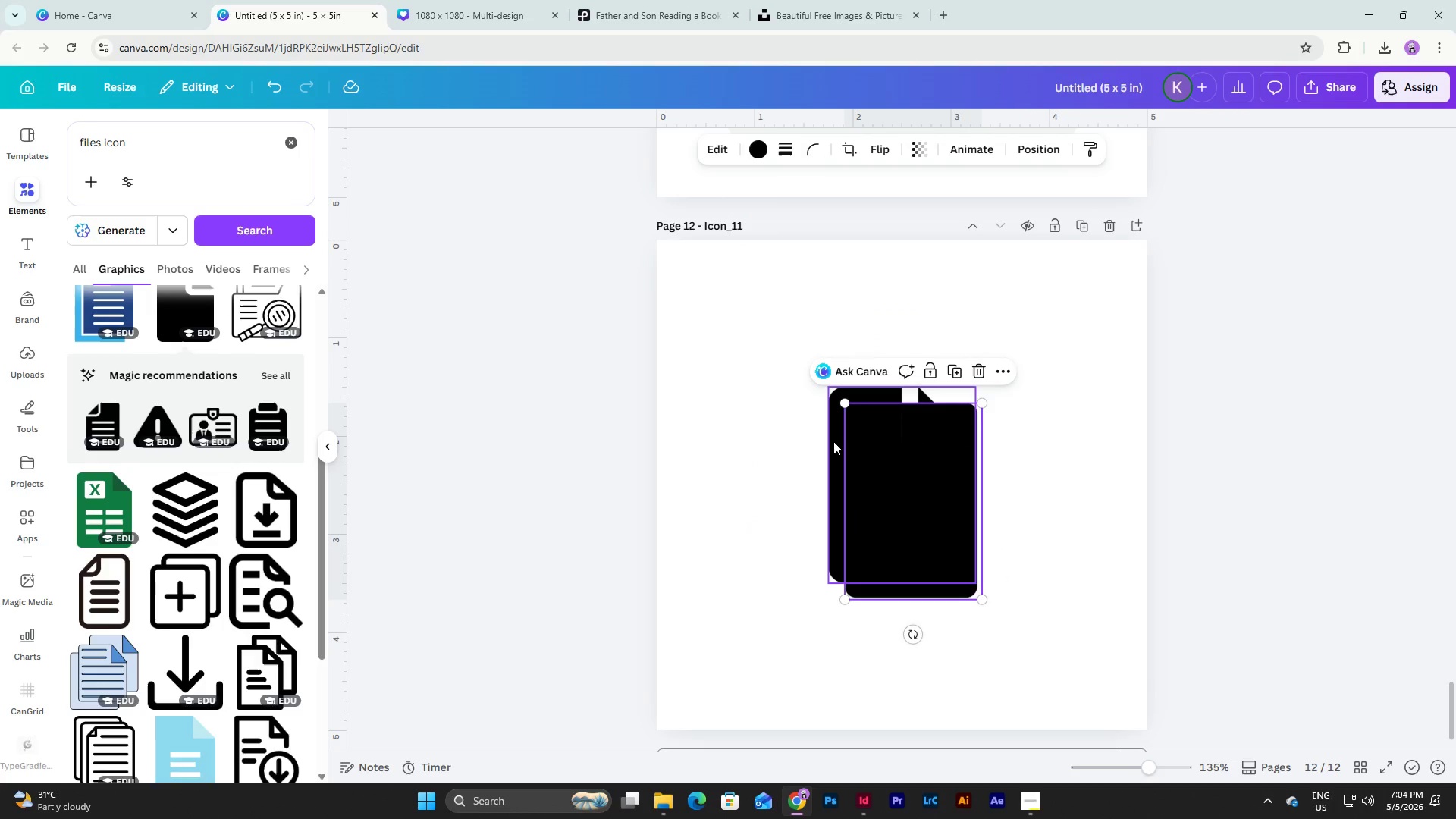 
left_click_drag(start_coordinate=[836, 450], to_coordinate=[637, 487])
 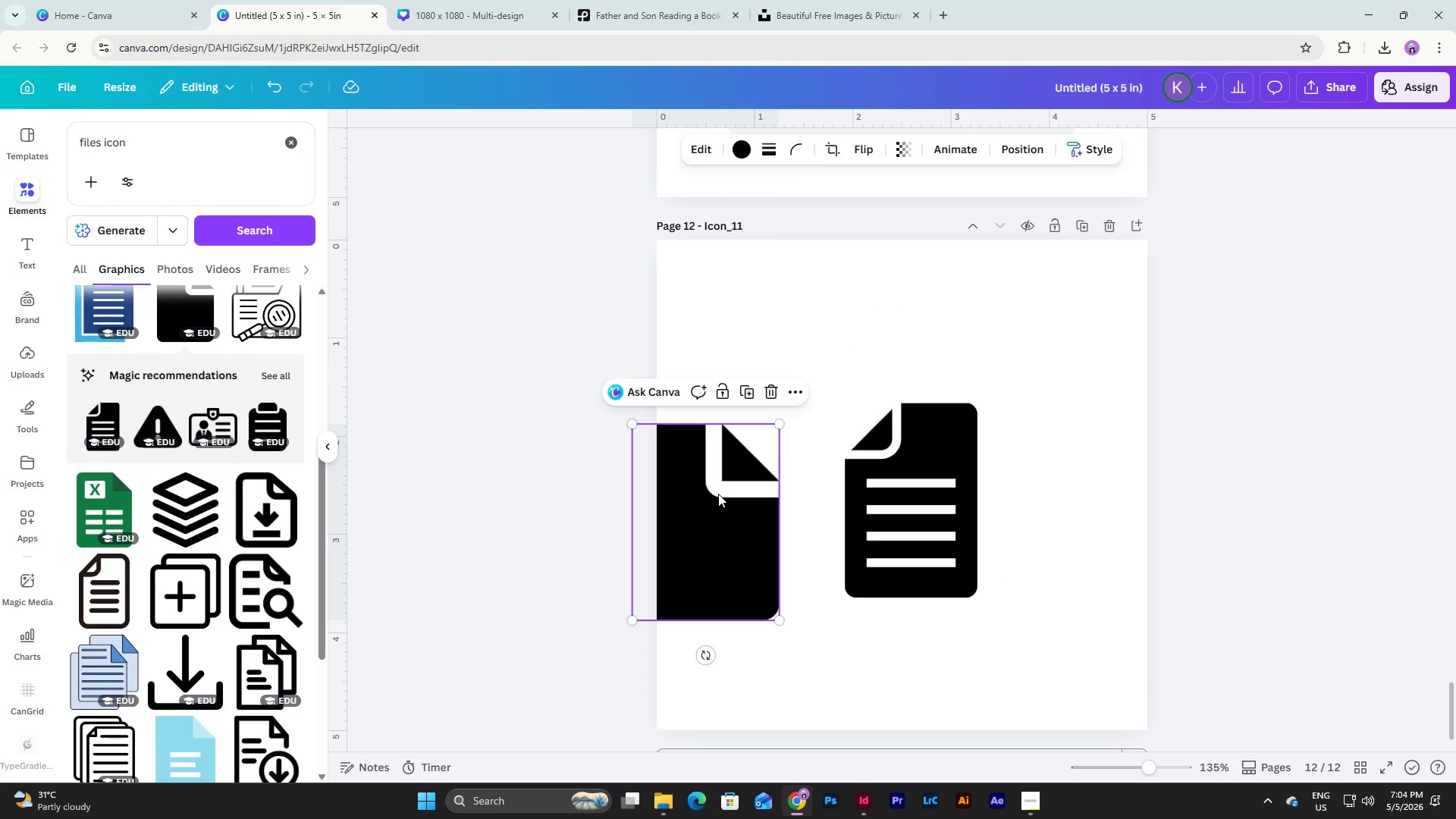 
key(Backspace)
 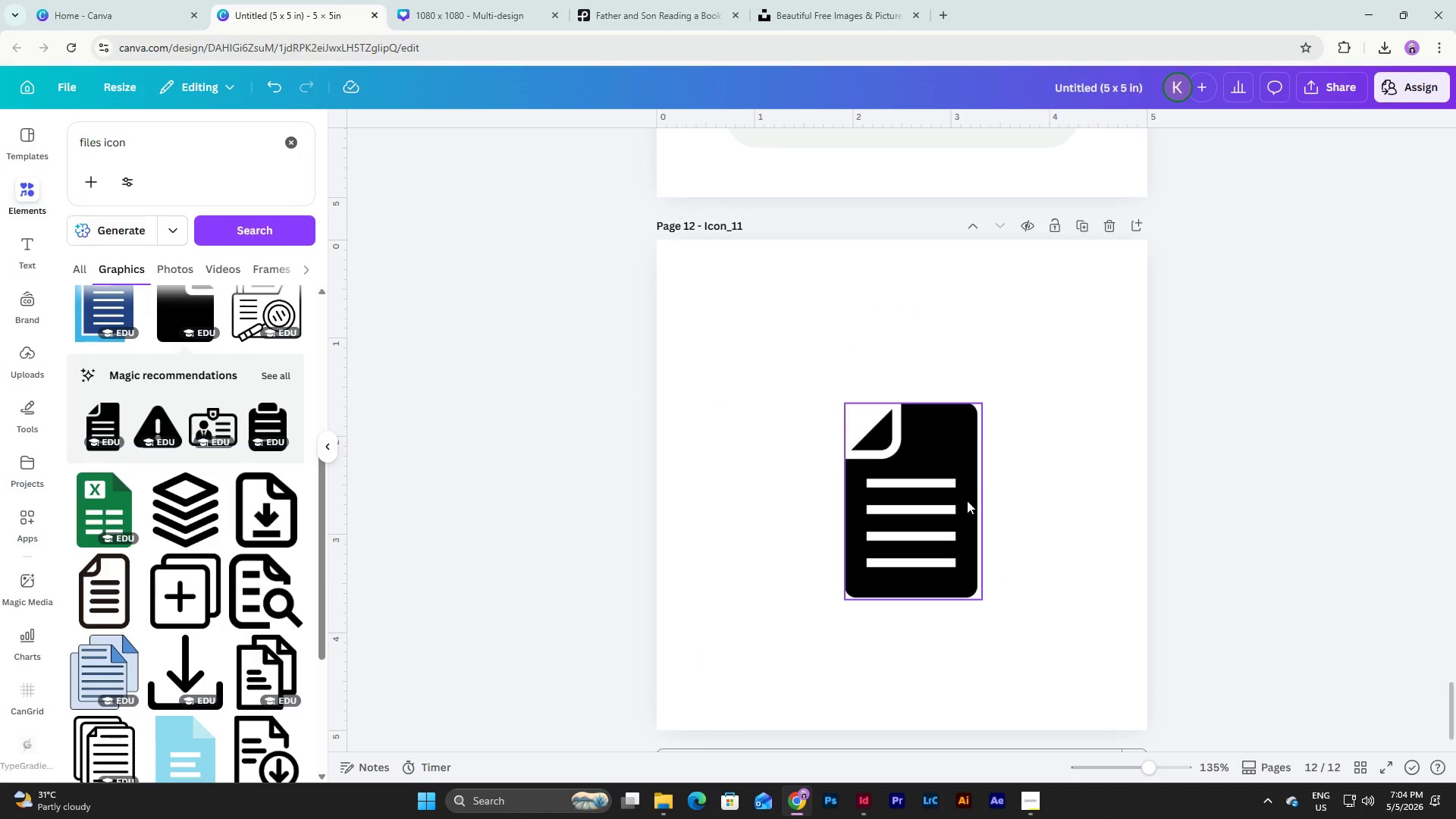 
left_click_drag(start_coordinate=[967, 500], to_coordinate=[829, 388])
 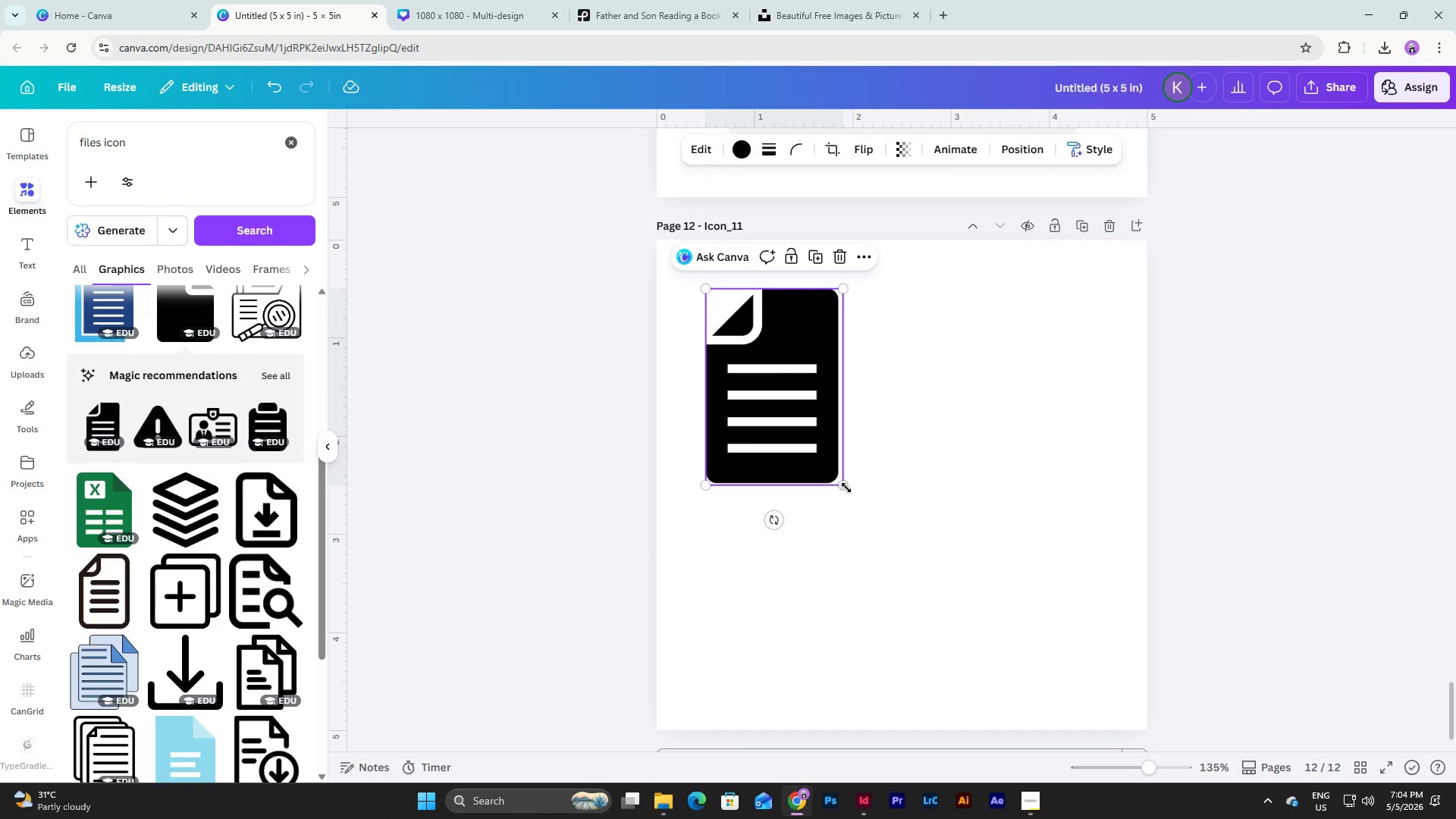 
left_click_drag(start_coordinate=[844, 488], to_coordinate=[1025, 656])
 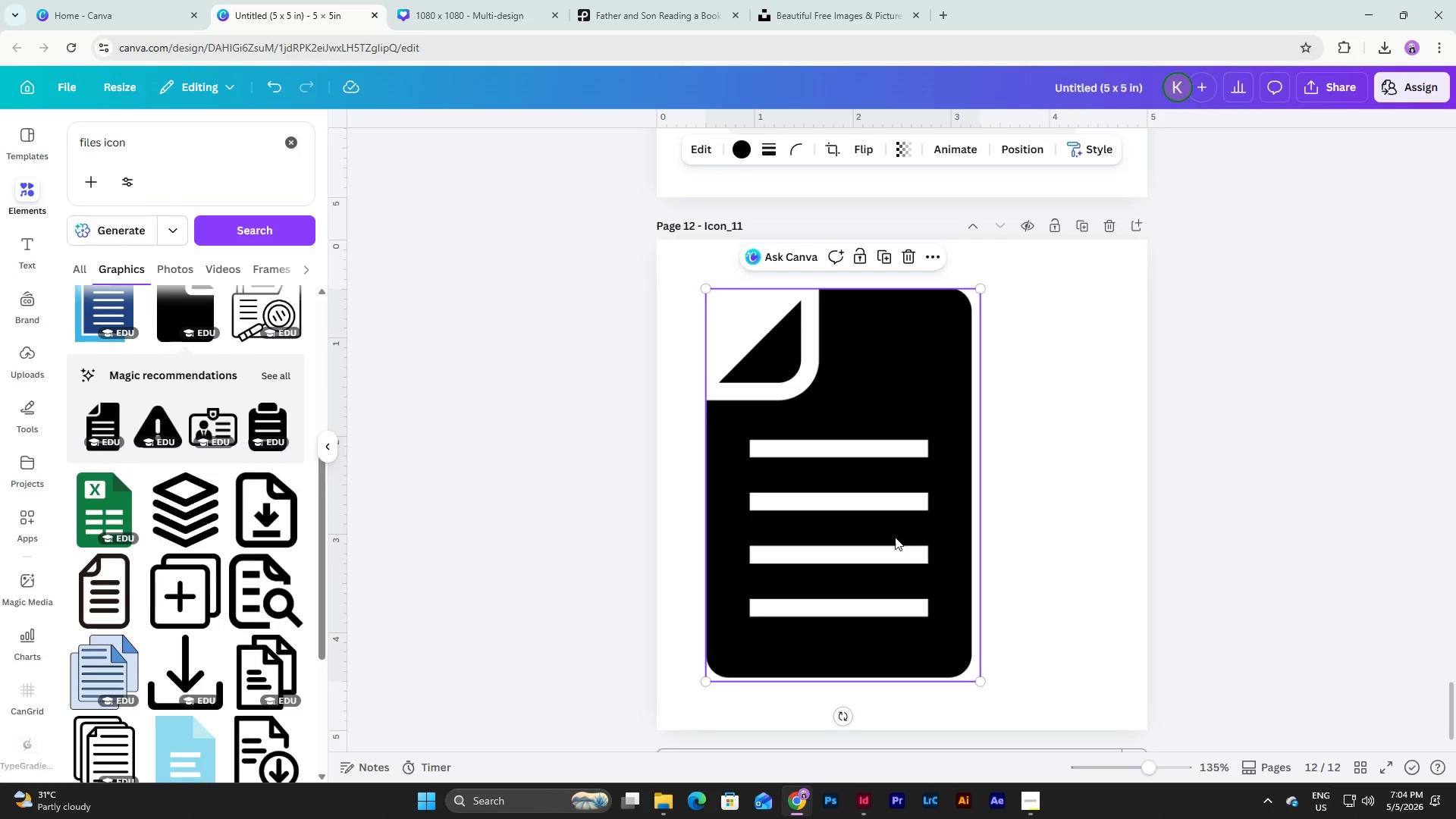 
left_click_drag(start_coordinate=[895, 537], to_coordinate=[951, 534])
 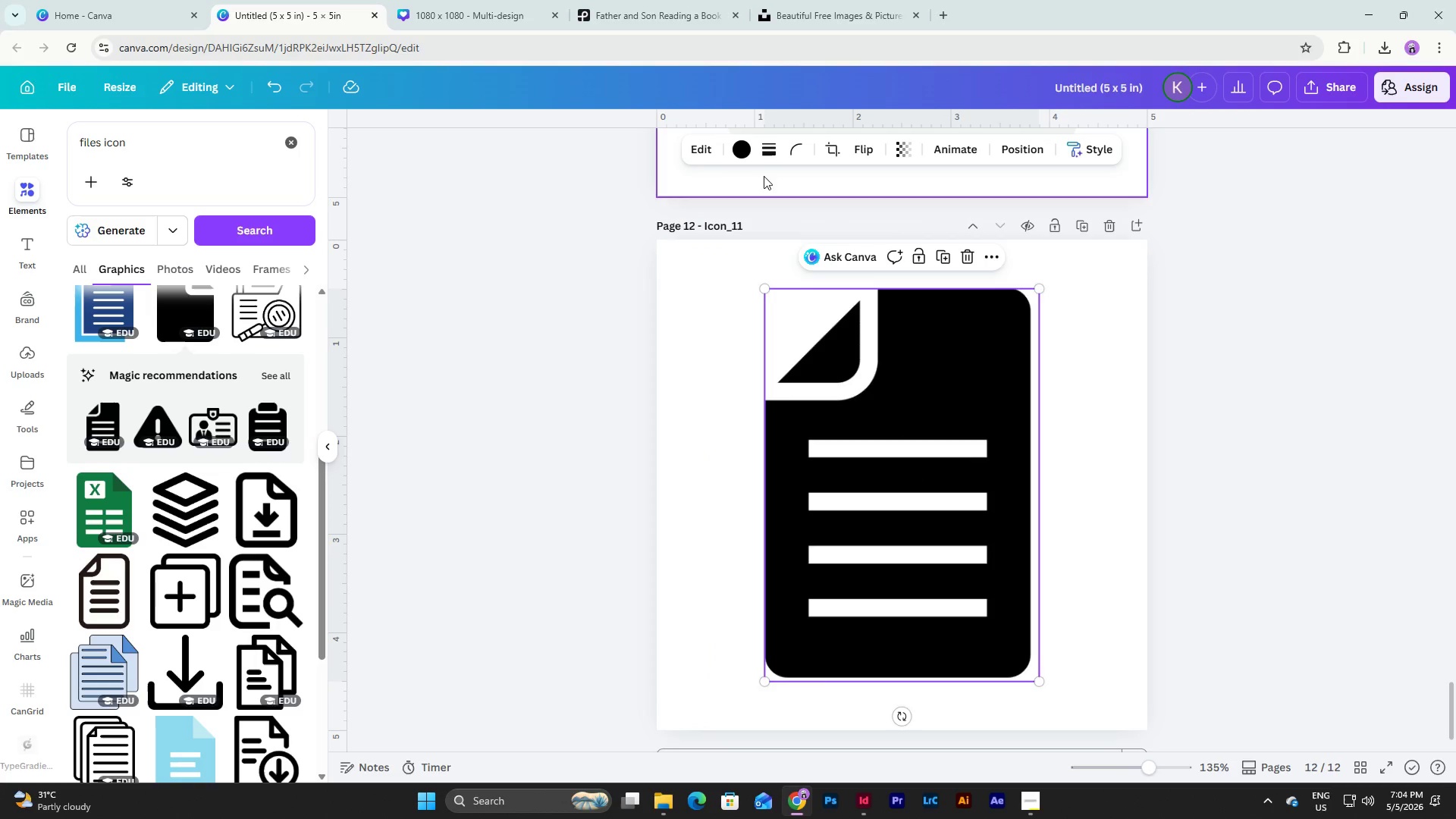 
left_click([745, 152])
 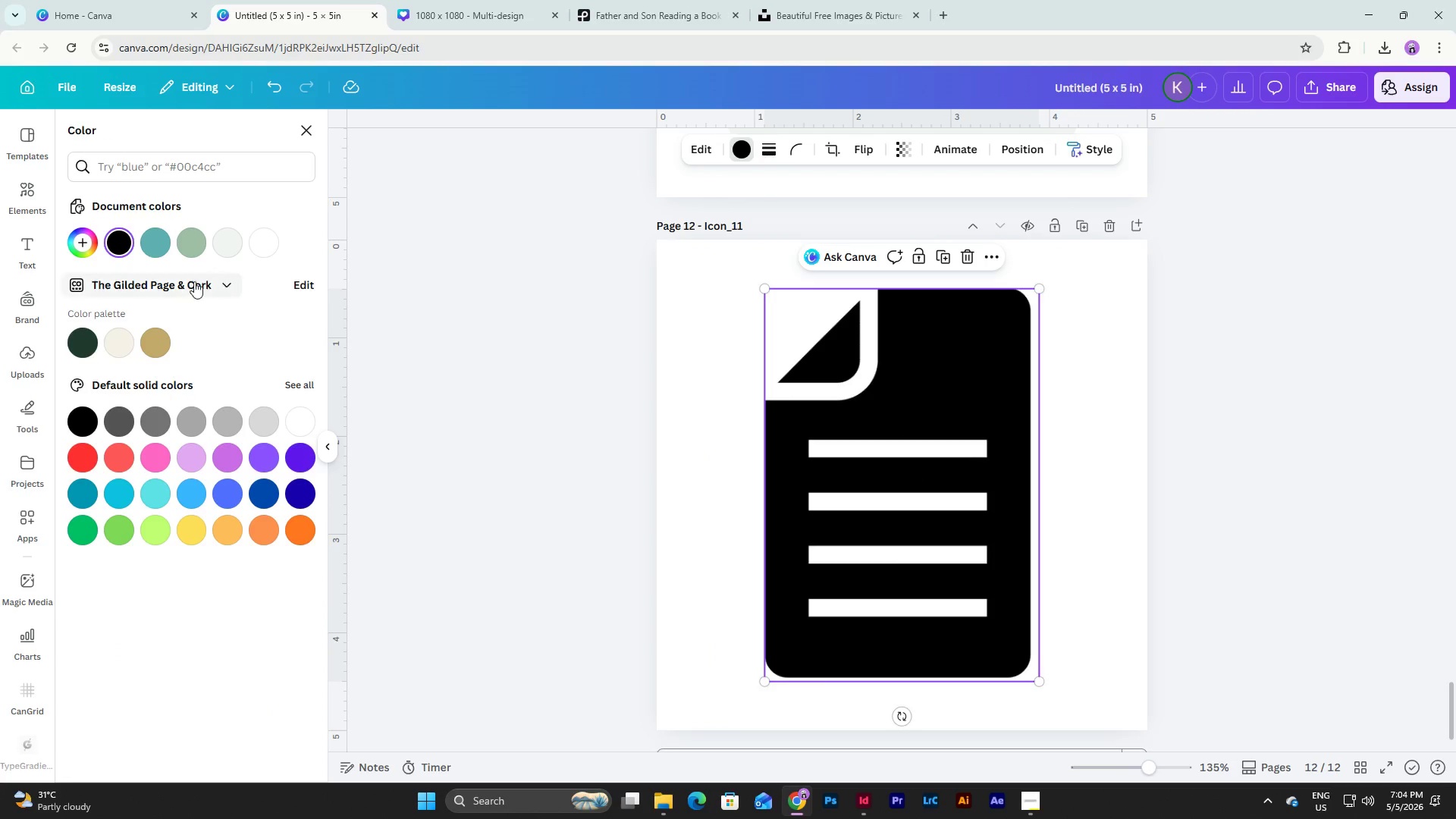 
left_click([129, 339])
 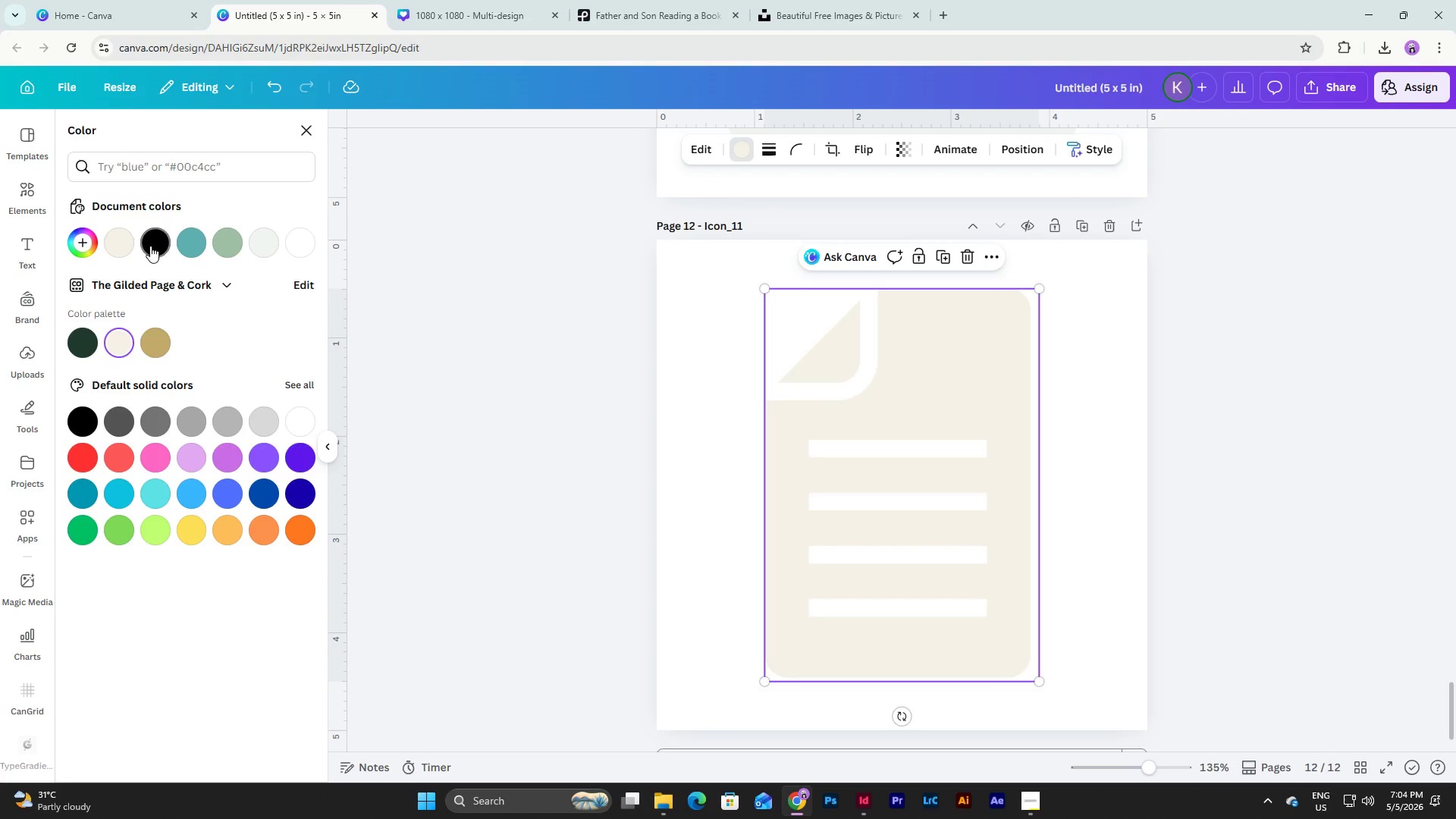 
left_click([264, 246])
 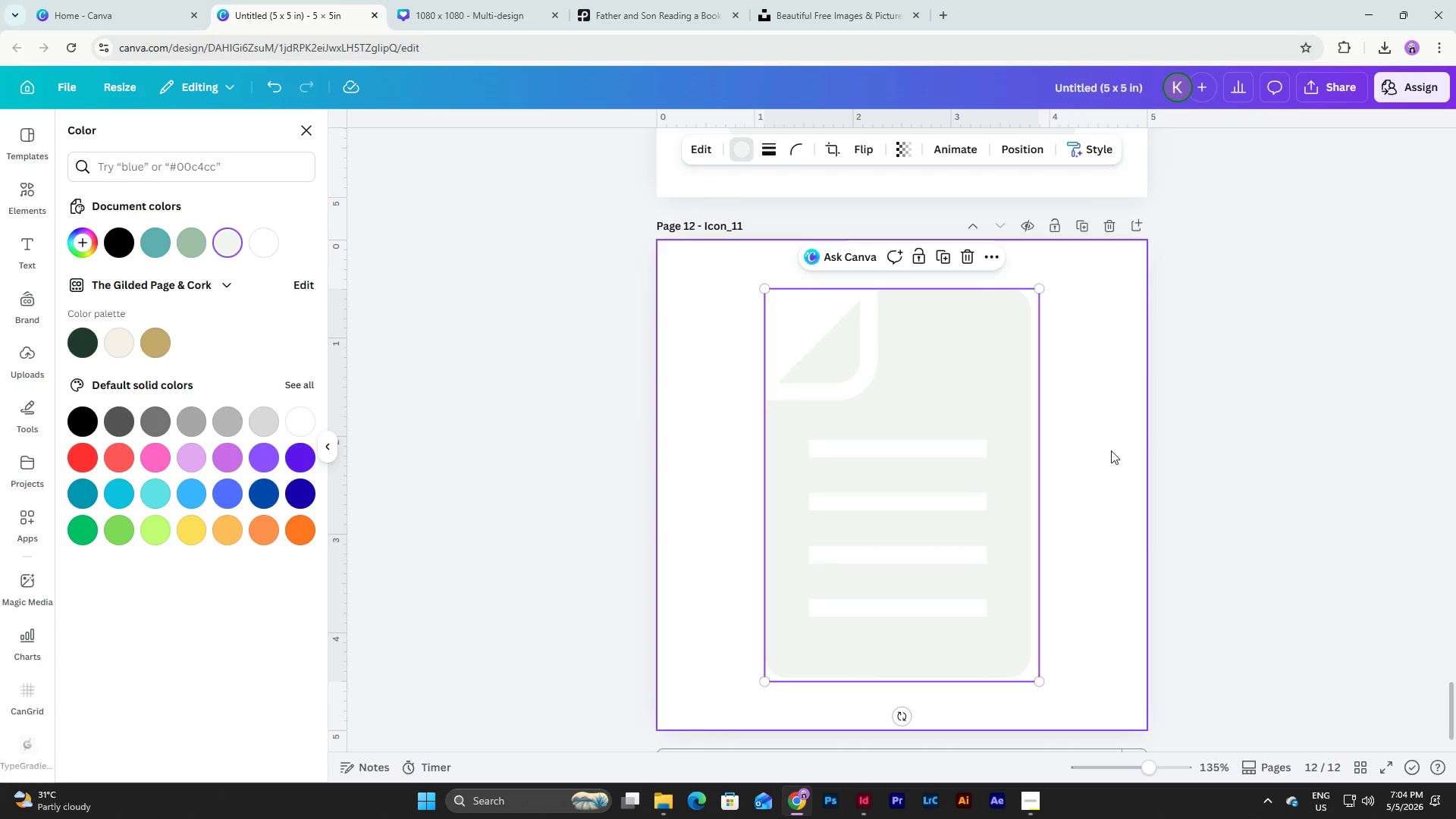 
left_click([1112, 452])
 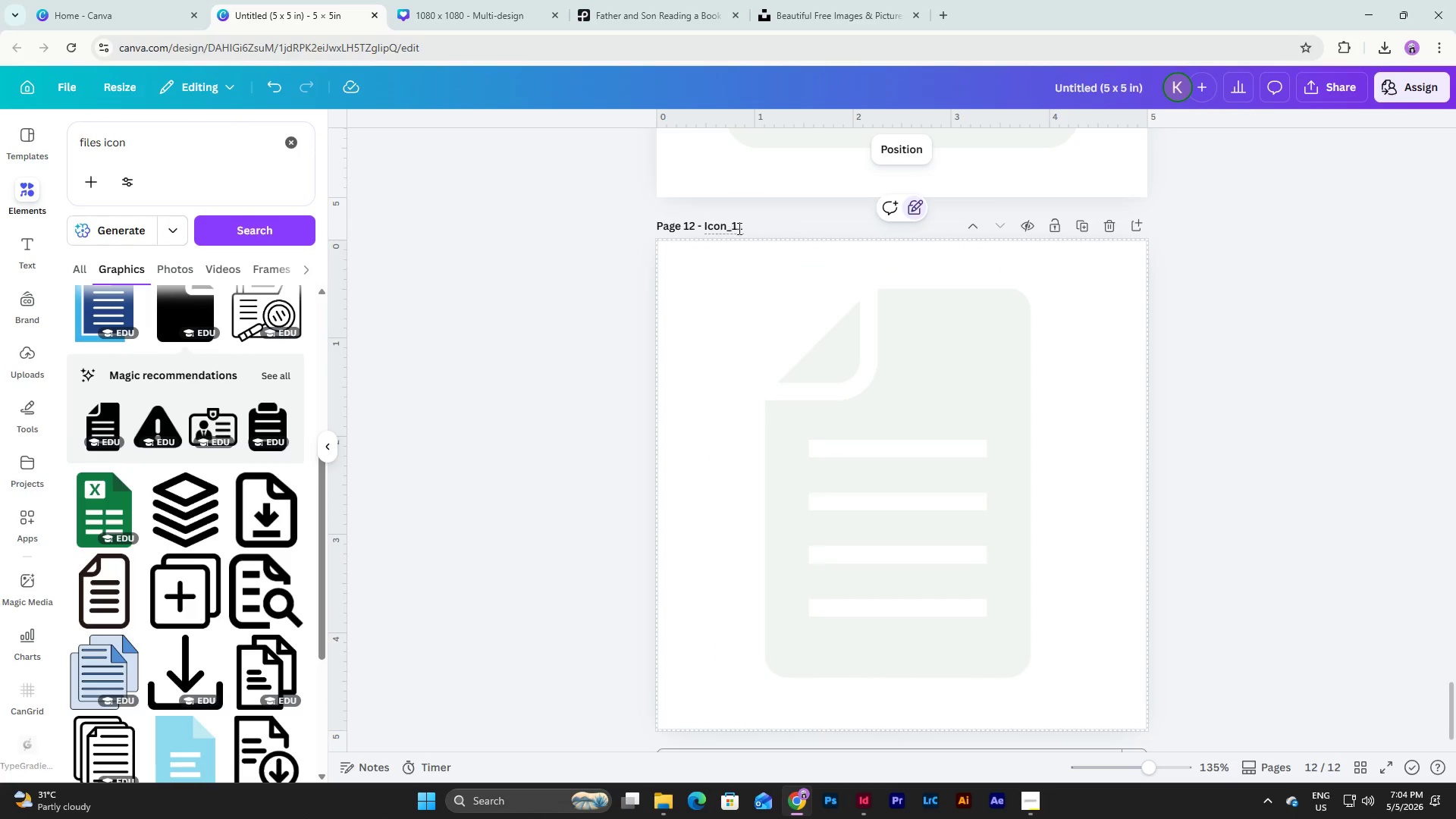 
left_click_drag(start_coordinate=[734, 225], to_coordinate=[770, 231])
 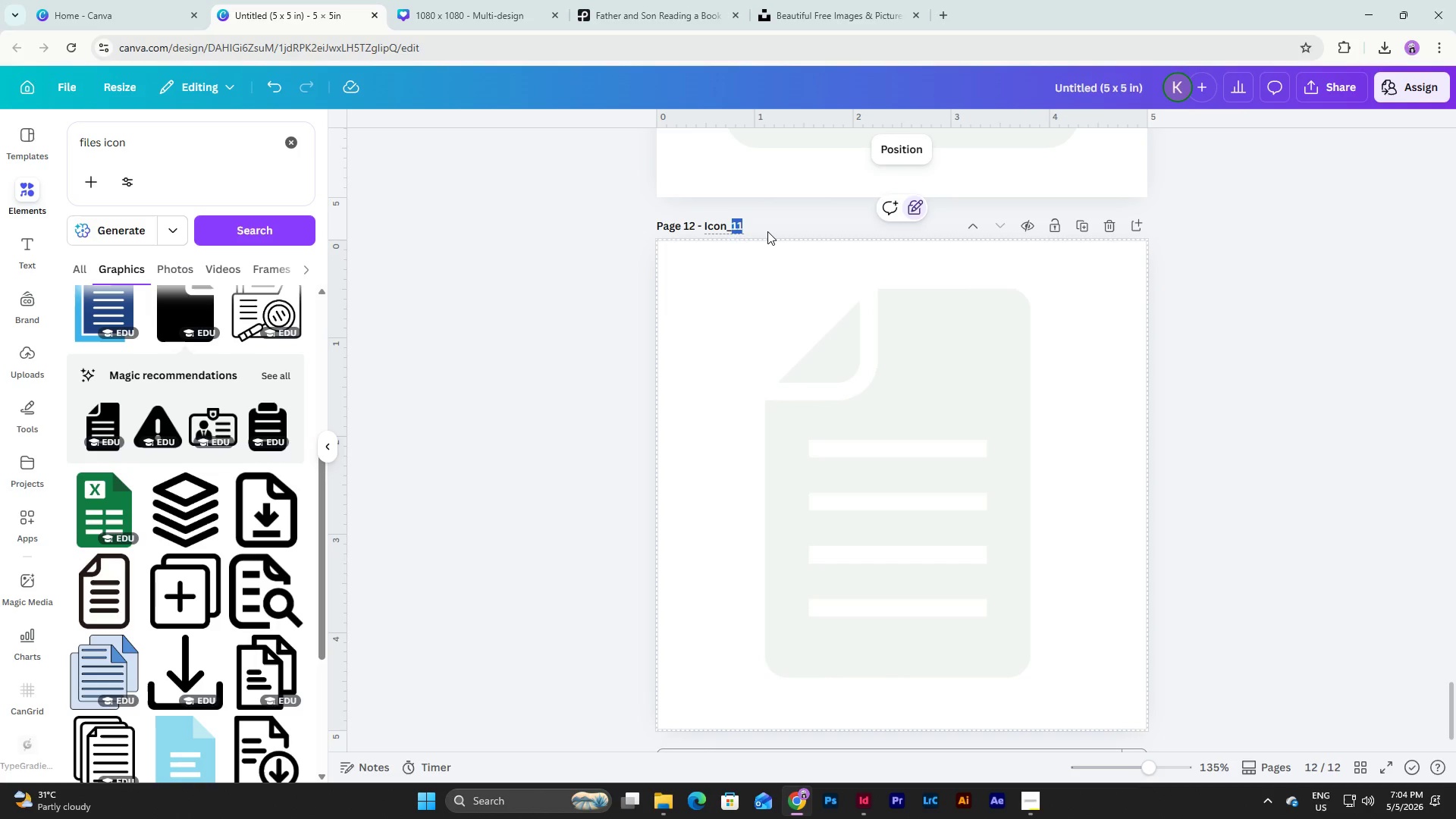 
key(Numpad1)
 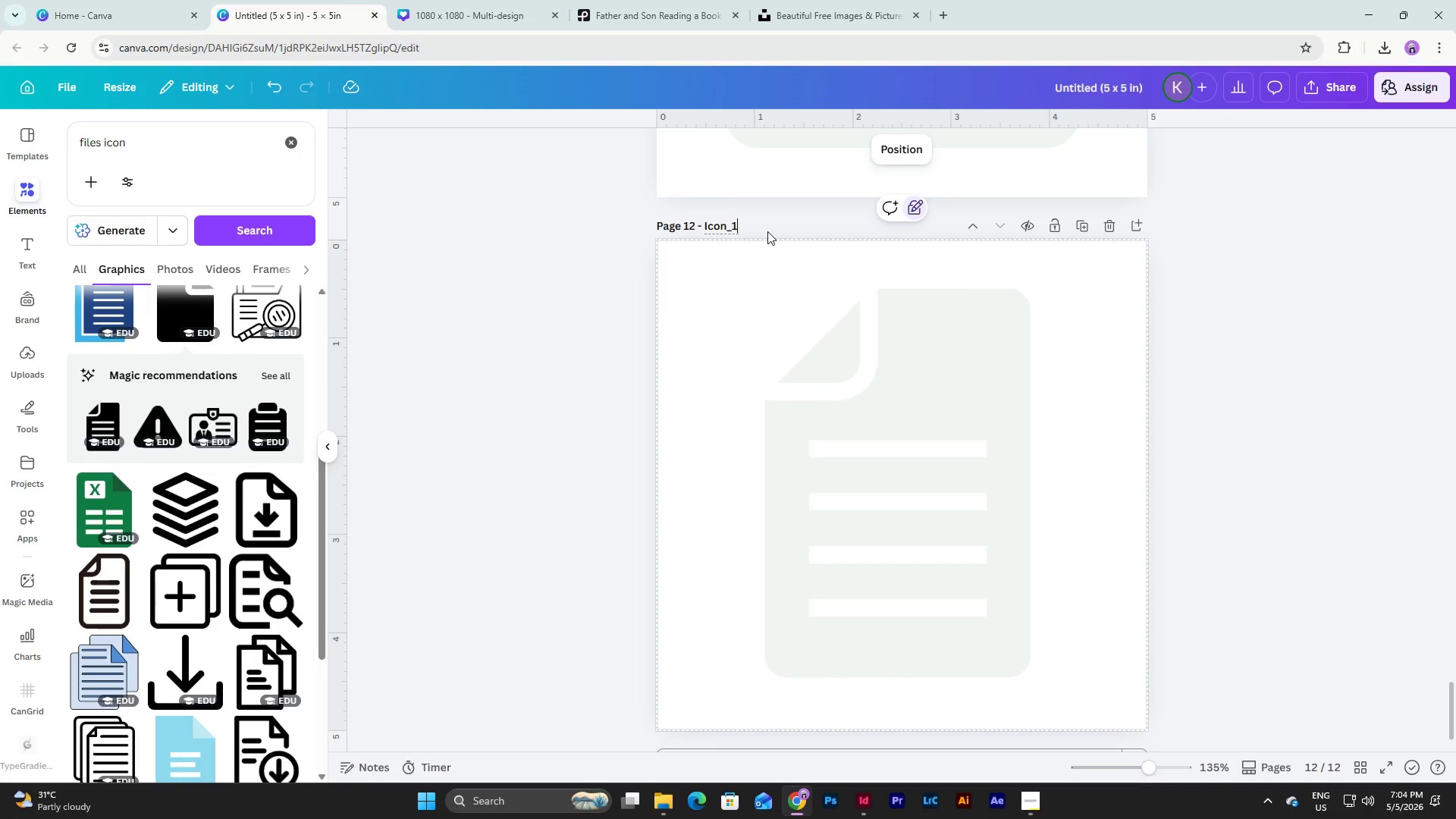 
key(Numpad2)
 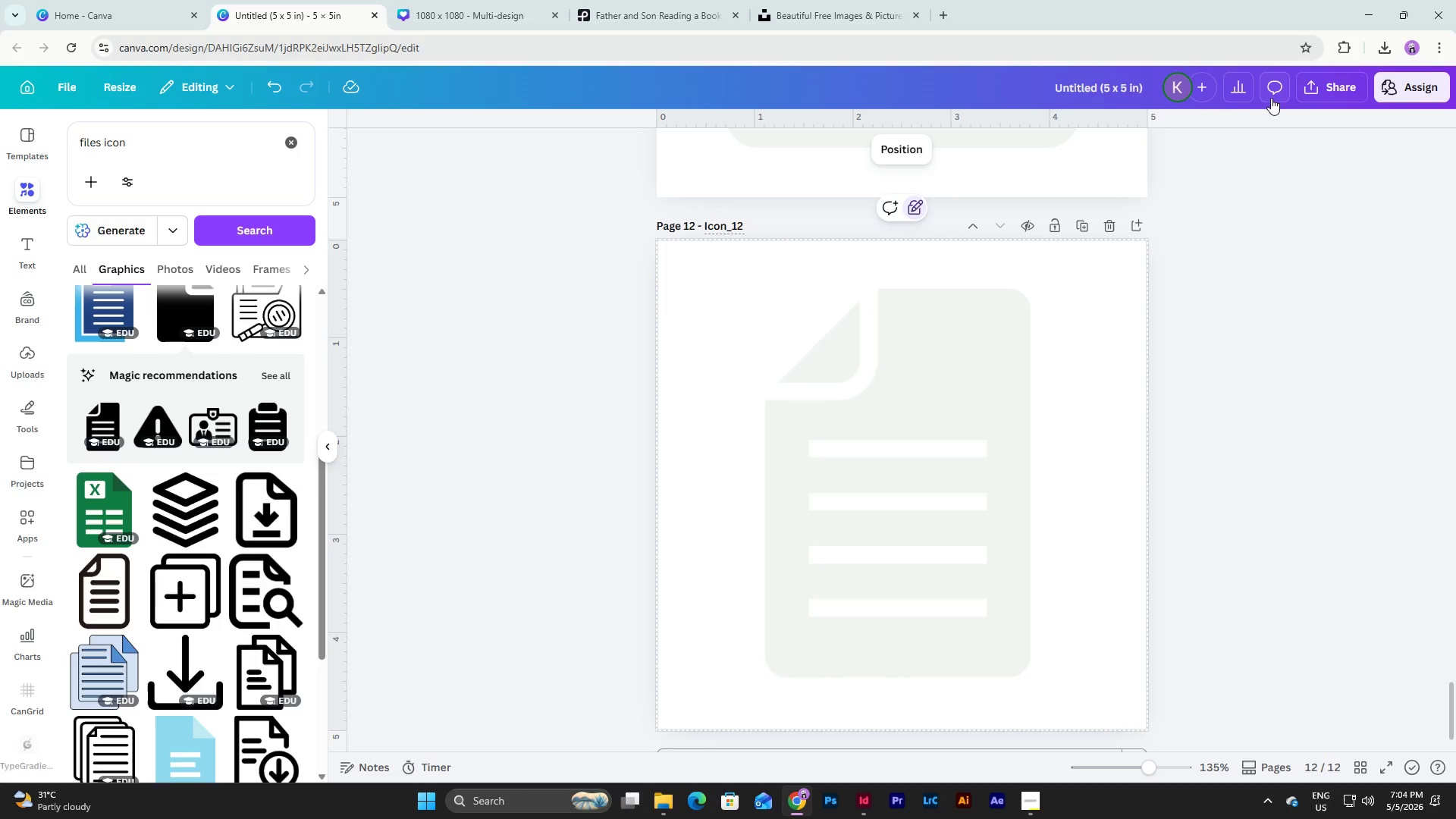 
left_click([1329, 97])
 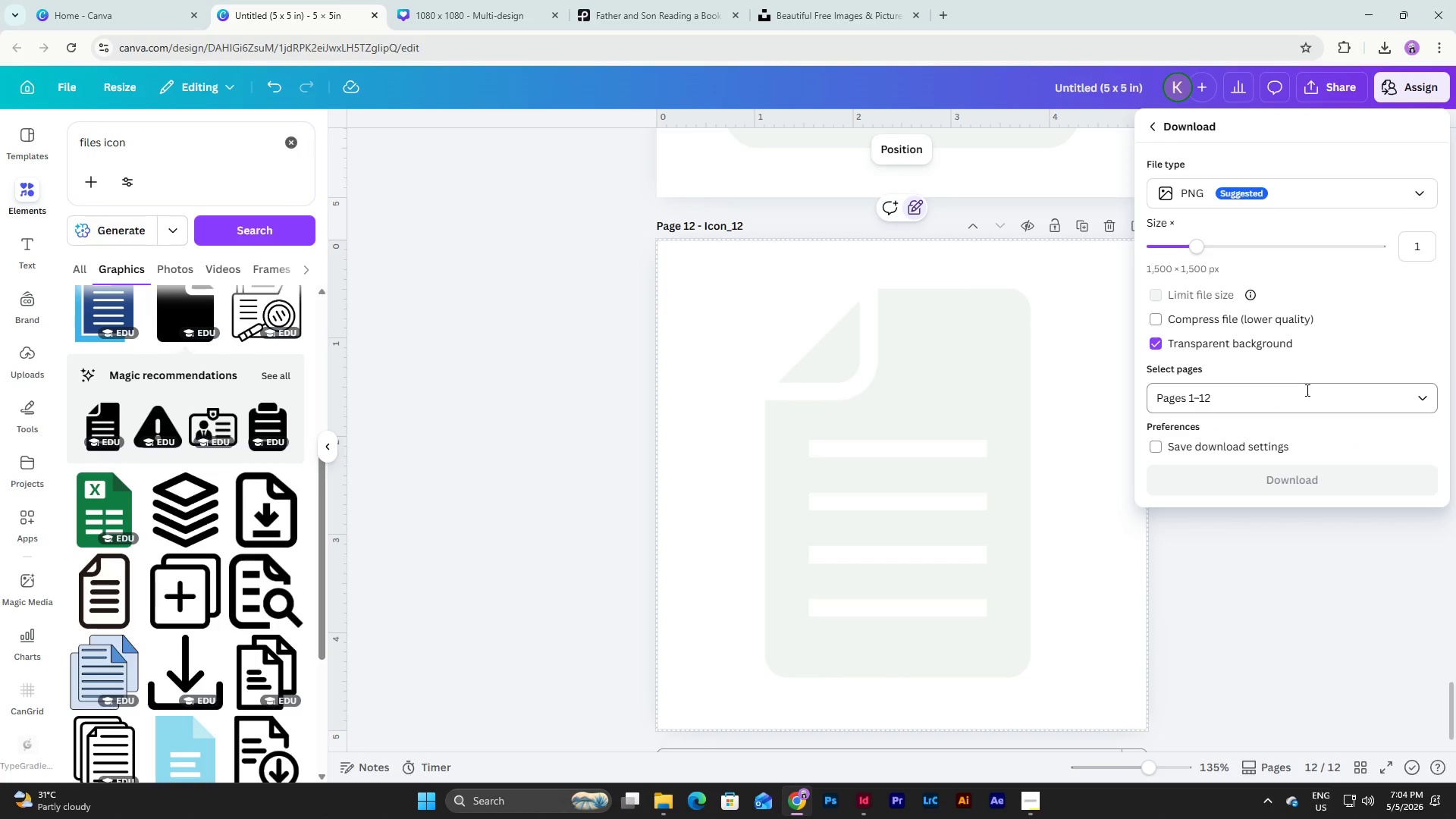 
left_click([1431, 397])
 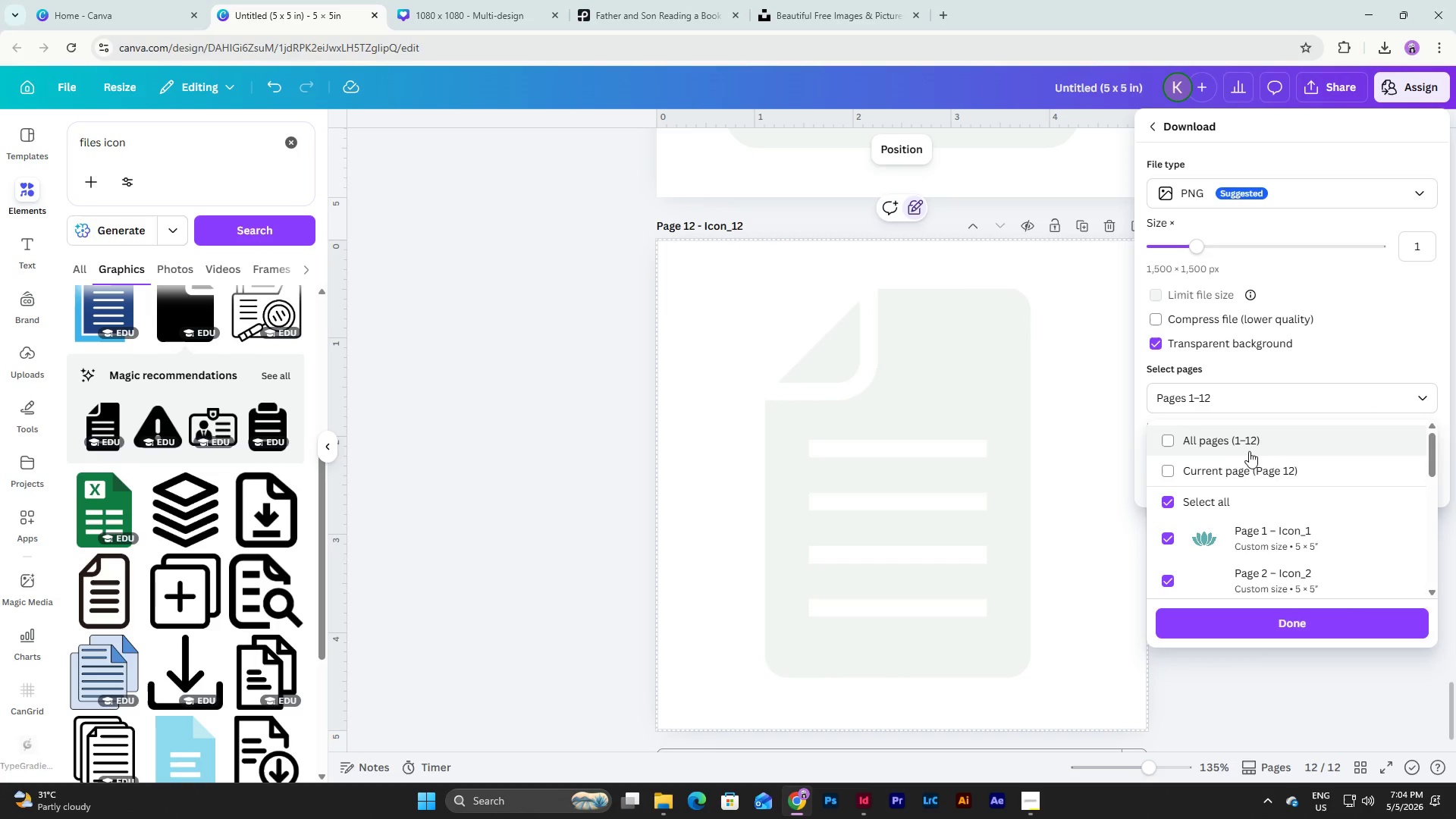 
left_click([1235, 459])
 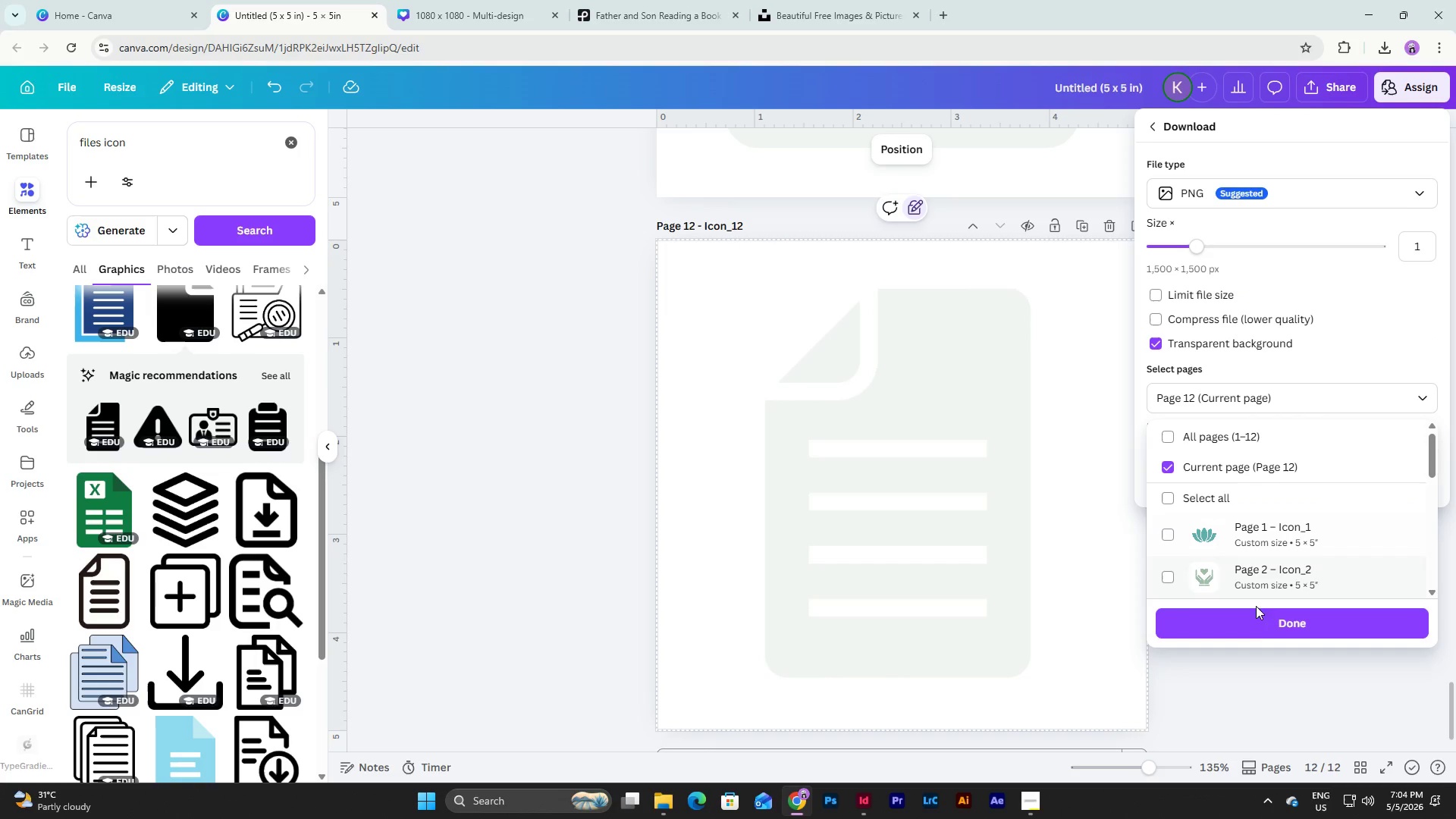 
left_click([1256, 615])
 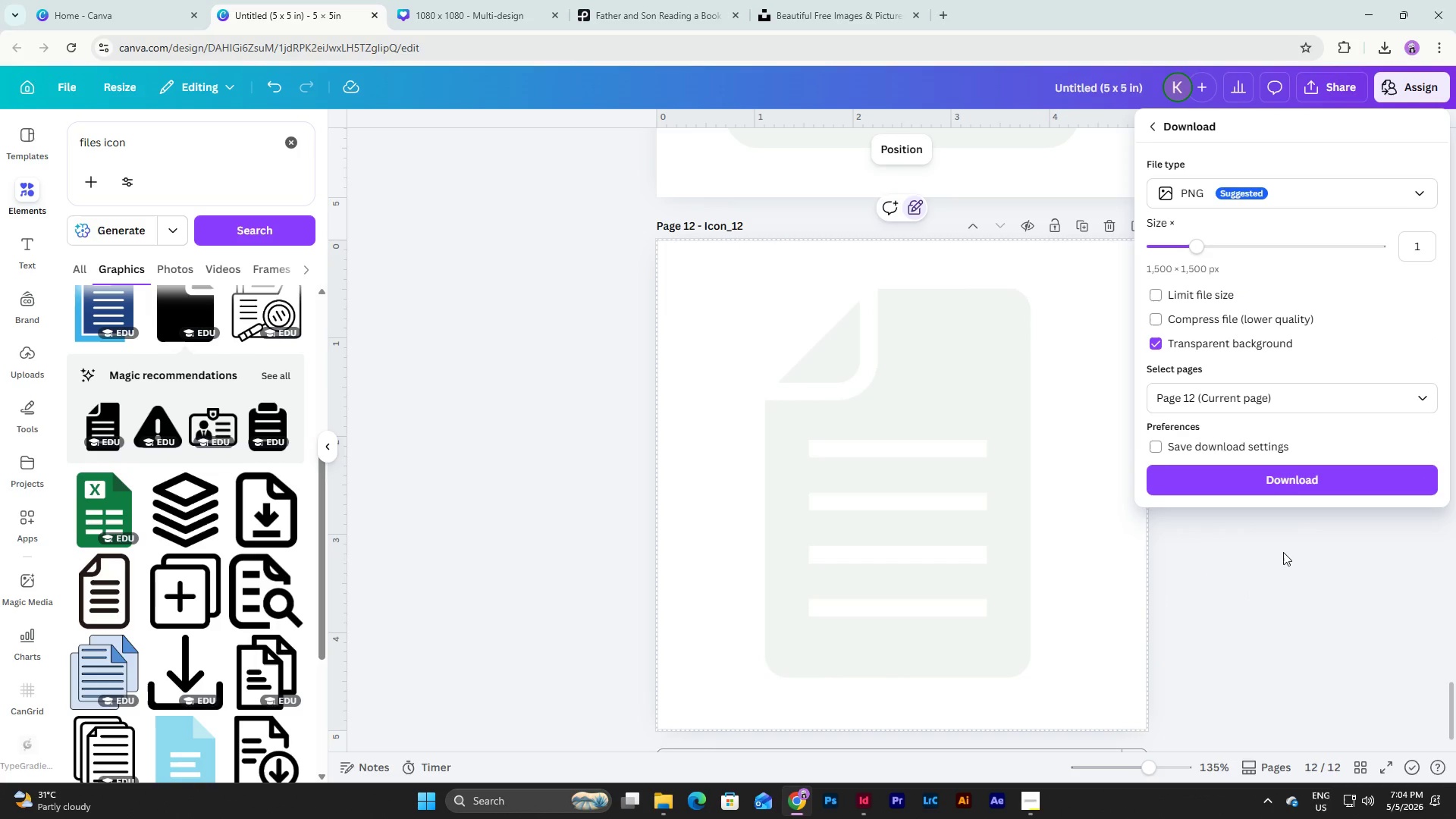 
mouse_move([1276, 501])
 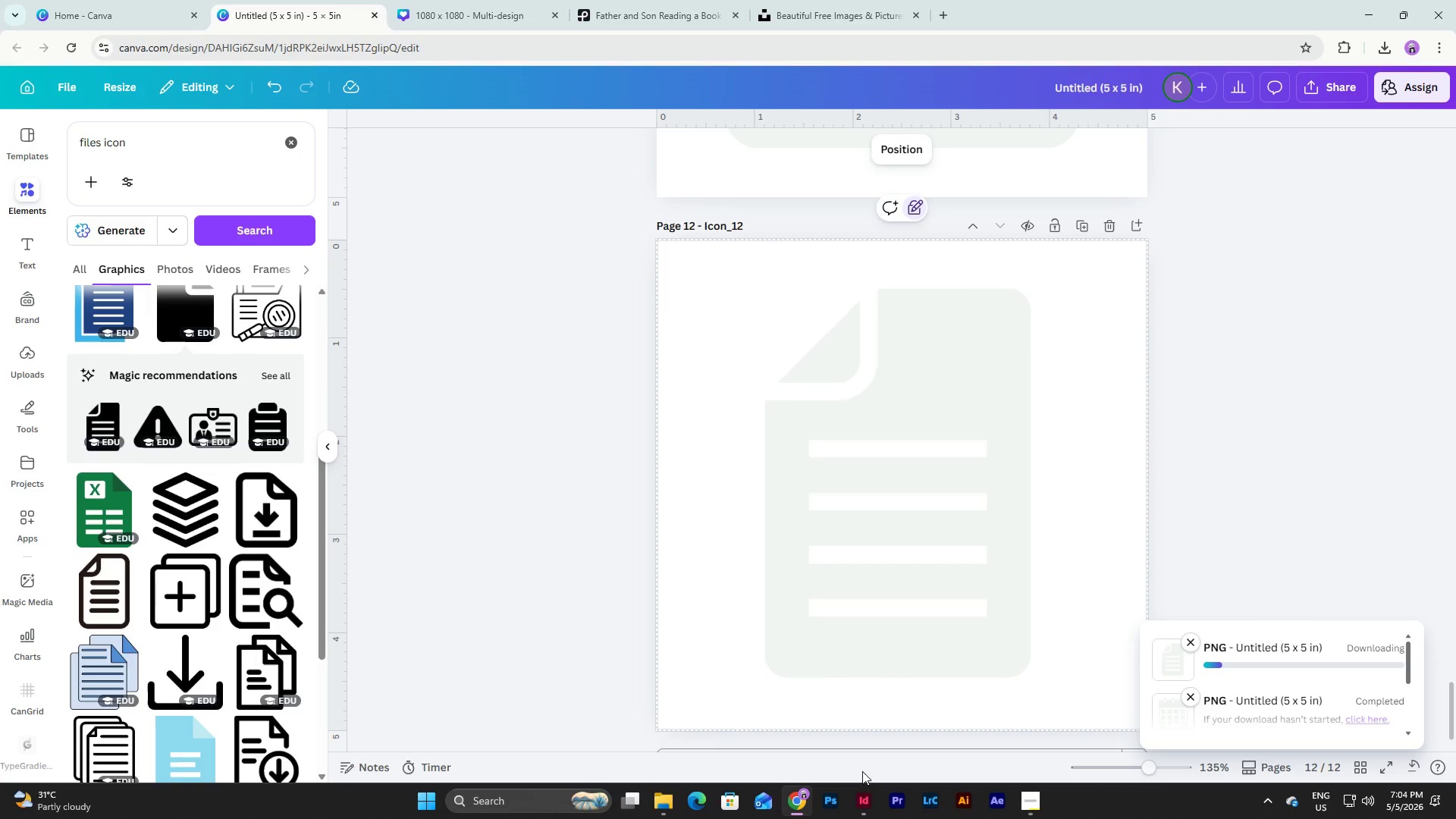 
left_click([861, 803])
 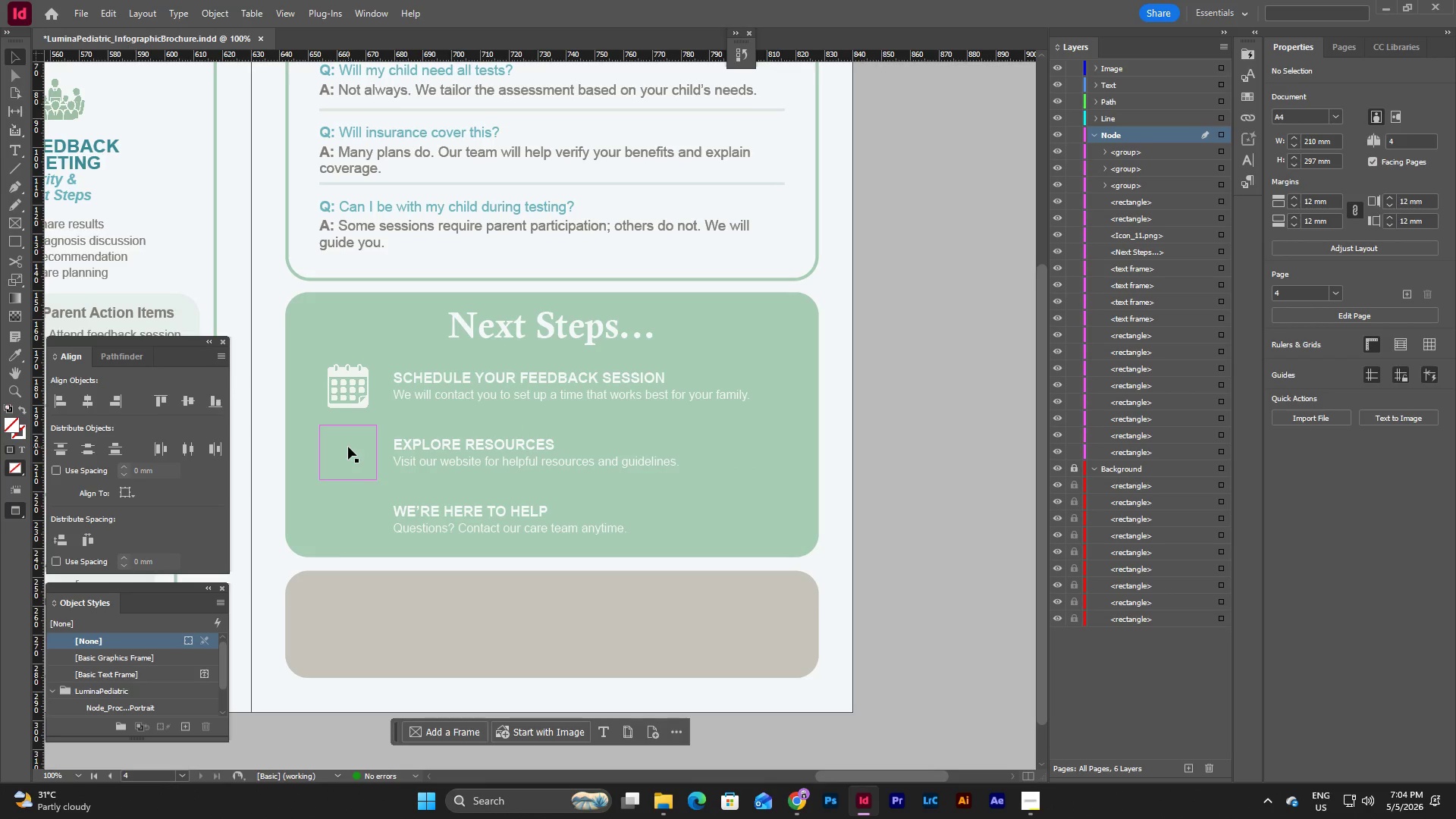 
double_click([348, 447])
 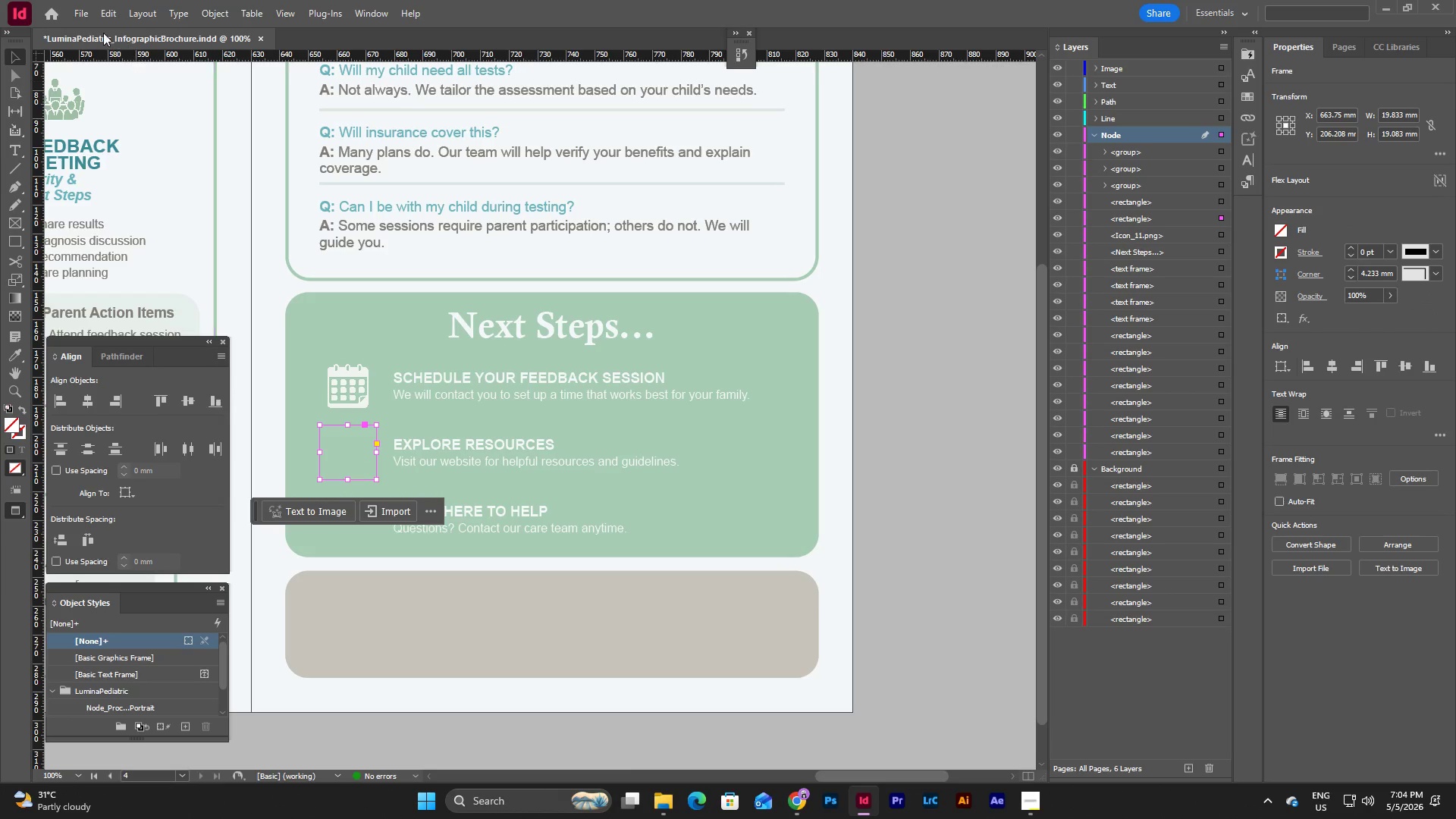 
left_click([83, 15])
 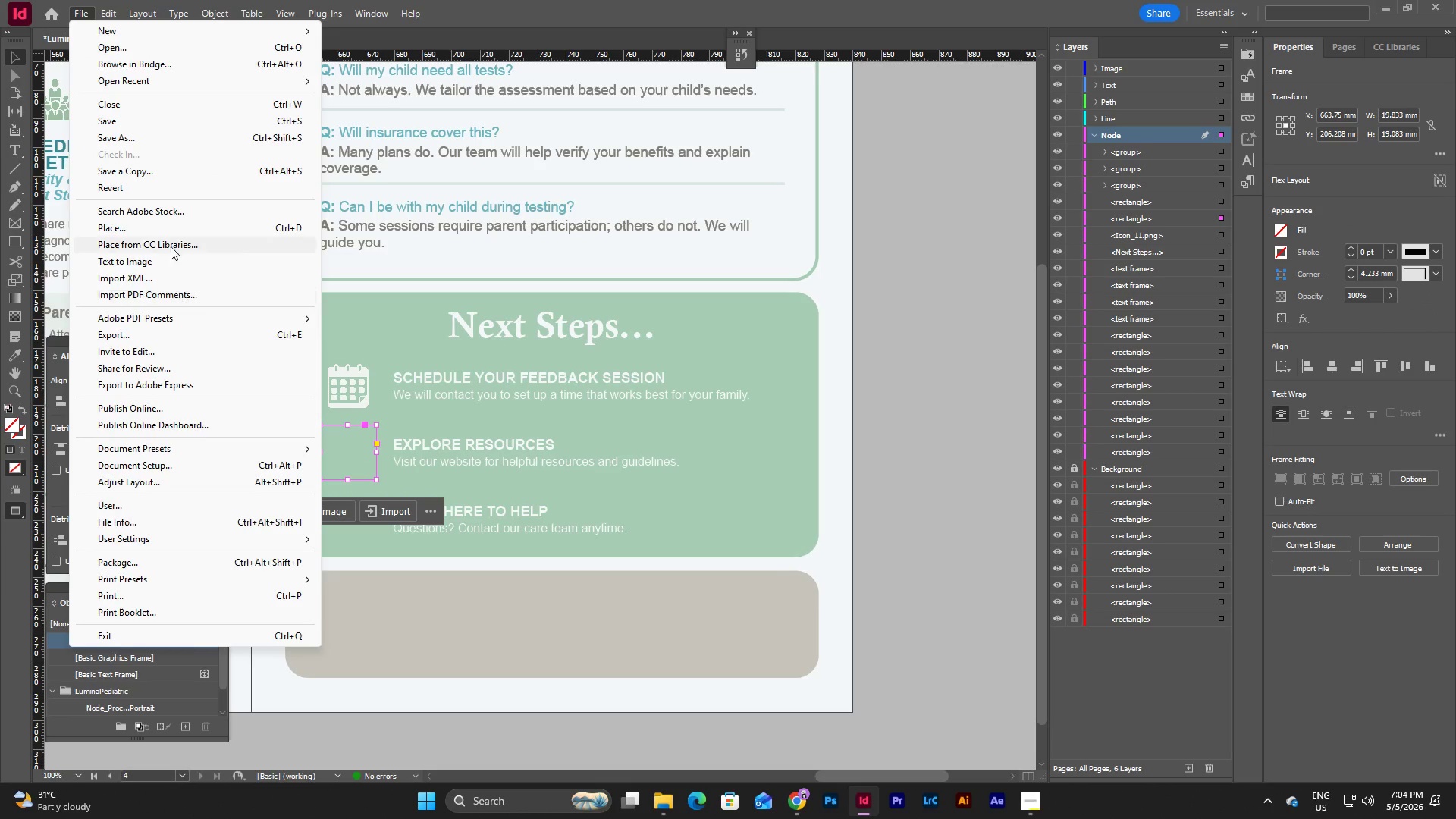 
left_click([169, 225])
 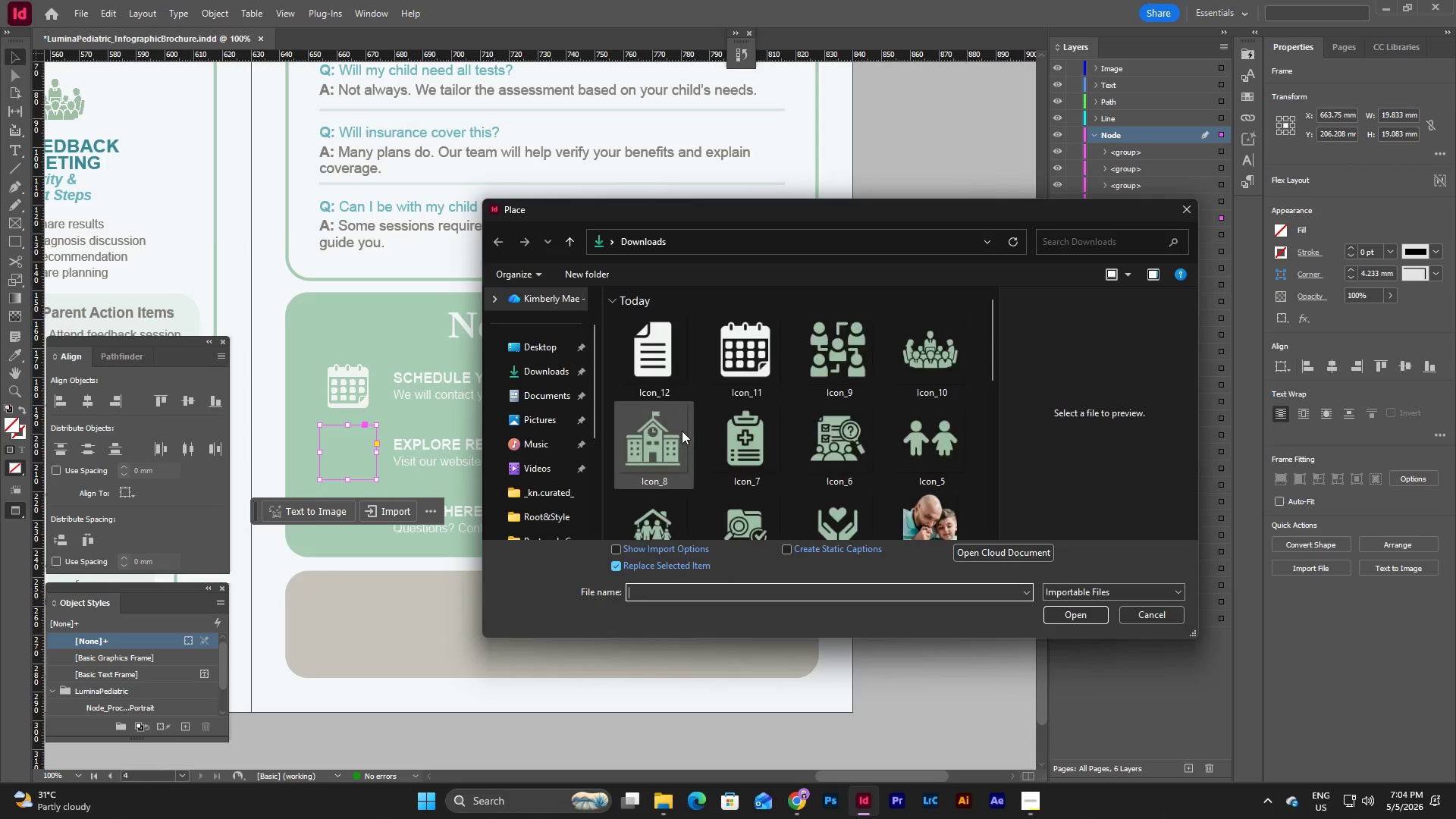 
left_click([657, 348])
 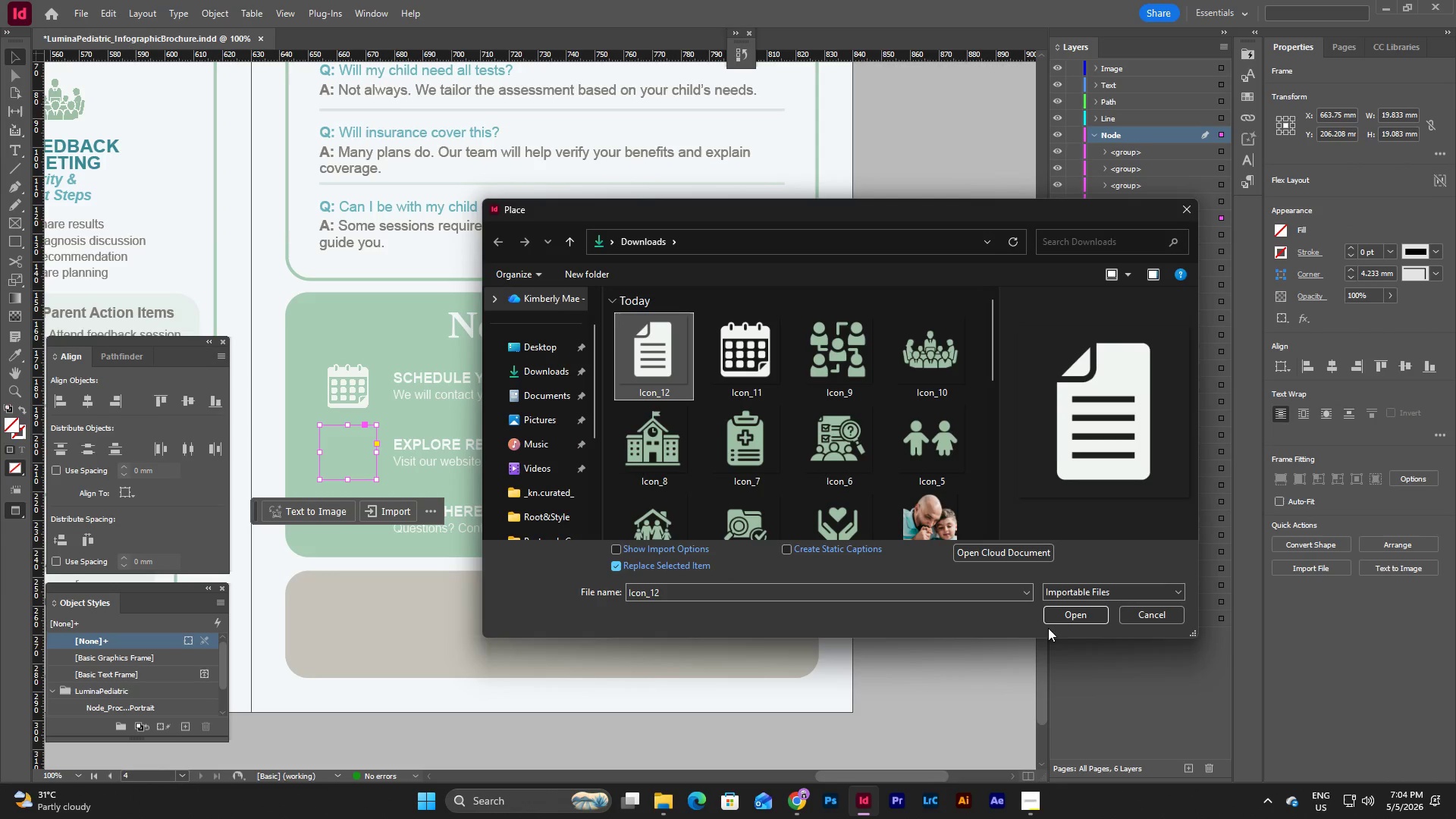 
left_click([1069, 617])
 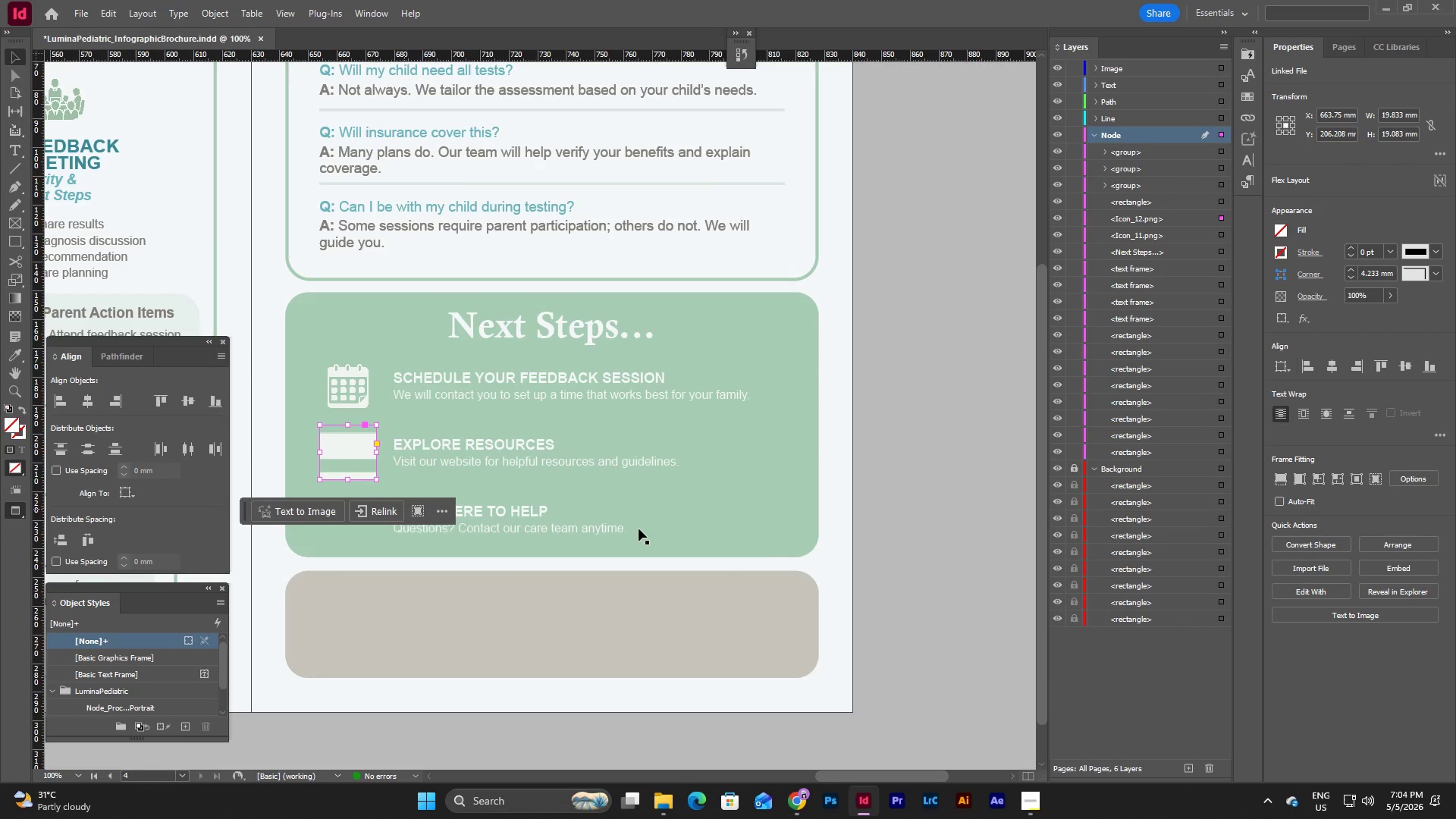 
left_click([905, 522])
 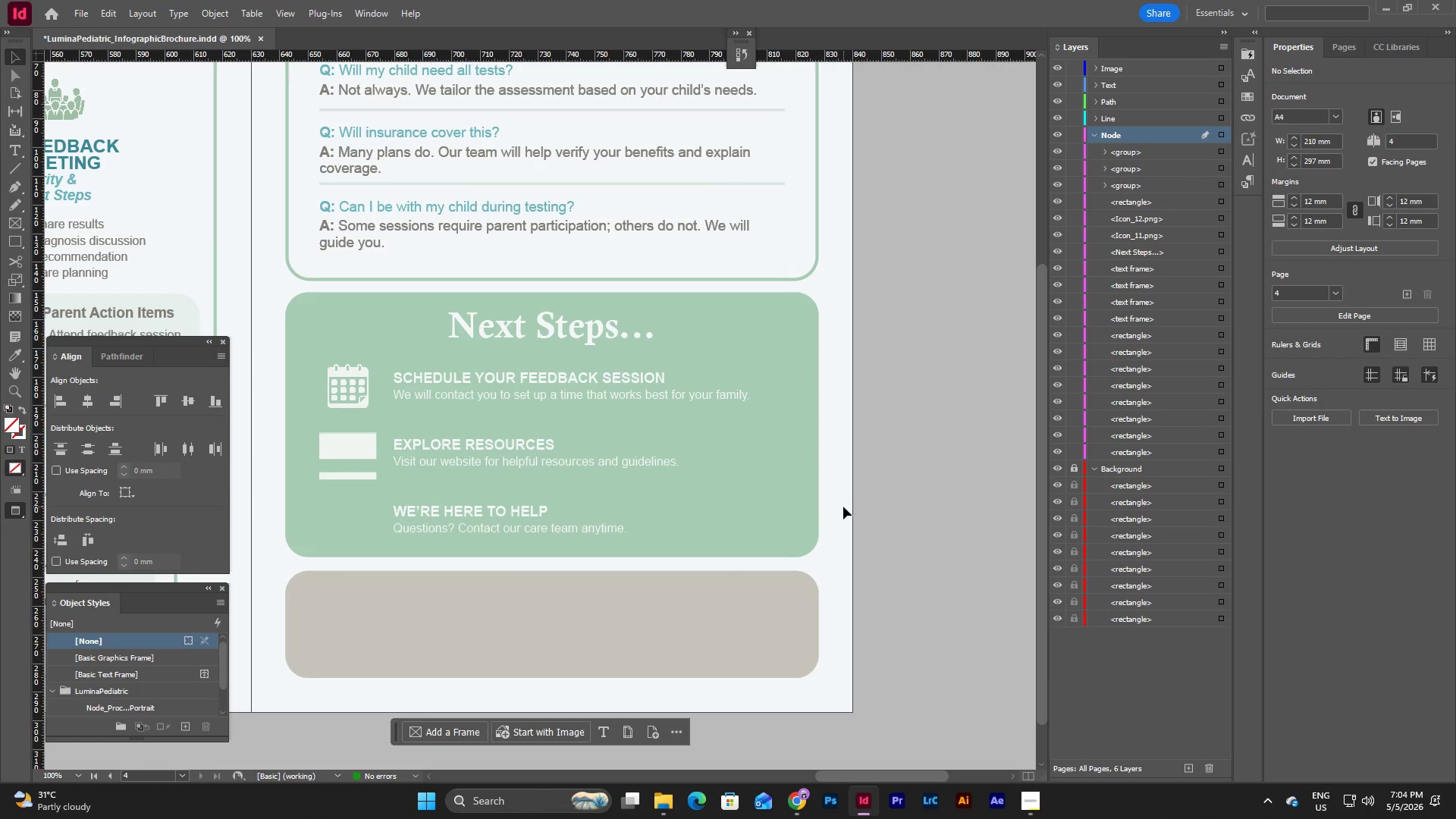 
key(W)
 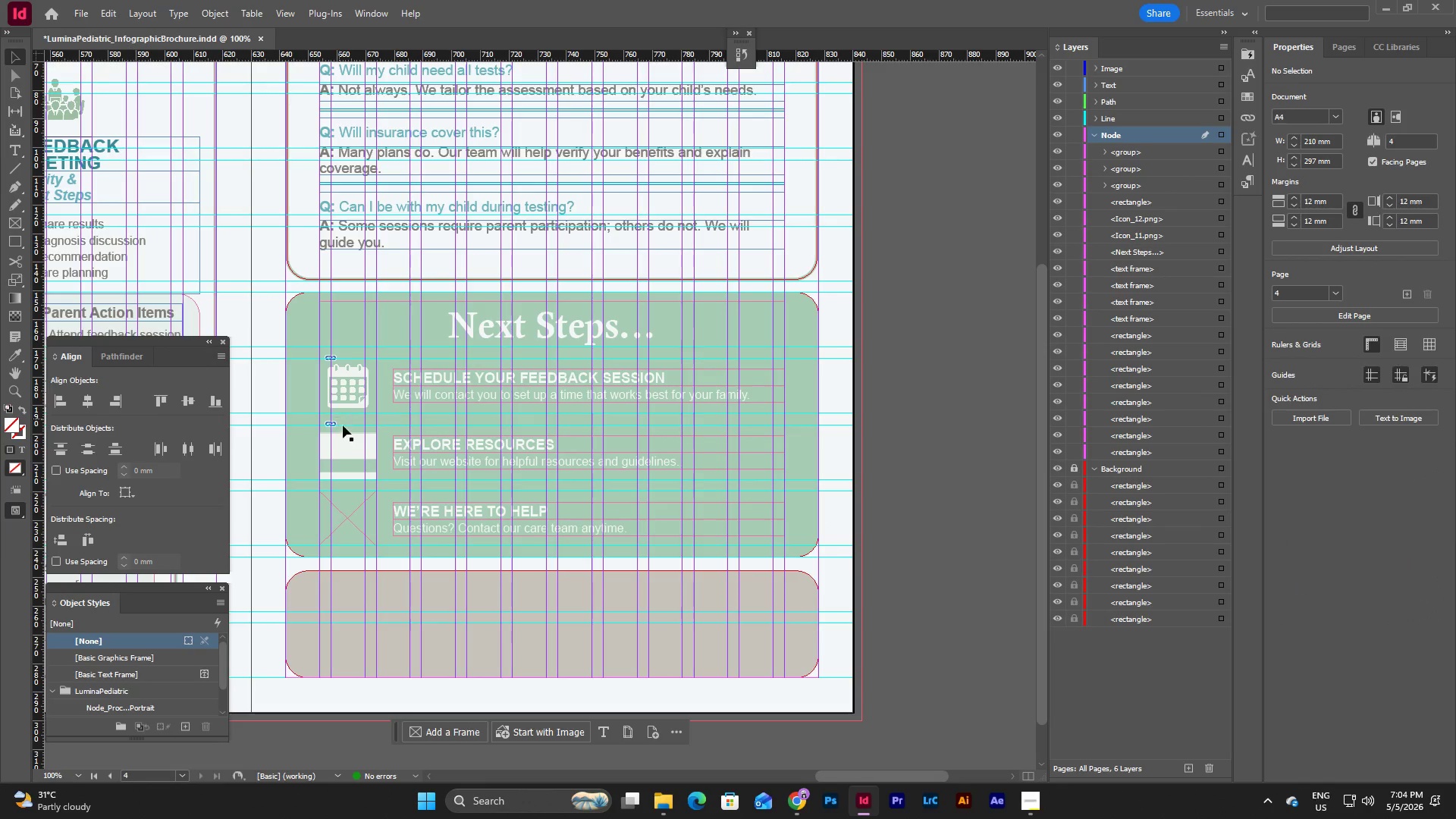 
double_click([357, 435])
 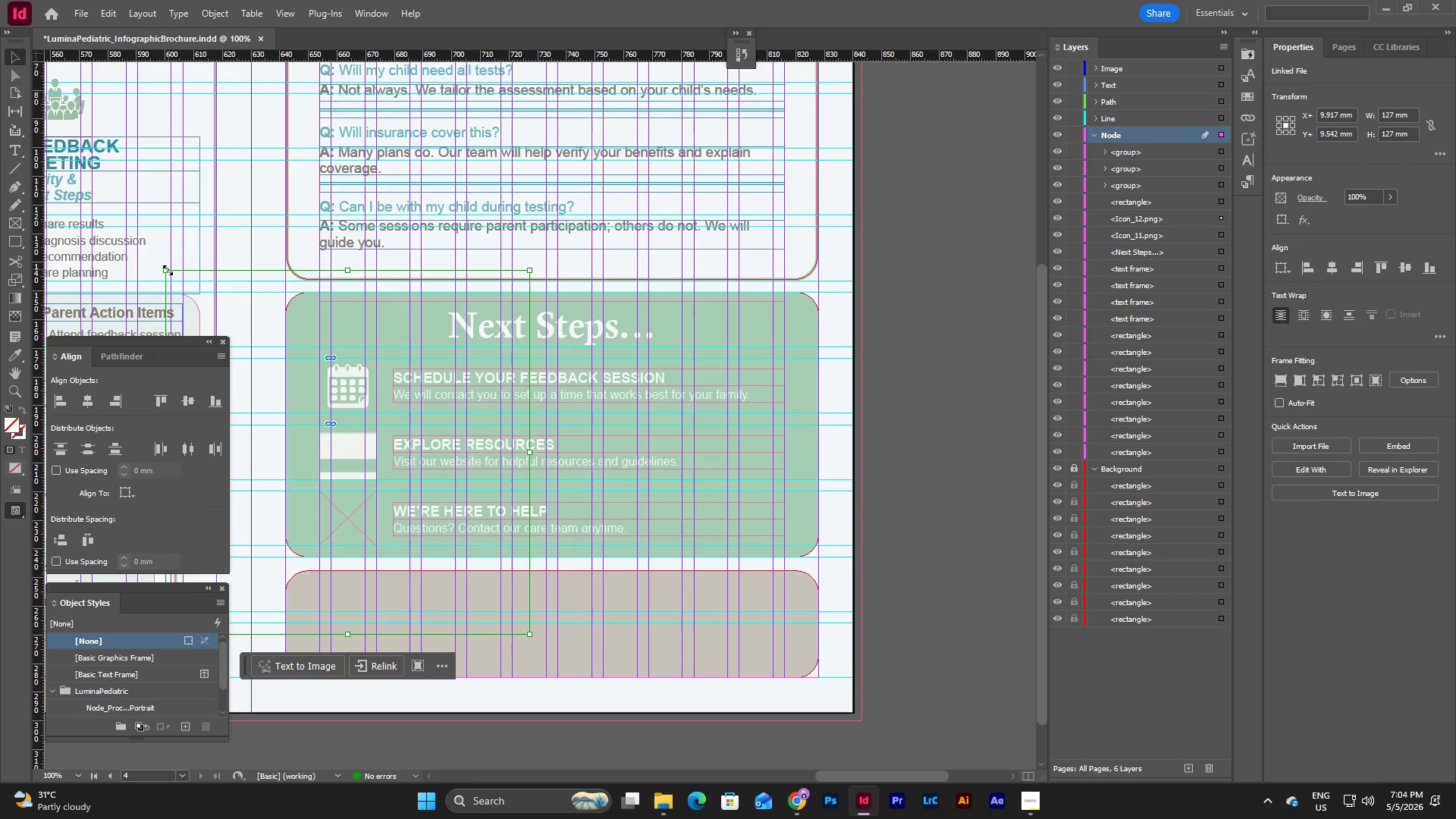 
left_click_drag(start_coordinate=[167, 271], to_coordinate=[318, 428])
 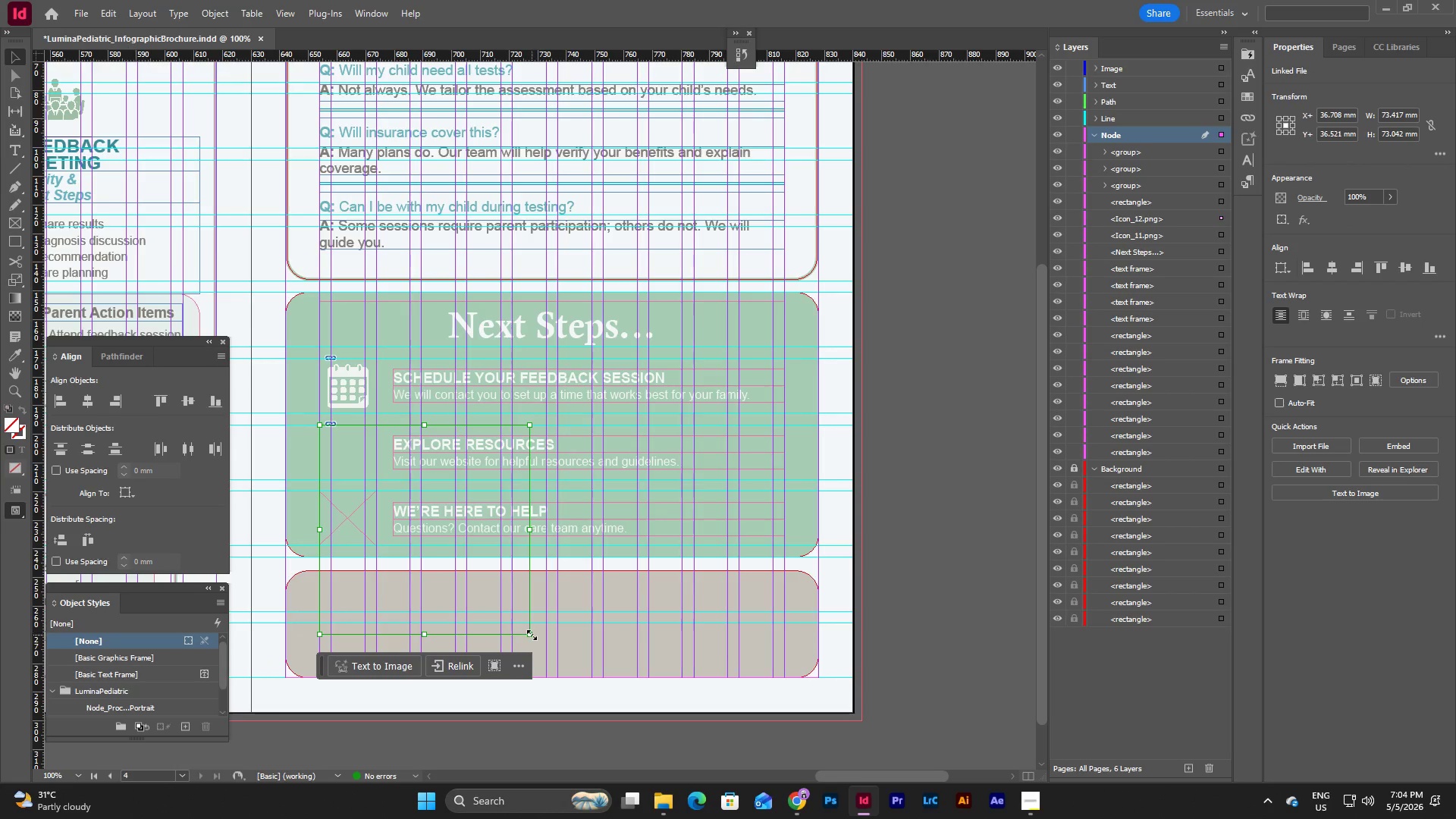 
left_click_drag(start_coordinate=[532, 635], to_coordinate=[378, 482])
 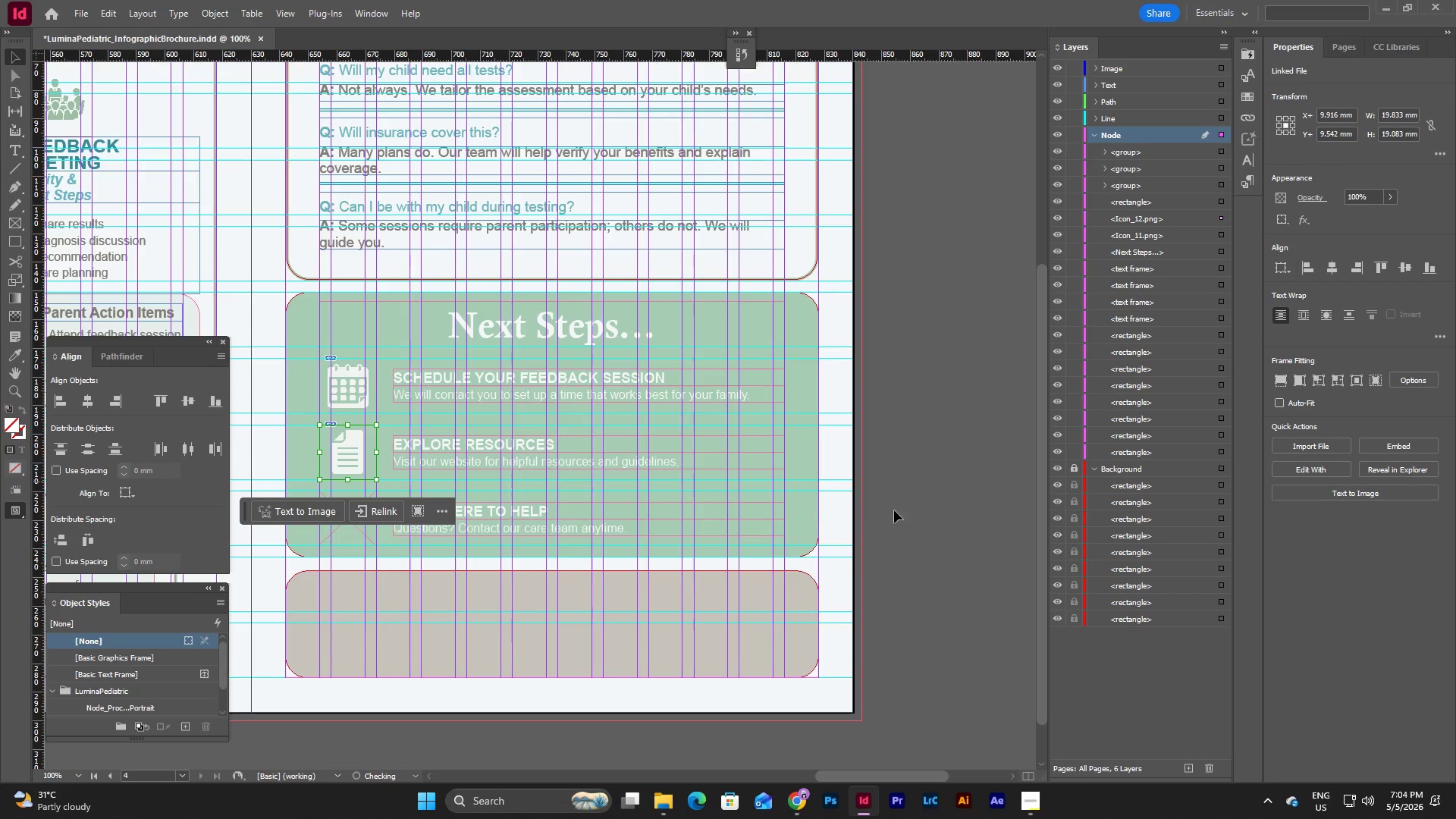 
left_click([931, 511])
 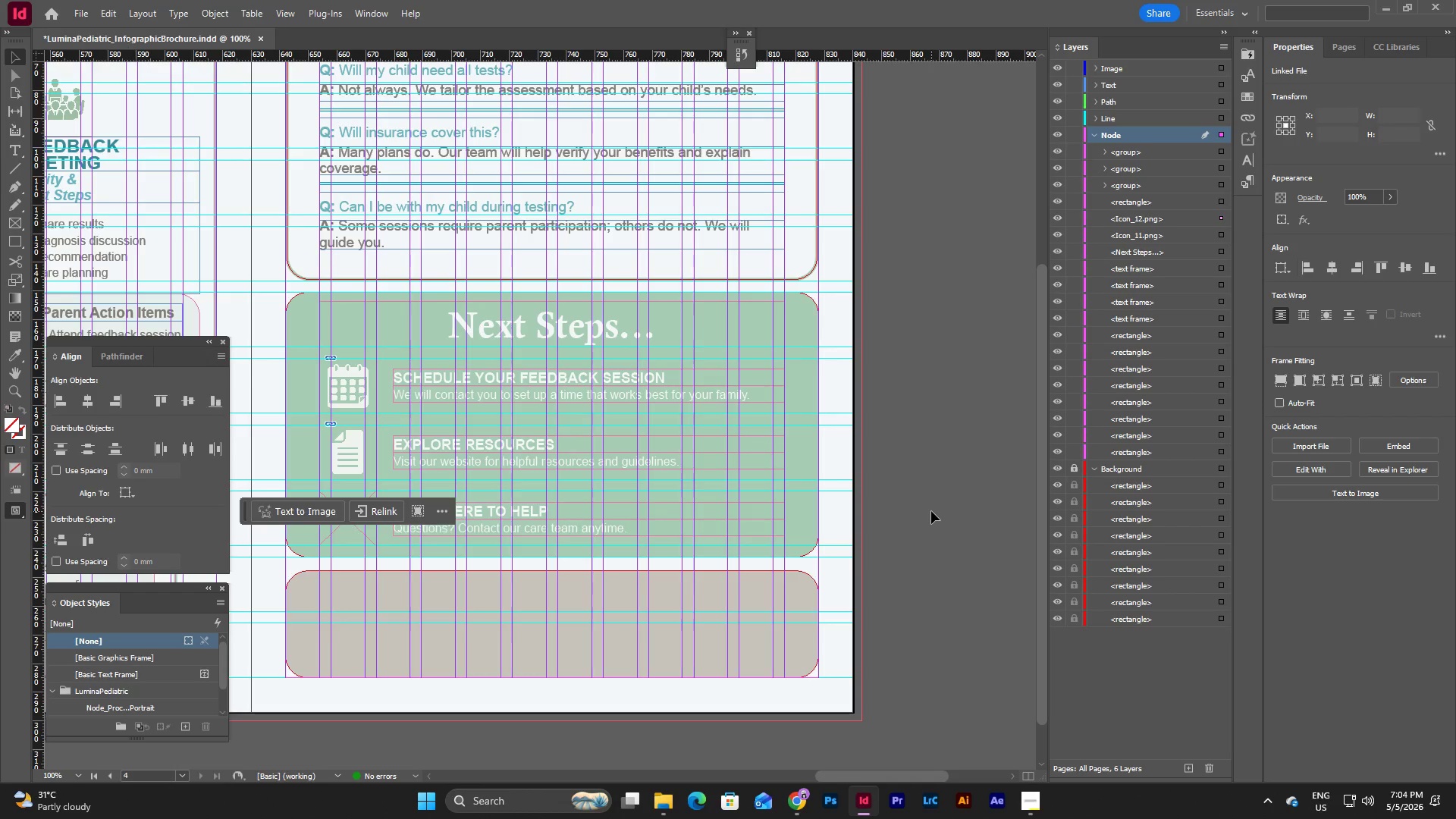 
type(ww)
 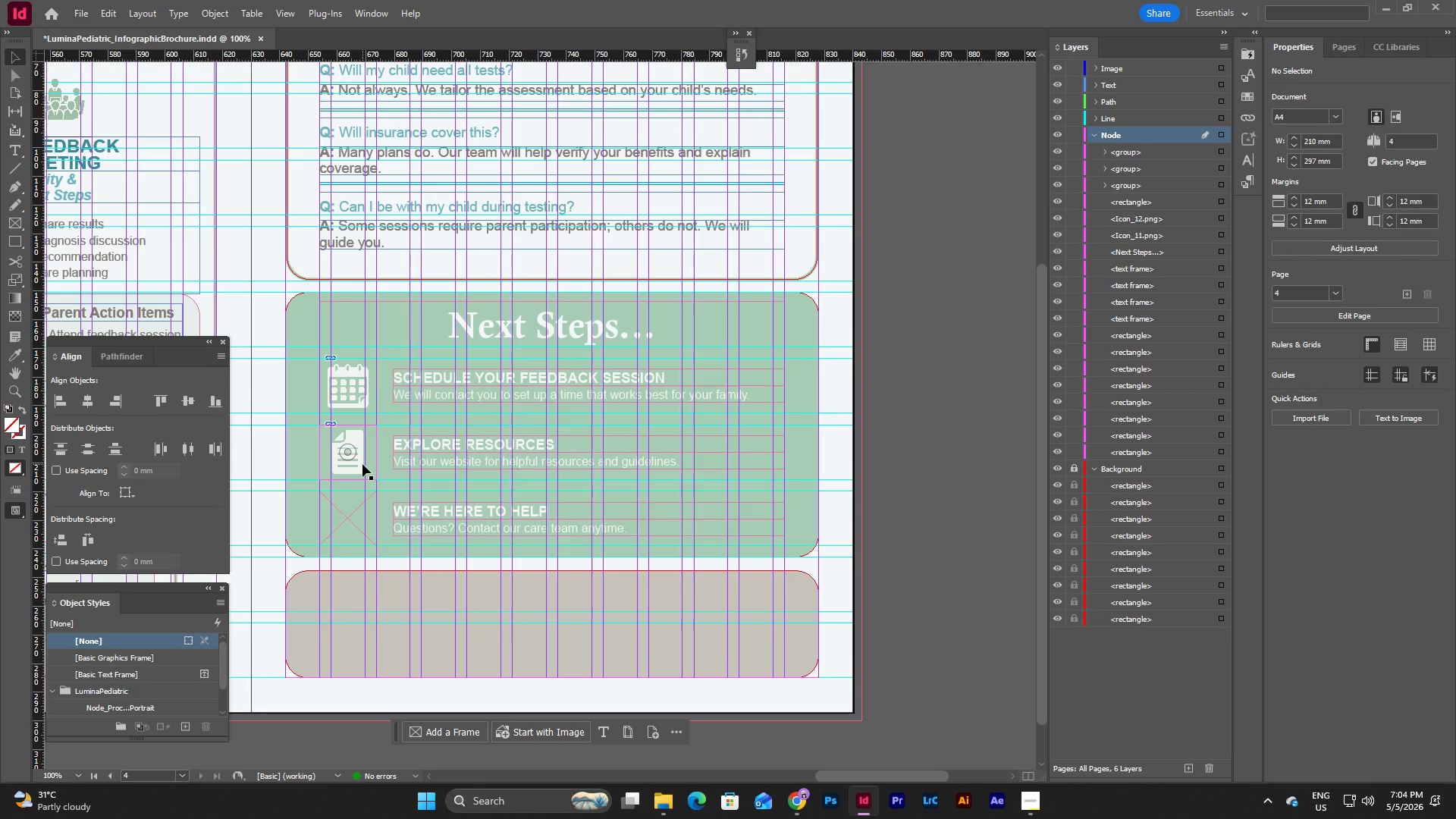 
type(ww)
 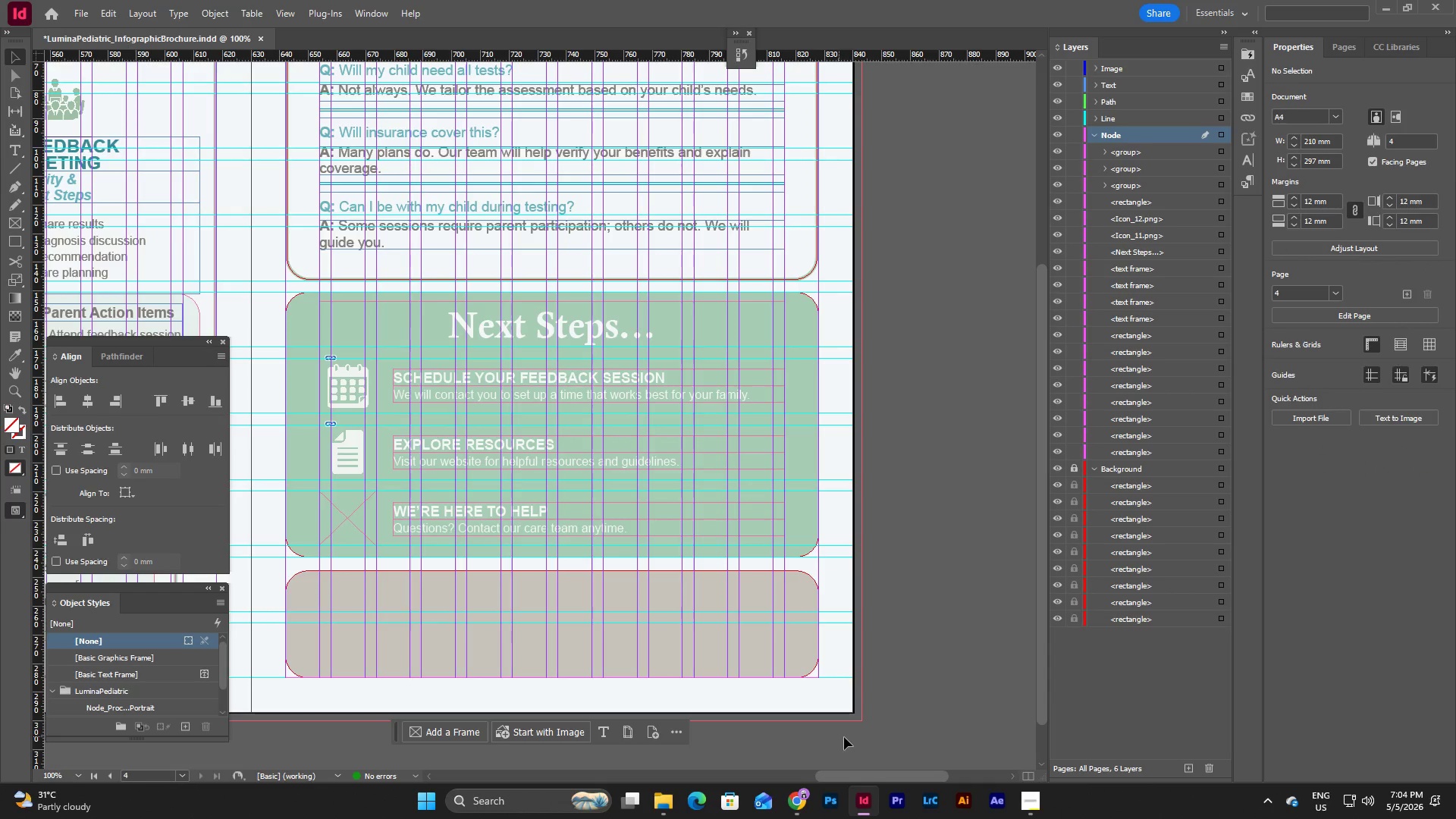 
left_click([801, 804])
 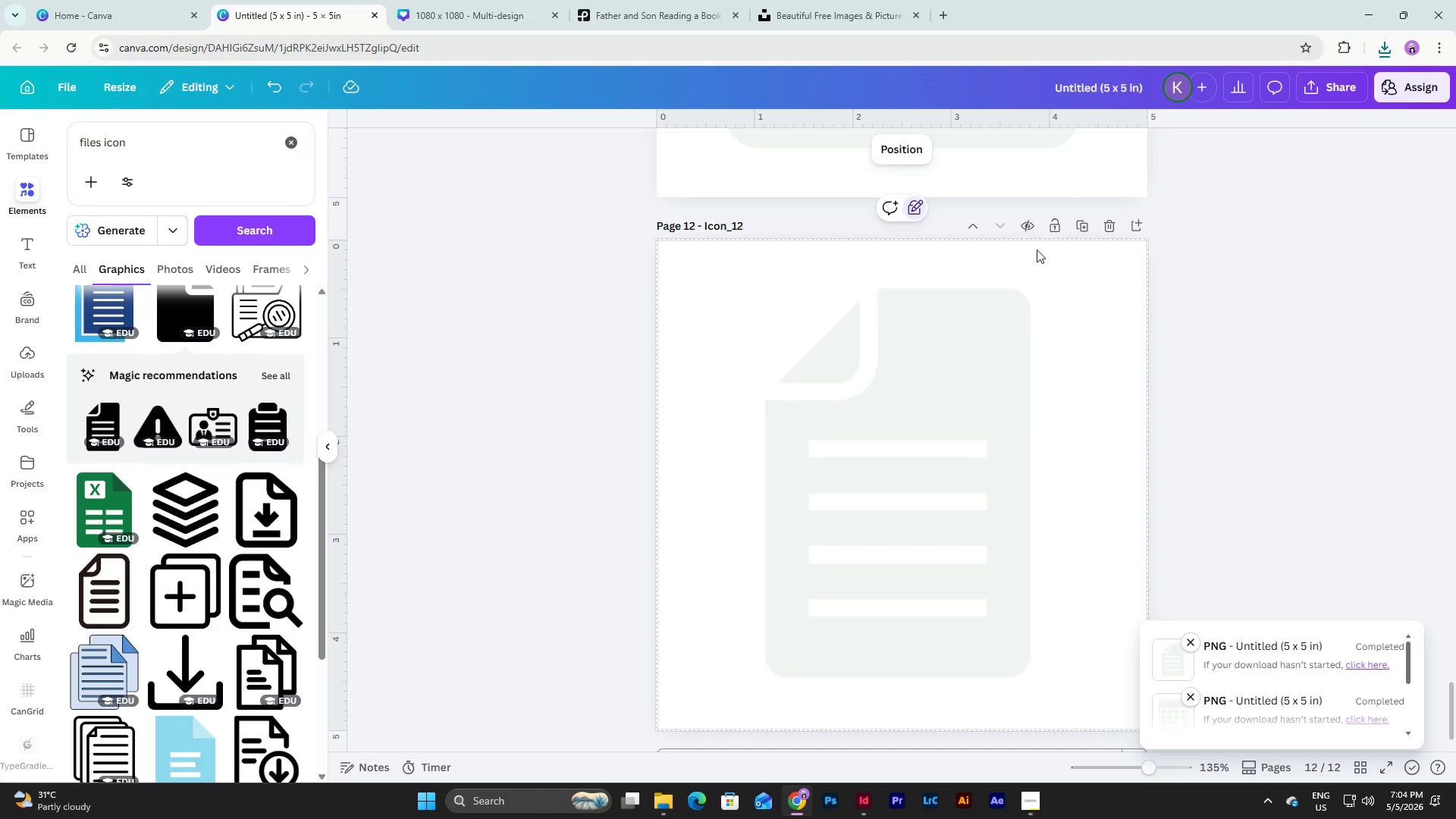 
left_click([1084, 228])
 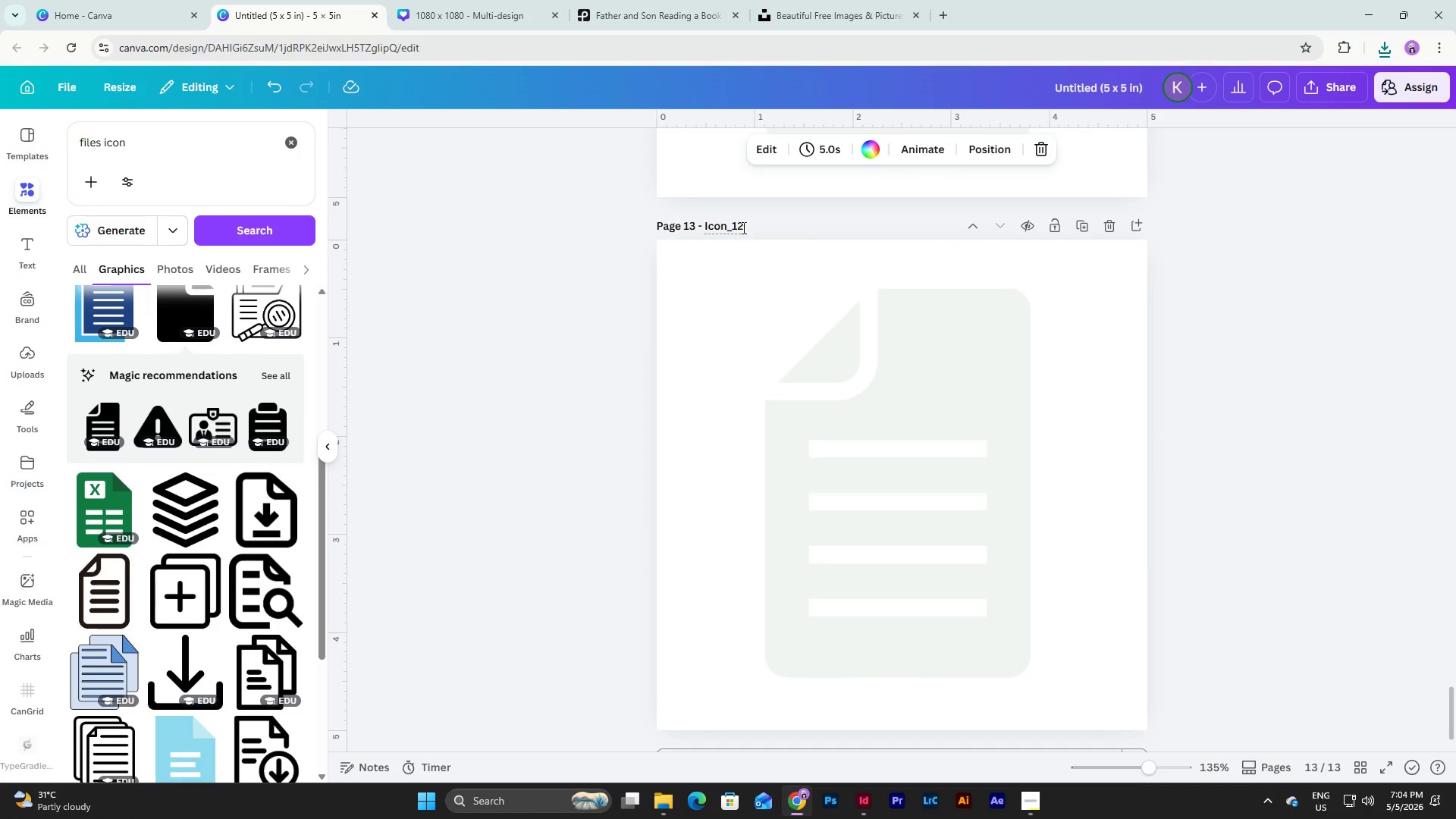 
left_click_drag(start_coordinate=[738, 223], to_coordinate=[776, 230])
 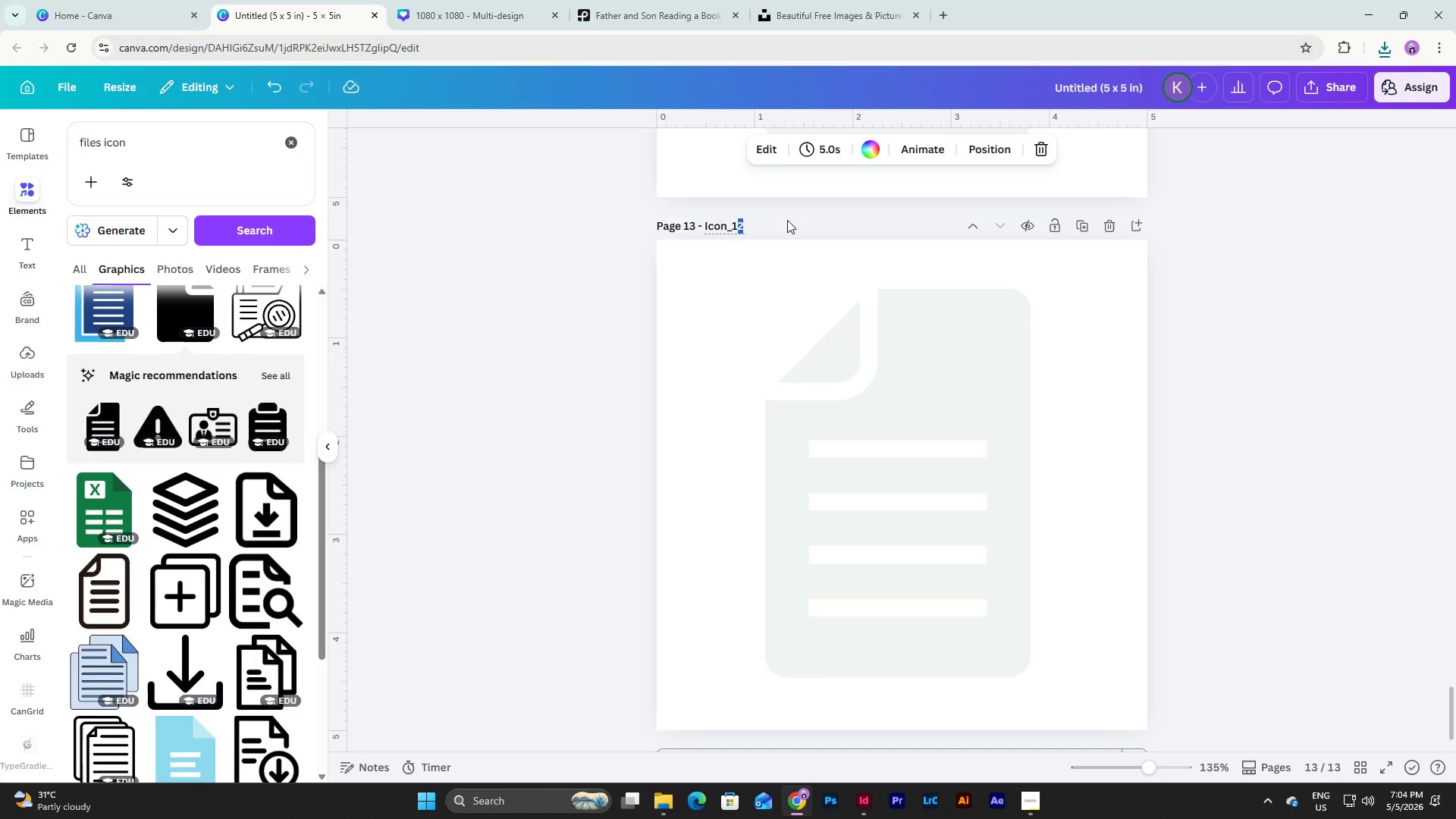 
key(Numpad3)
 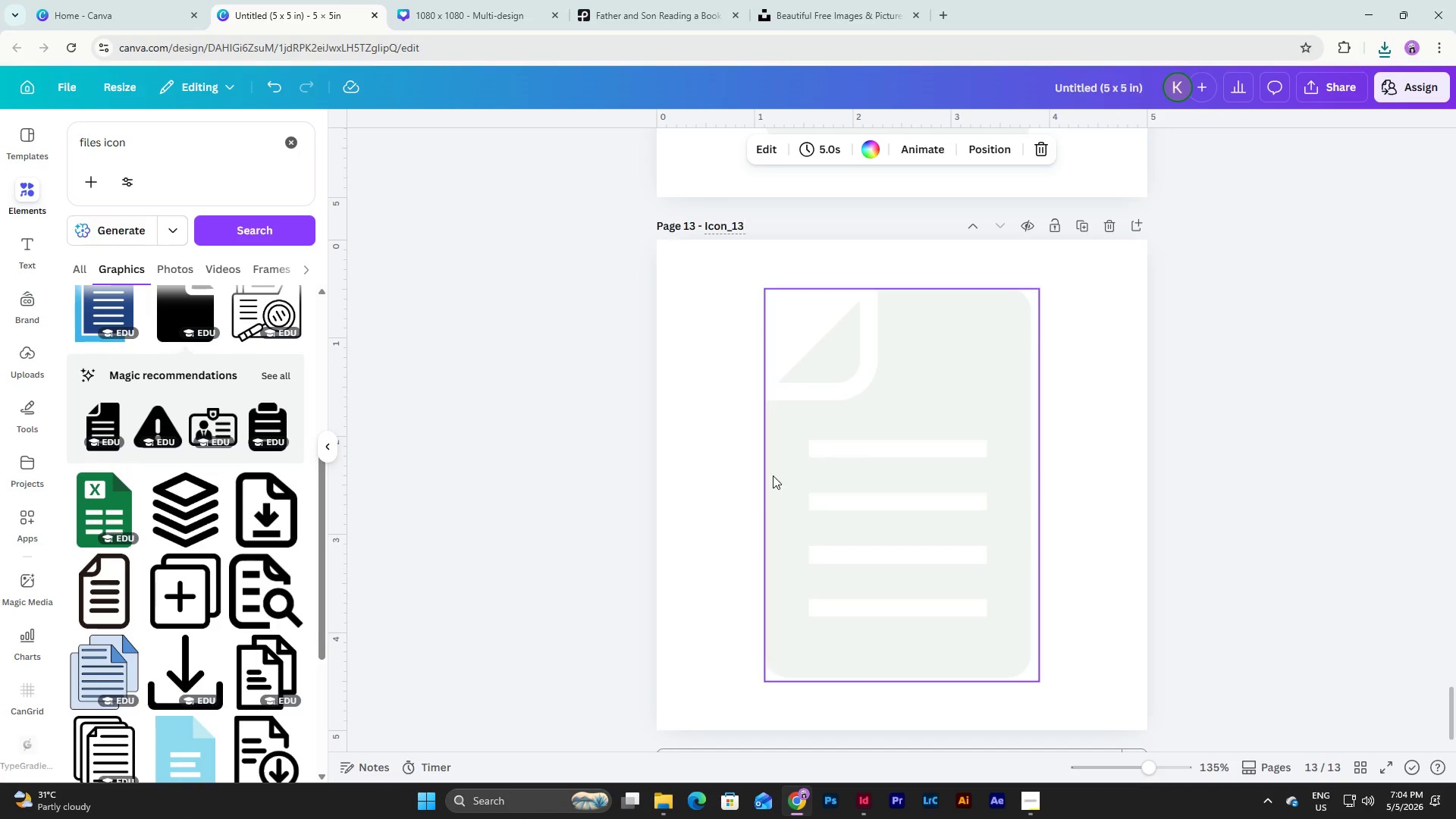 
left_click([801, 551])
 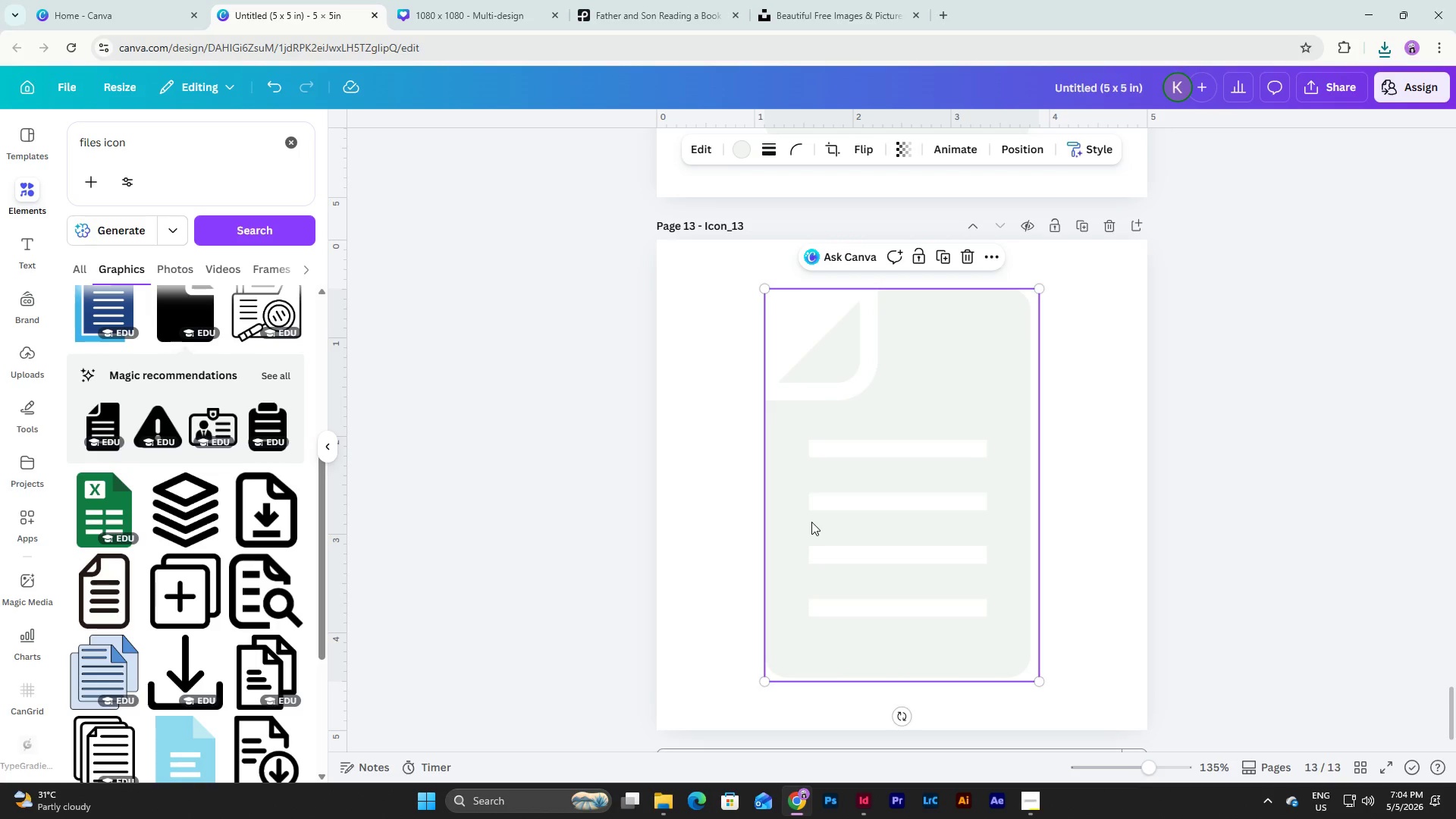 
key(Backspace)
type(support)
 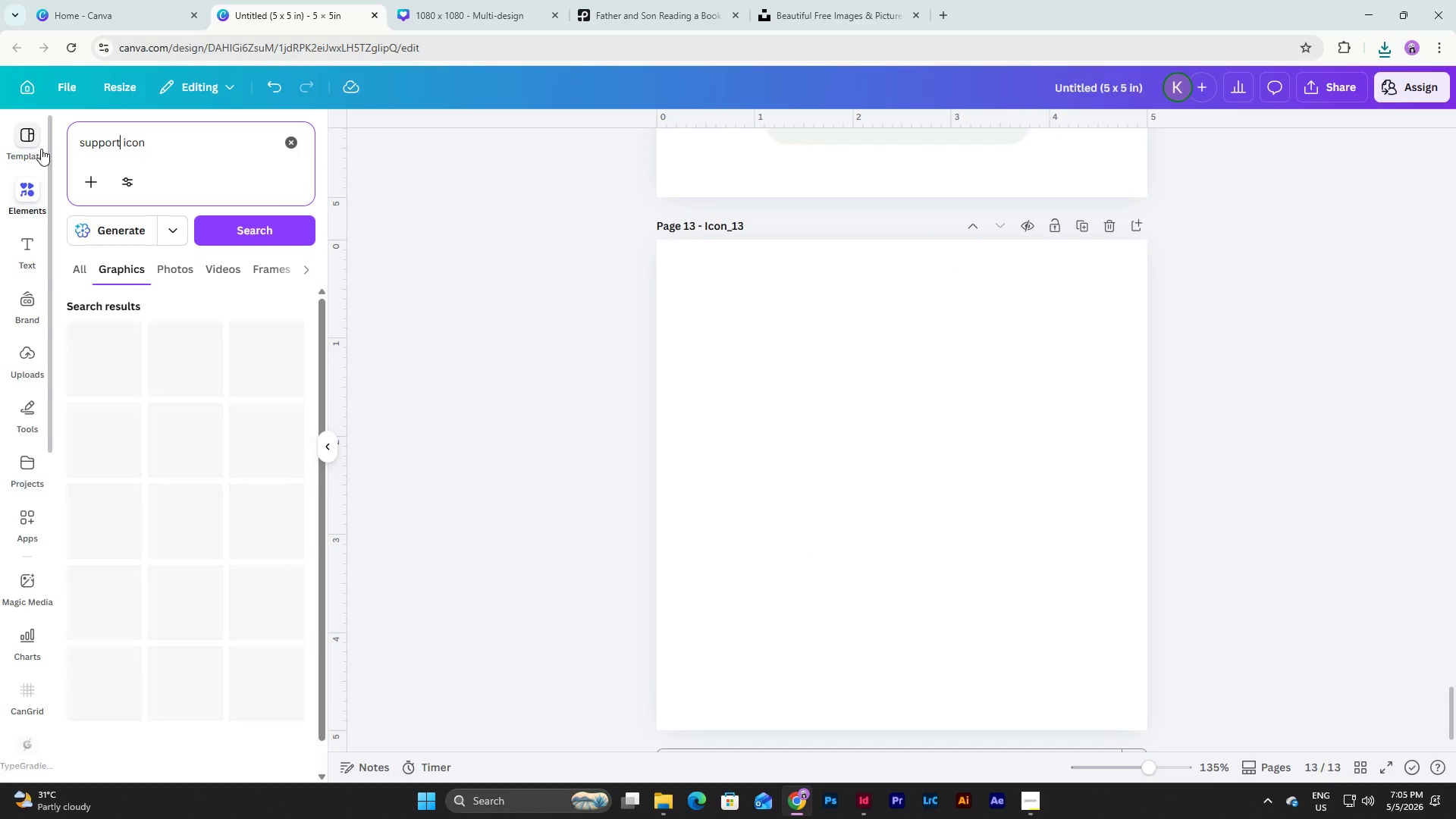 
left_click_drag(start_coordinate=[100, 149], to_coordinate=[41, 149])
 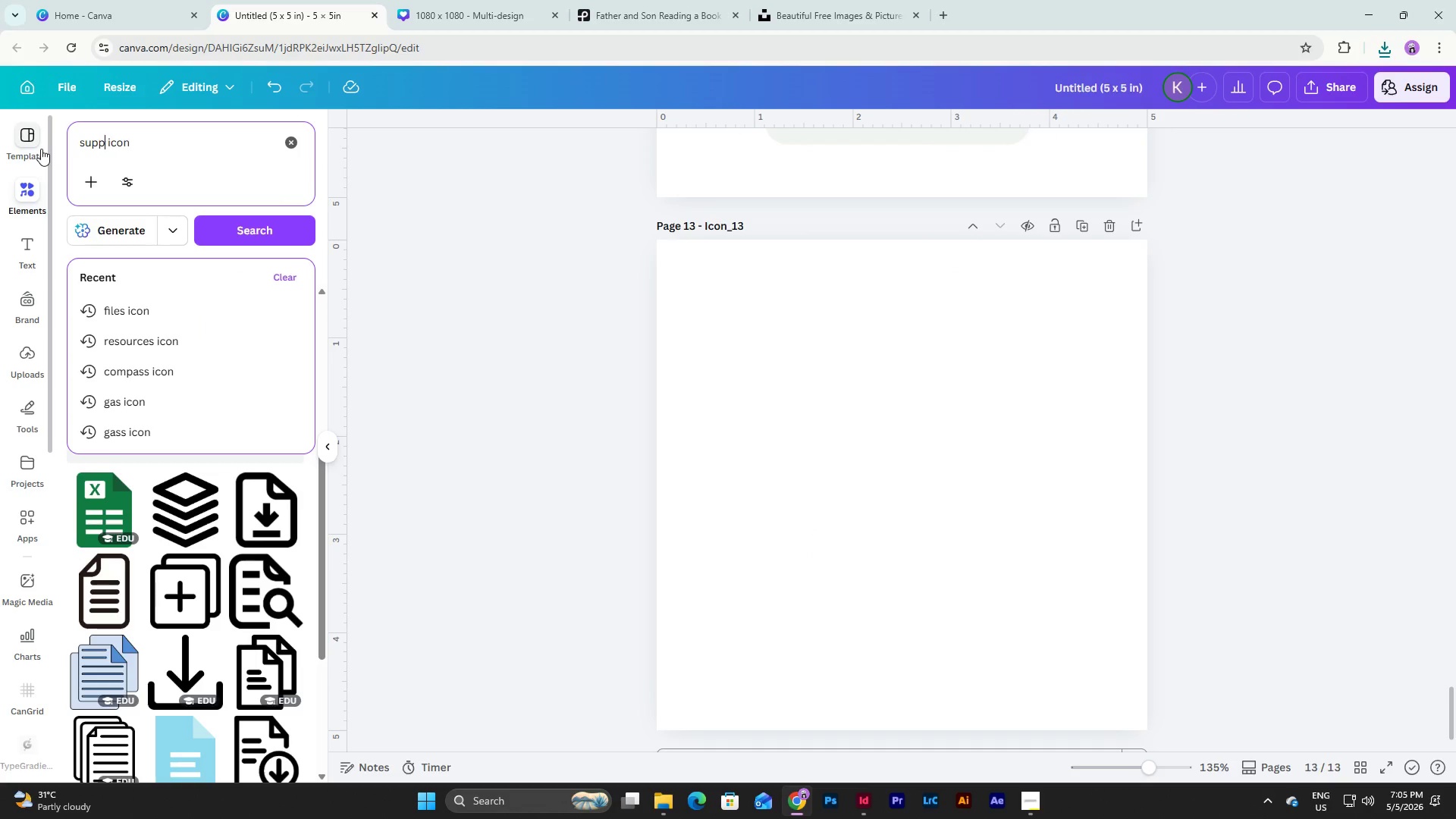 
key(Enter)
 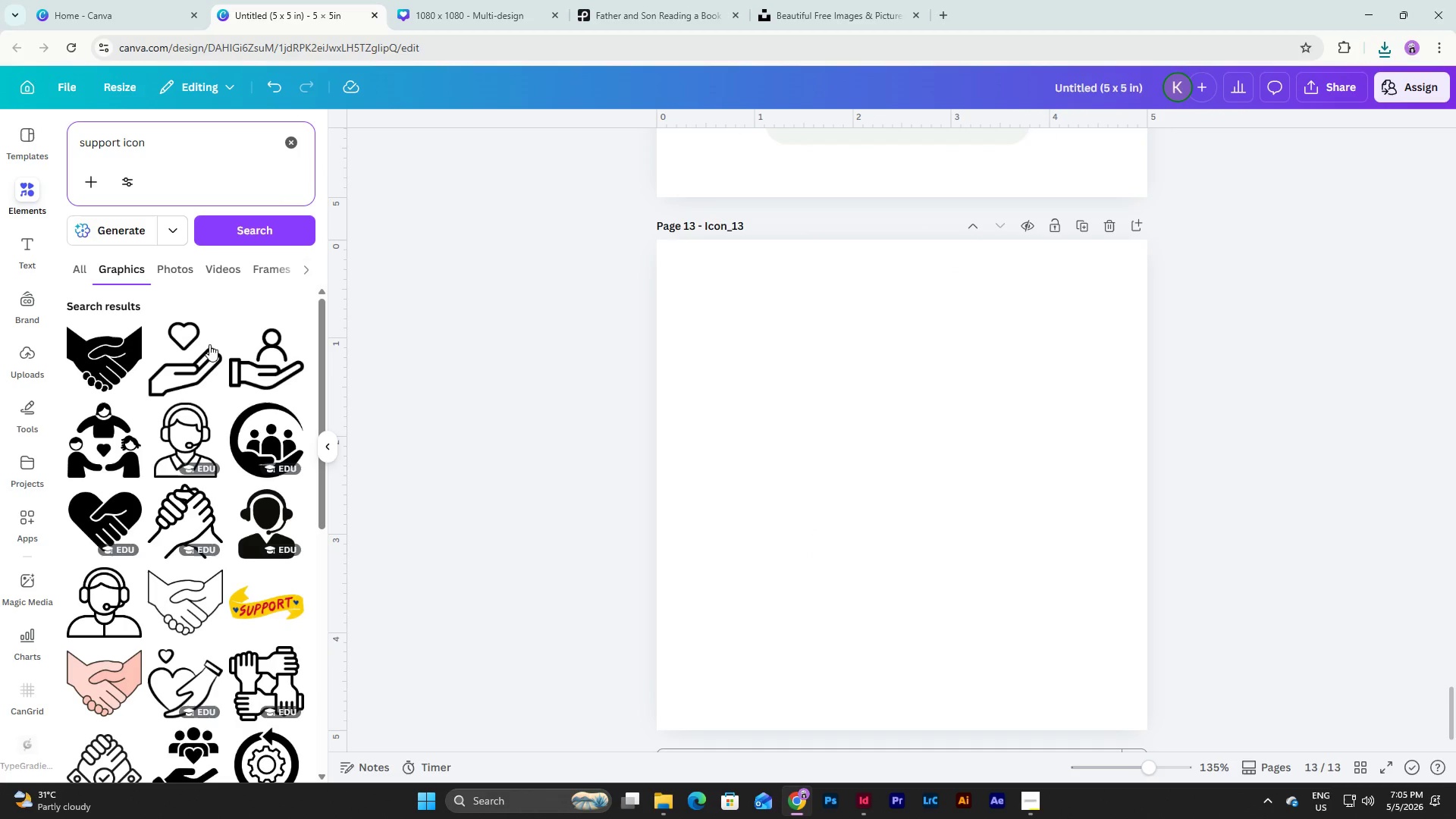 
scroll: coordinate [231, 395], scroll_direction: down, amount: 3.0
 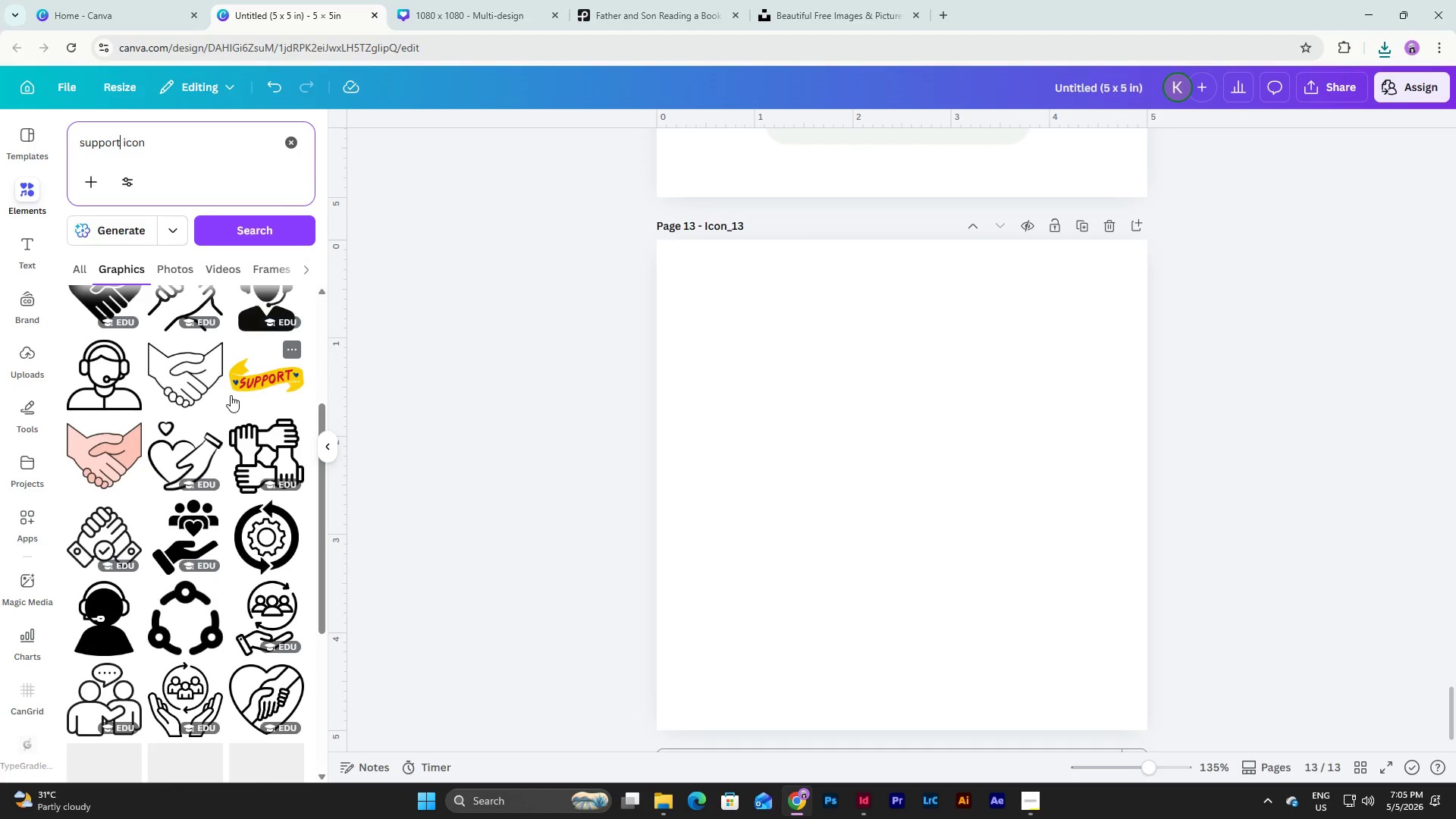 
scroll: coordinate [231, 395], scroll_direction: up, amount: 2.0
 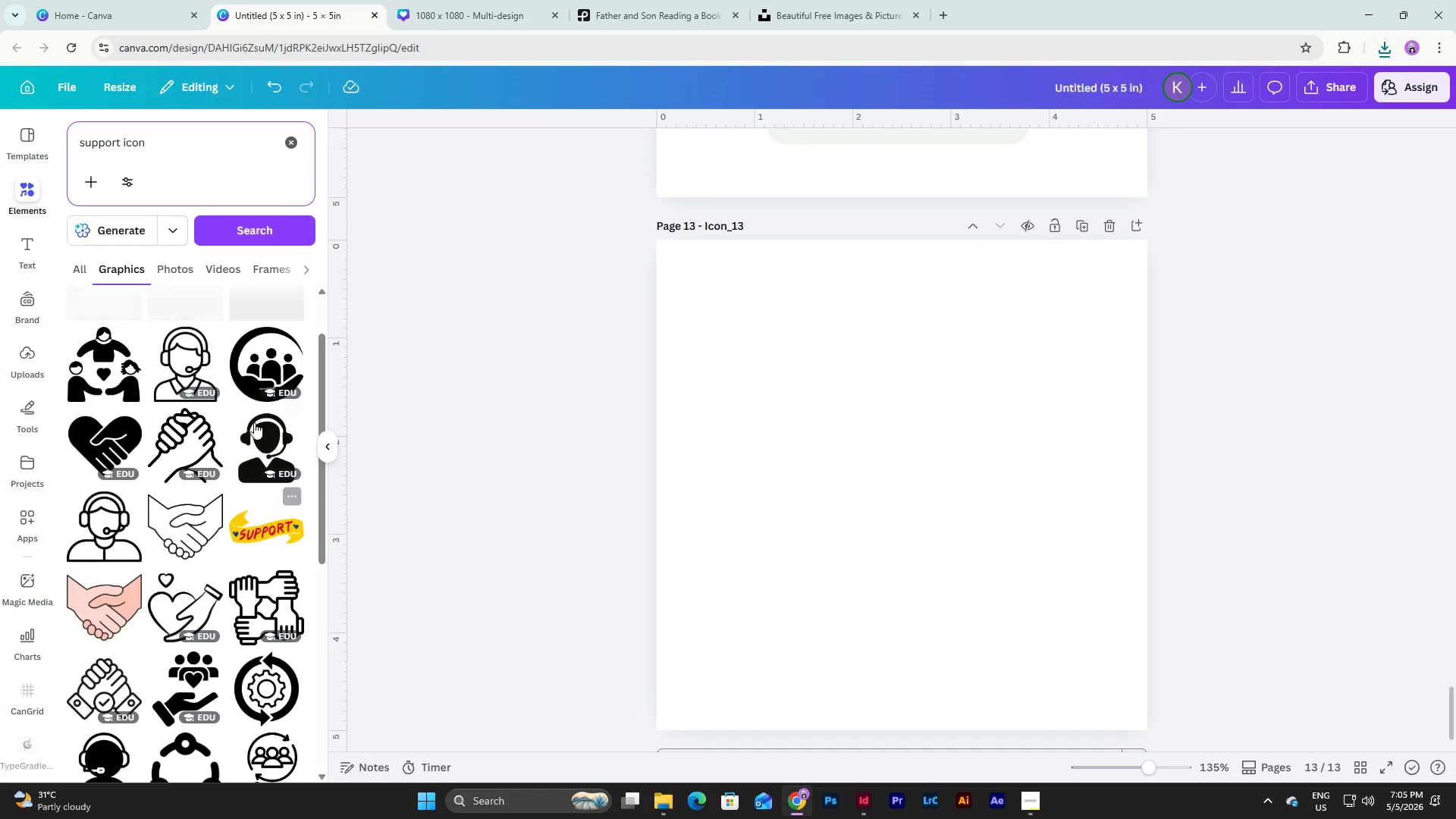 
left_click([258, 443])
 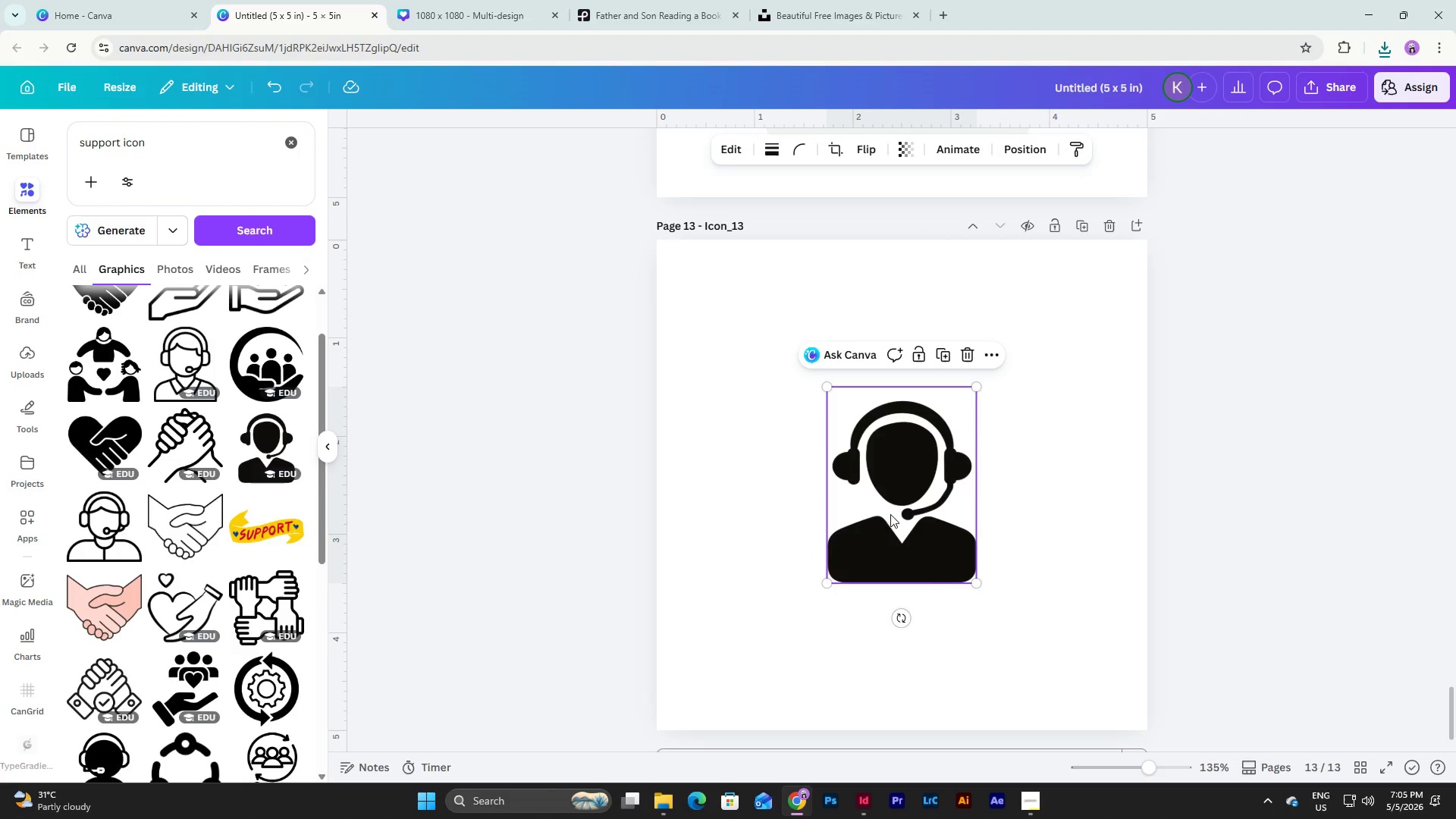 
left_click_drag(start_coordinate=[939, 529], to_coordinate=[817, 433])
 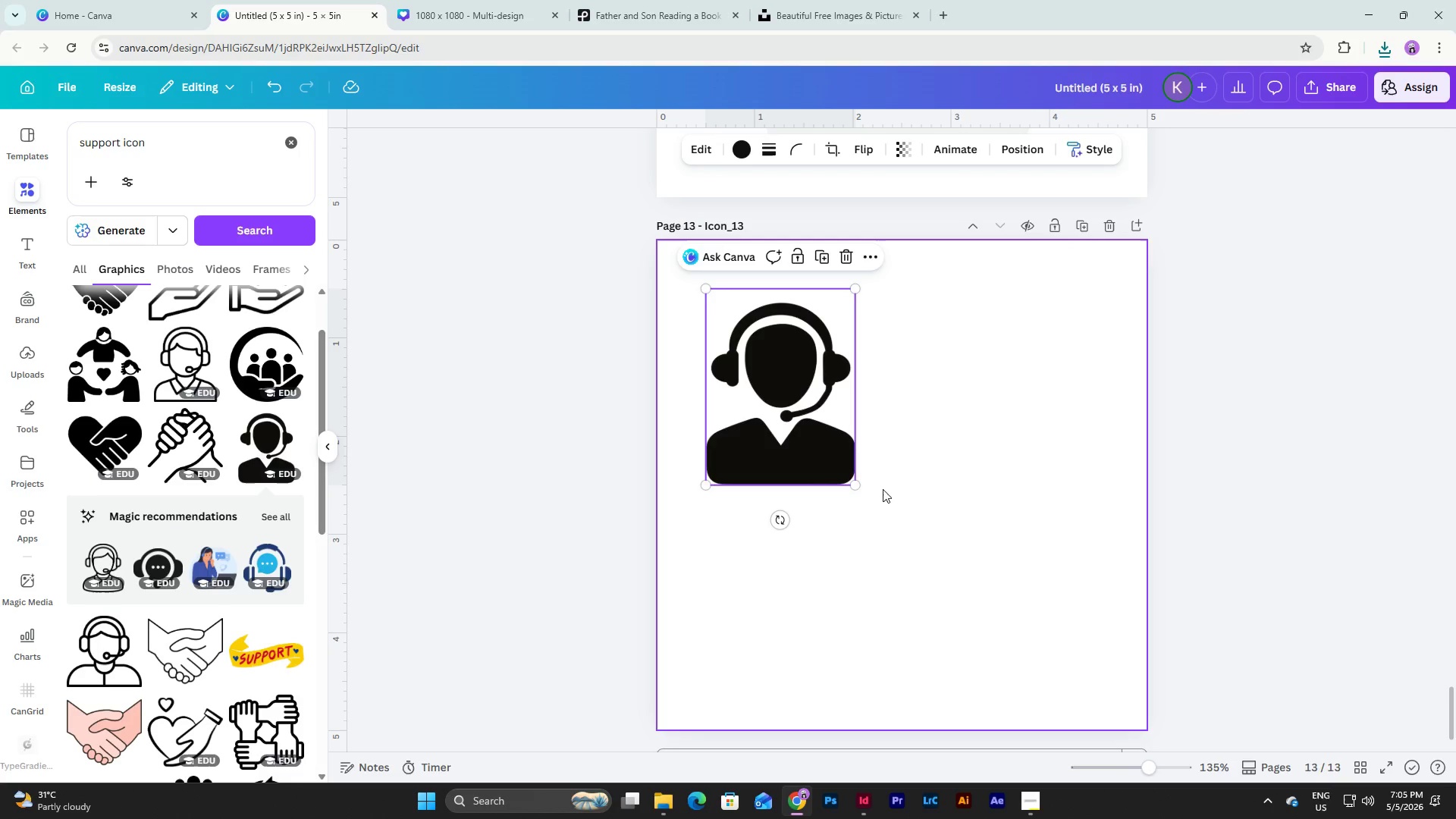 
left_click_drag(start_coordinate=[857, 482], to_coordinate=[1007, 680])
 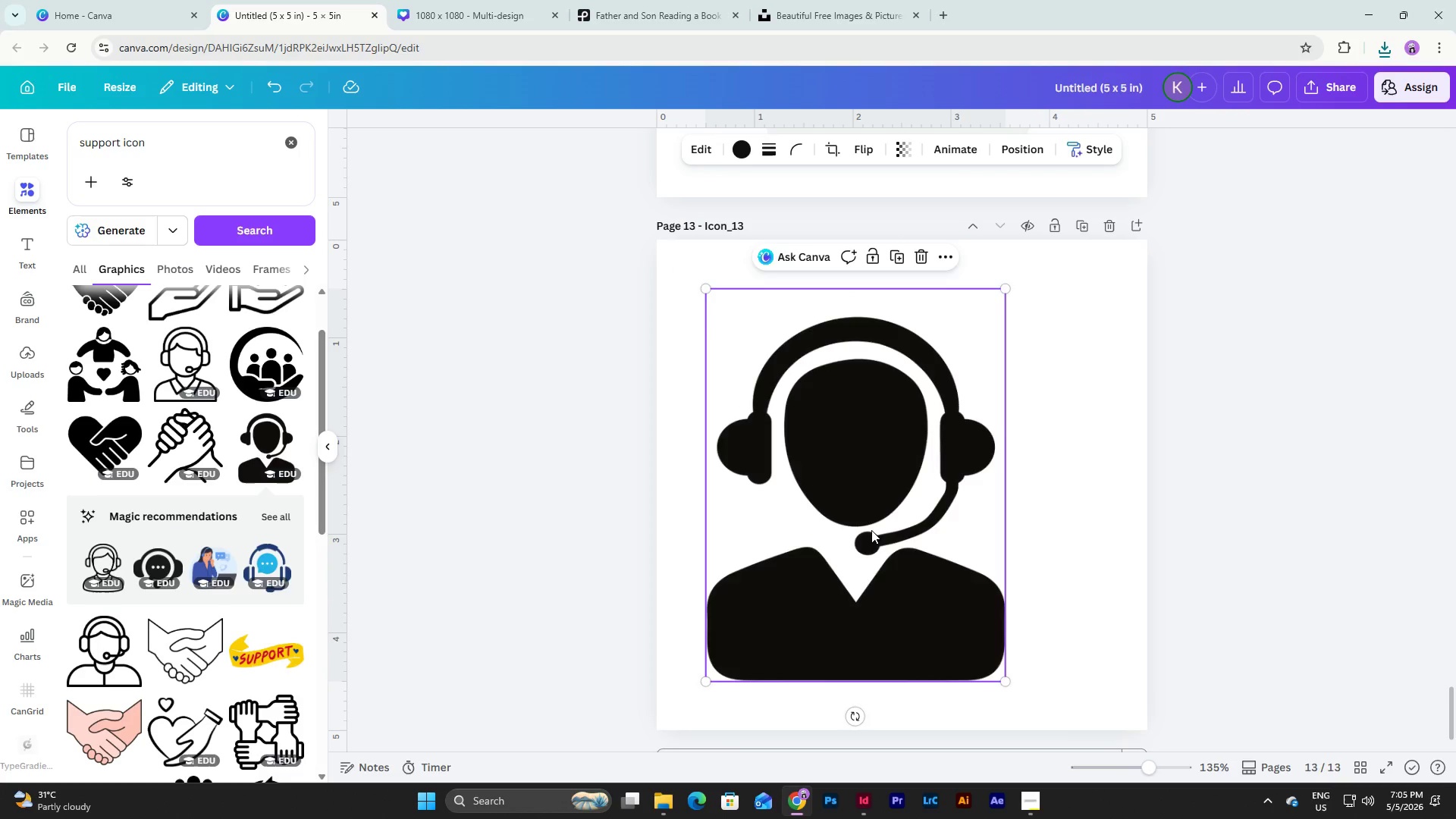 
left_click_drag(start_coordinate=[871, 530], to_coordinate=[920, 529])
 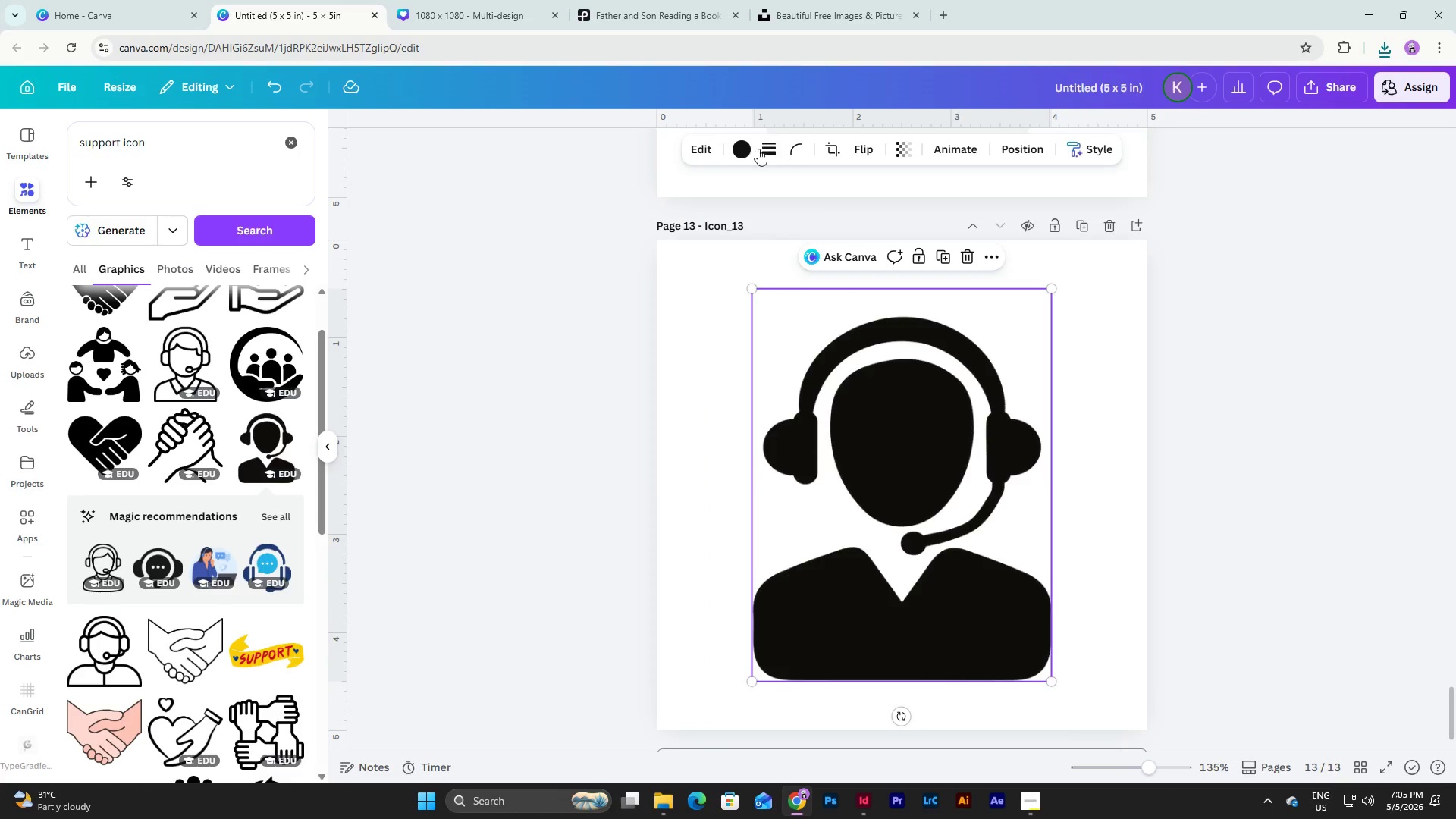 
left_click([743, 144])
 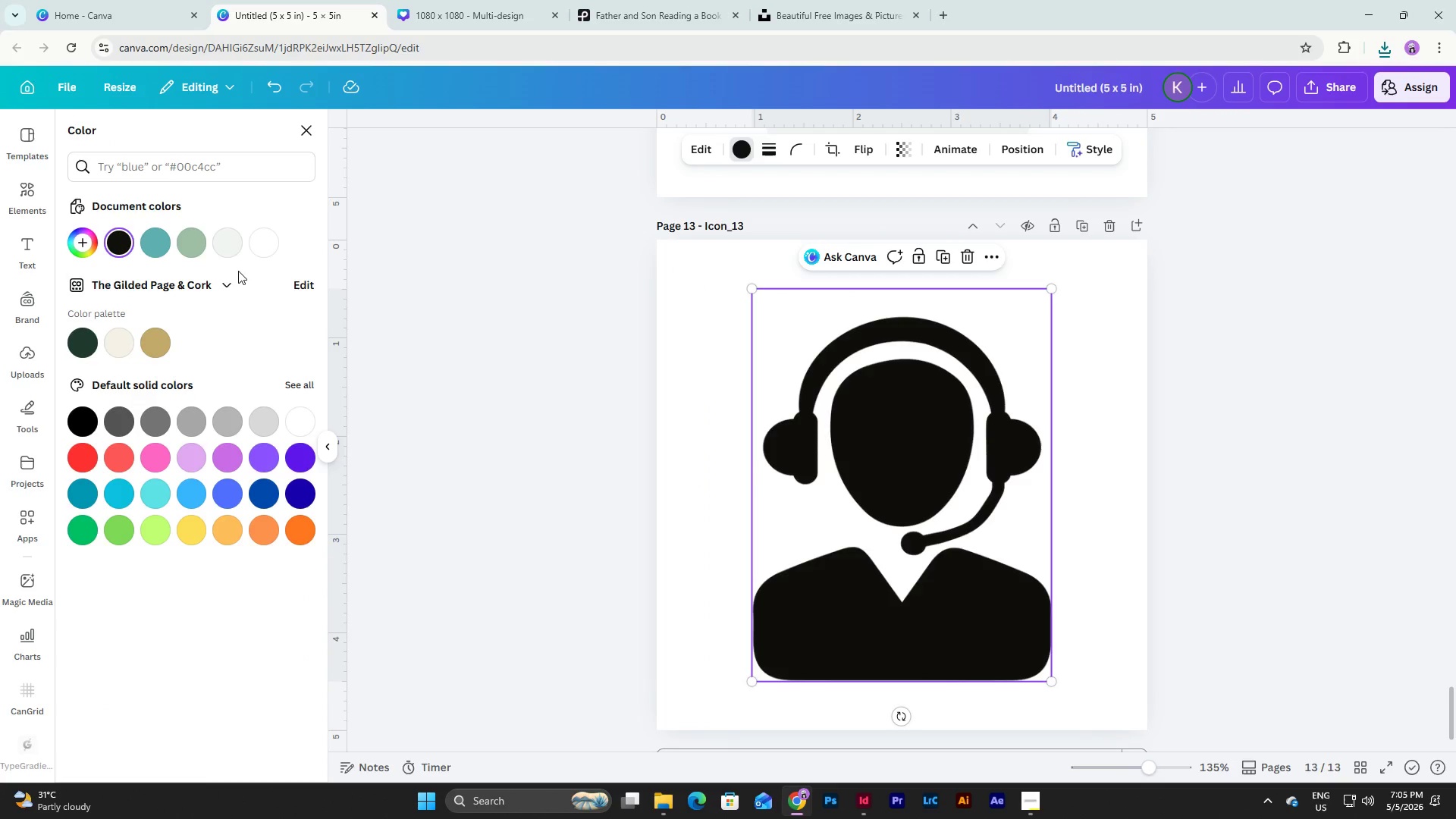 
left_click([234, 242])
 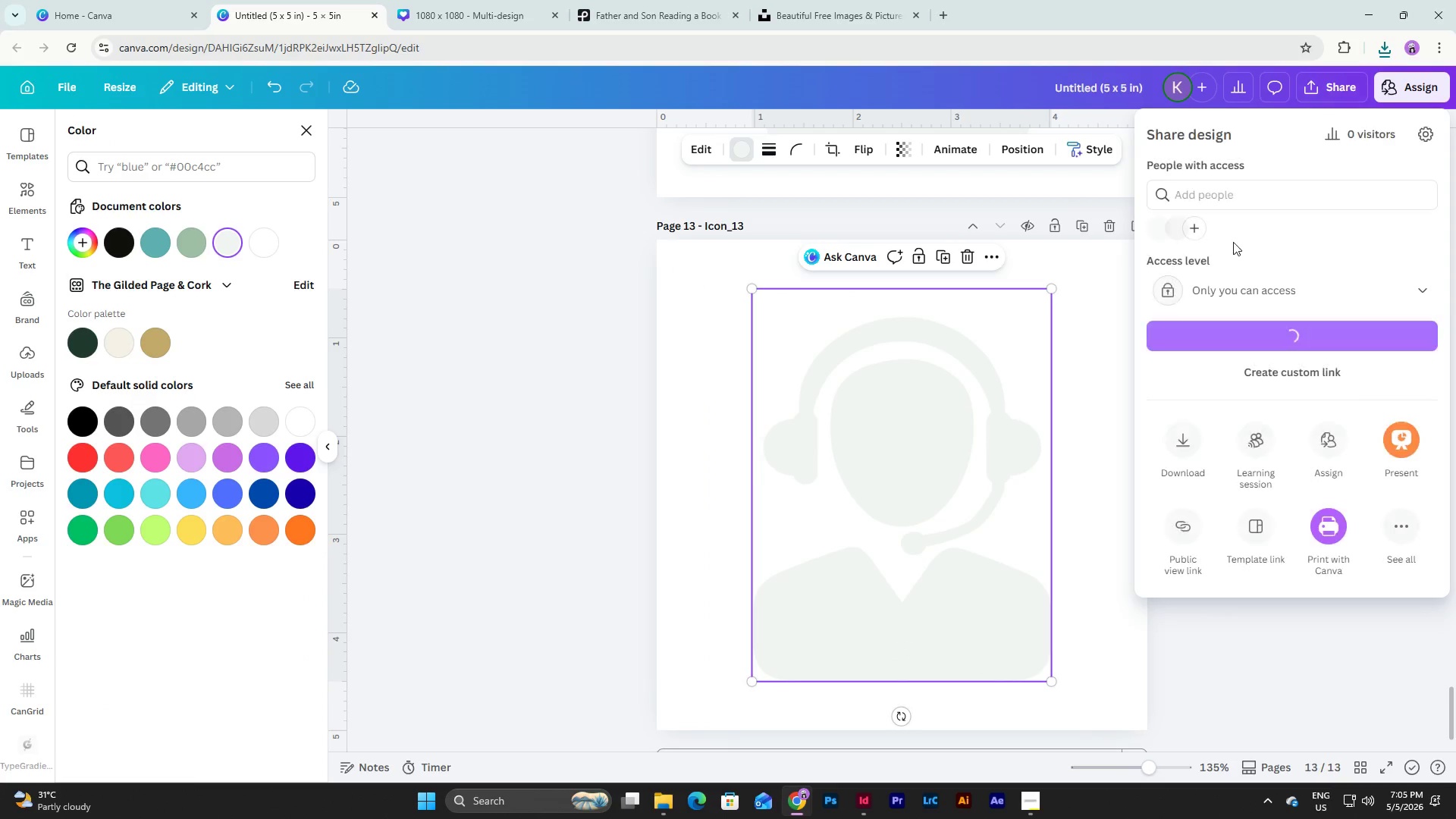 
left_click([1176, 444])
 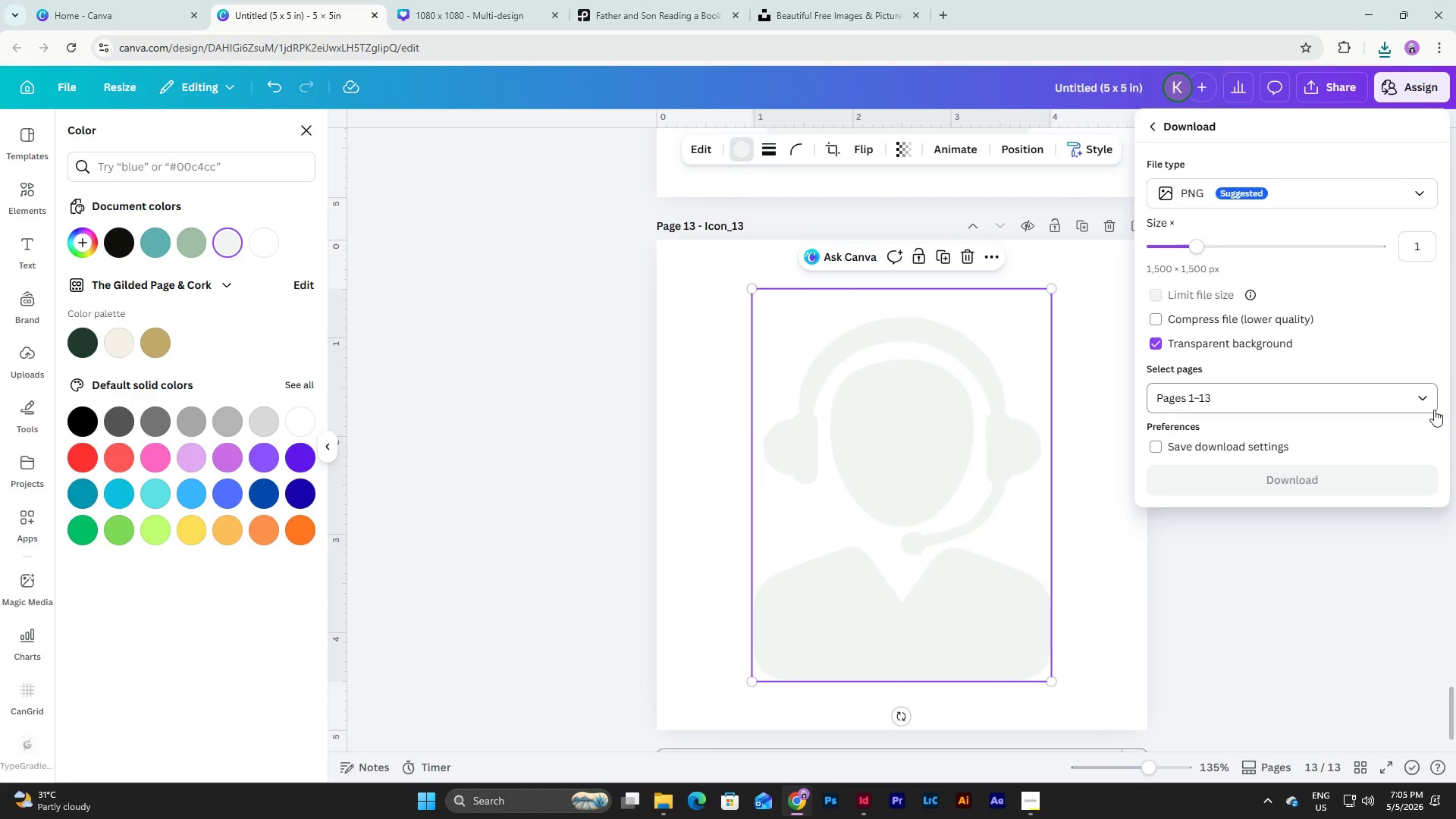 
left_click([1423, 397])
 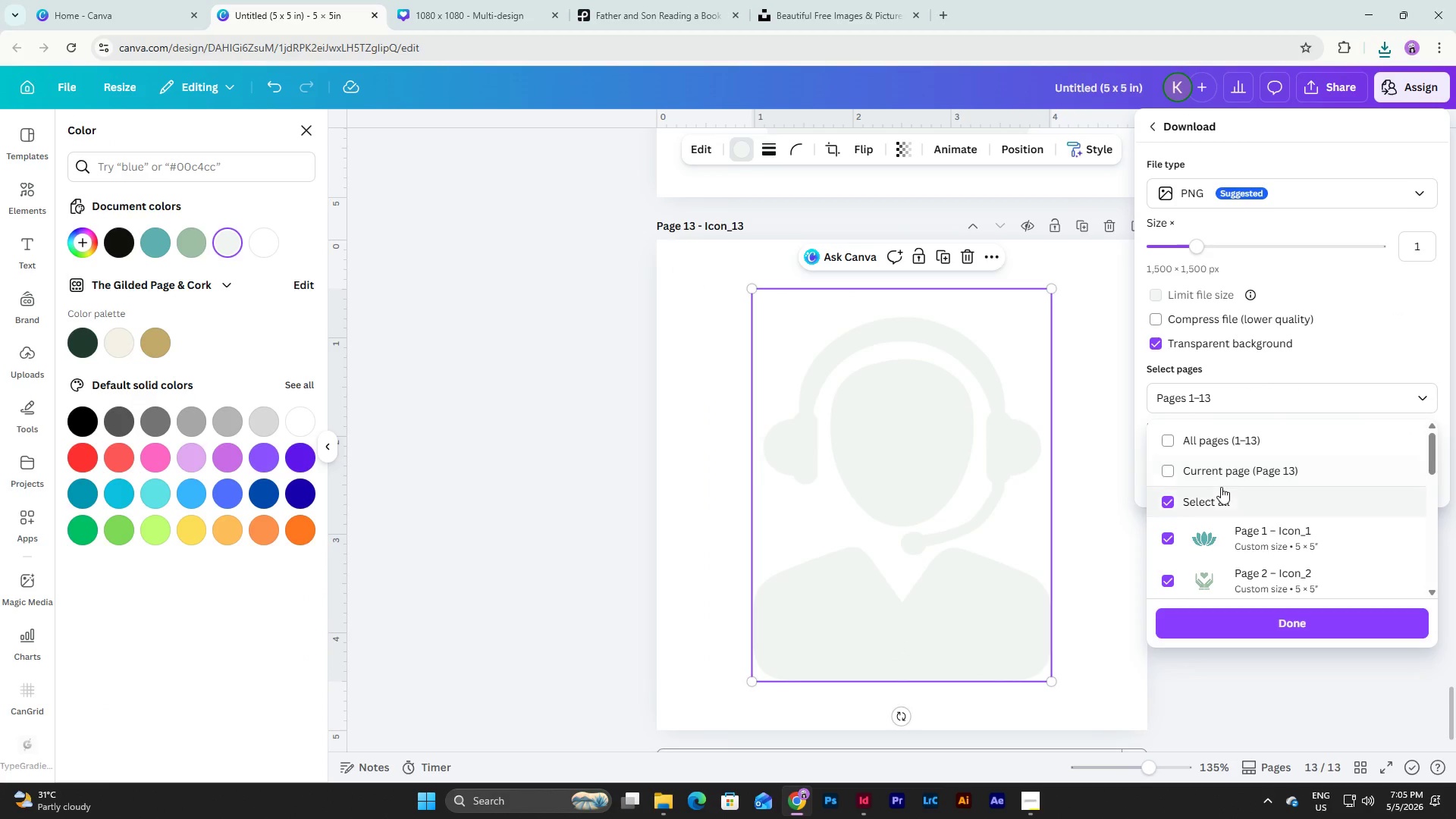 
left_click([1221, 475])
 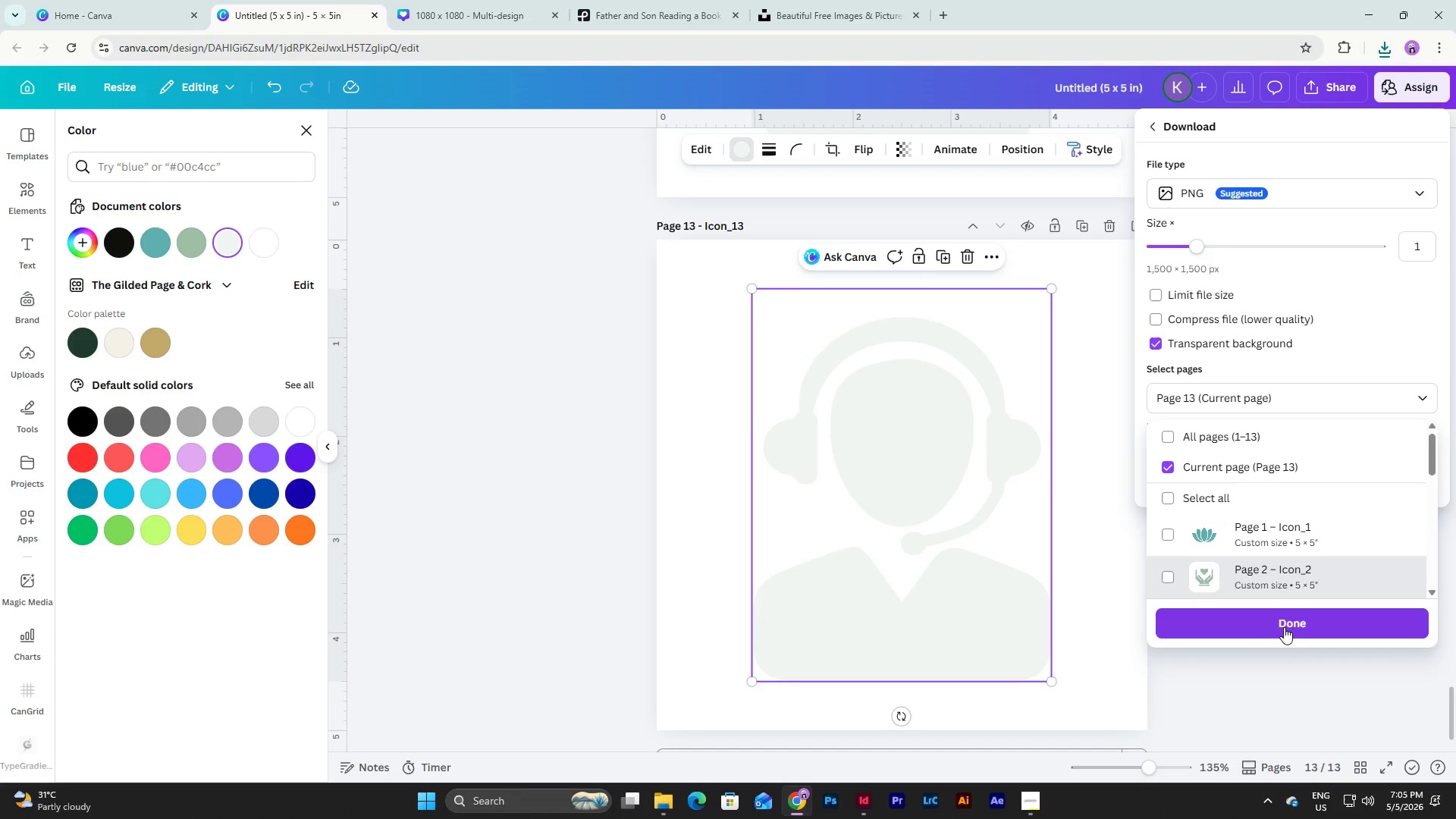 
left_click([1284, 627])
 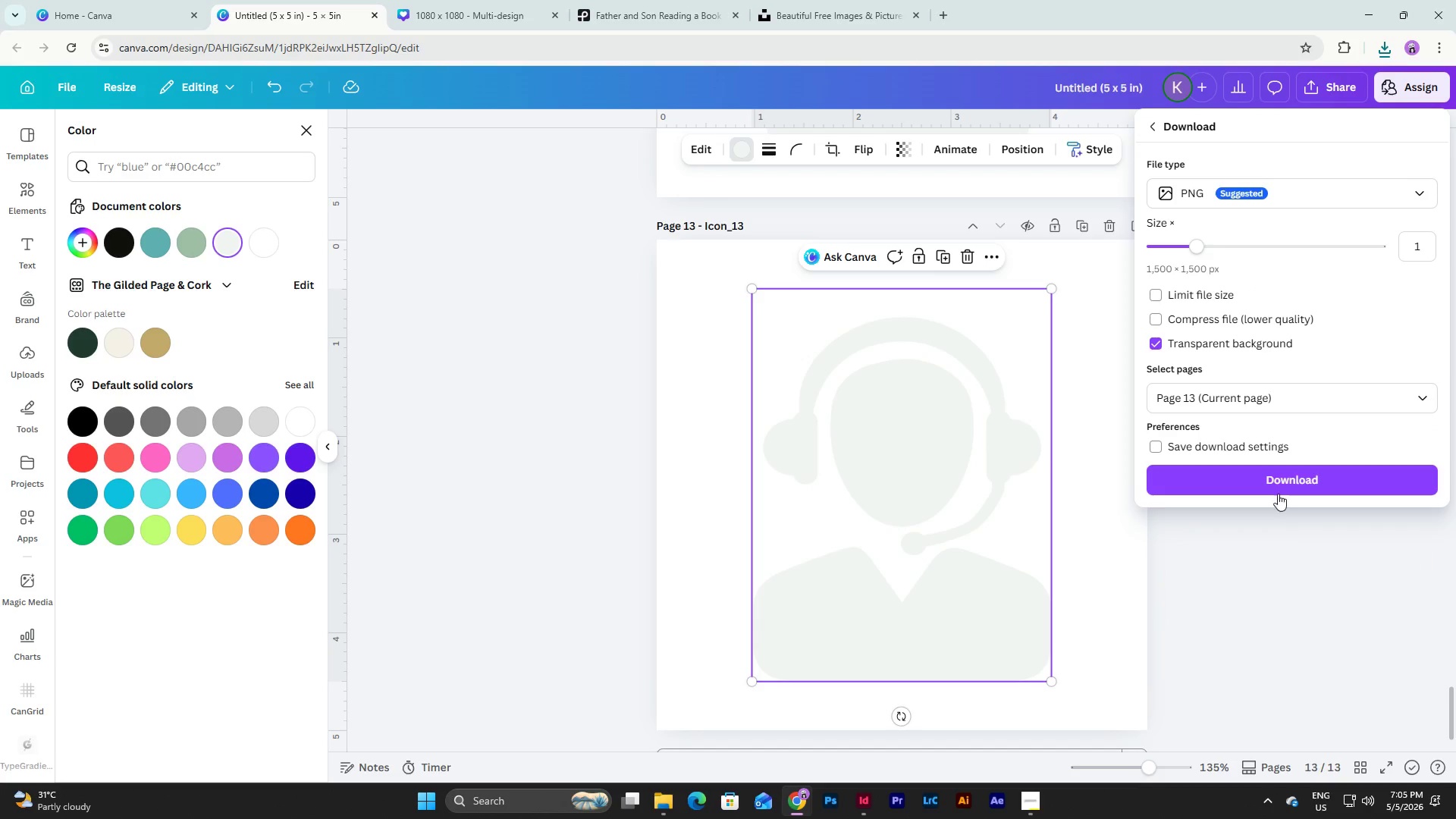 
left_click([1278, 471])
 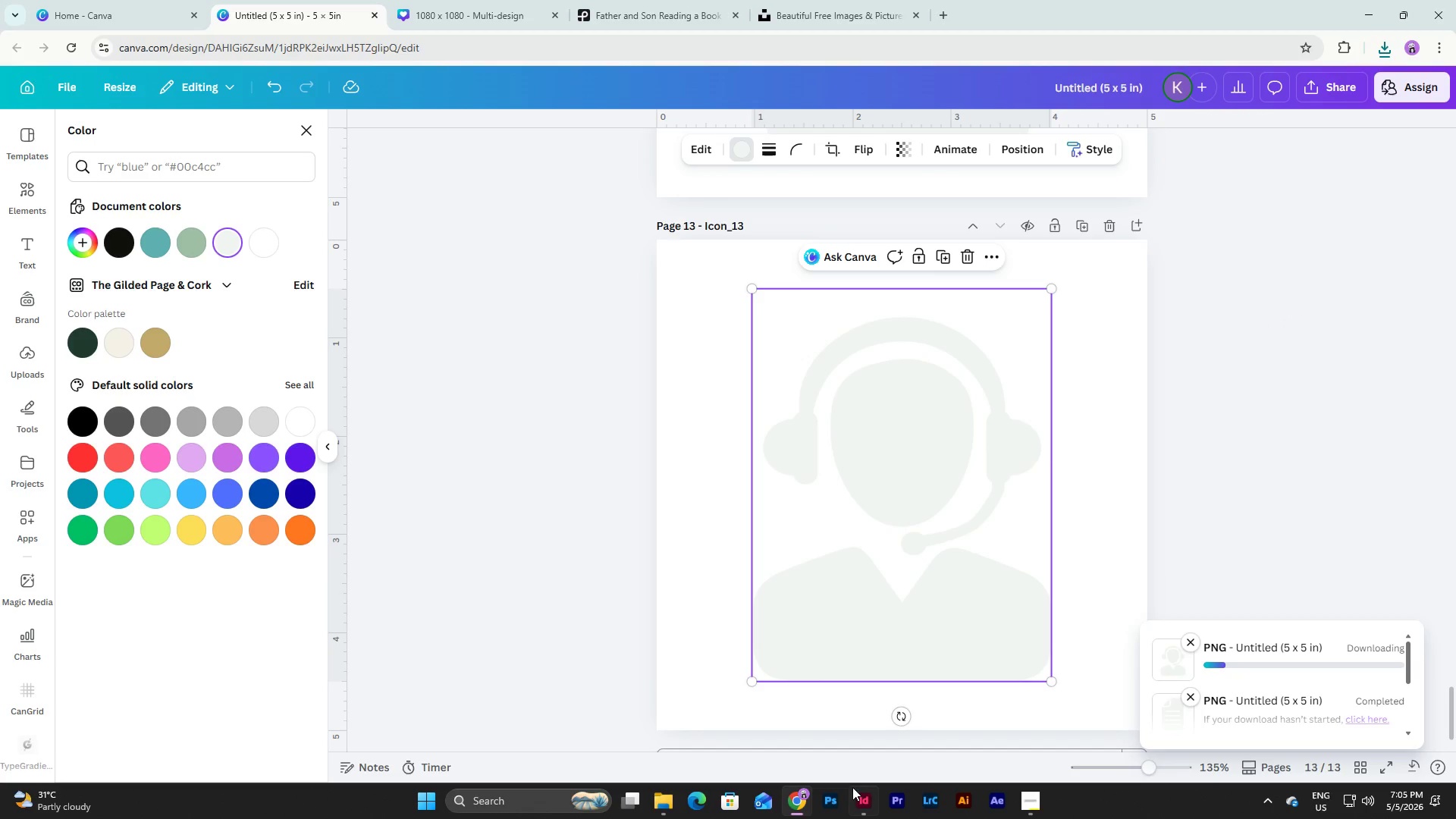 
left_click([861, 802])
 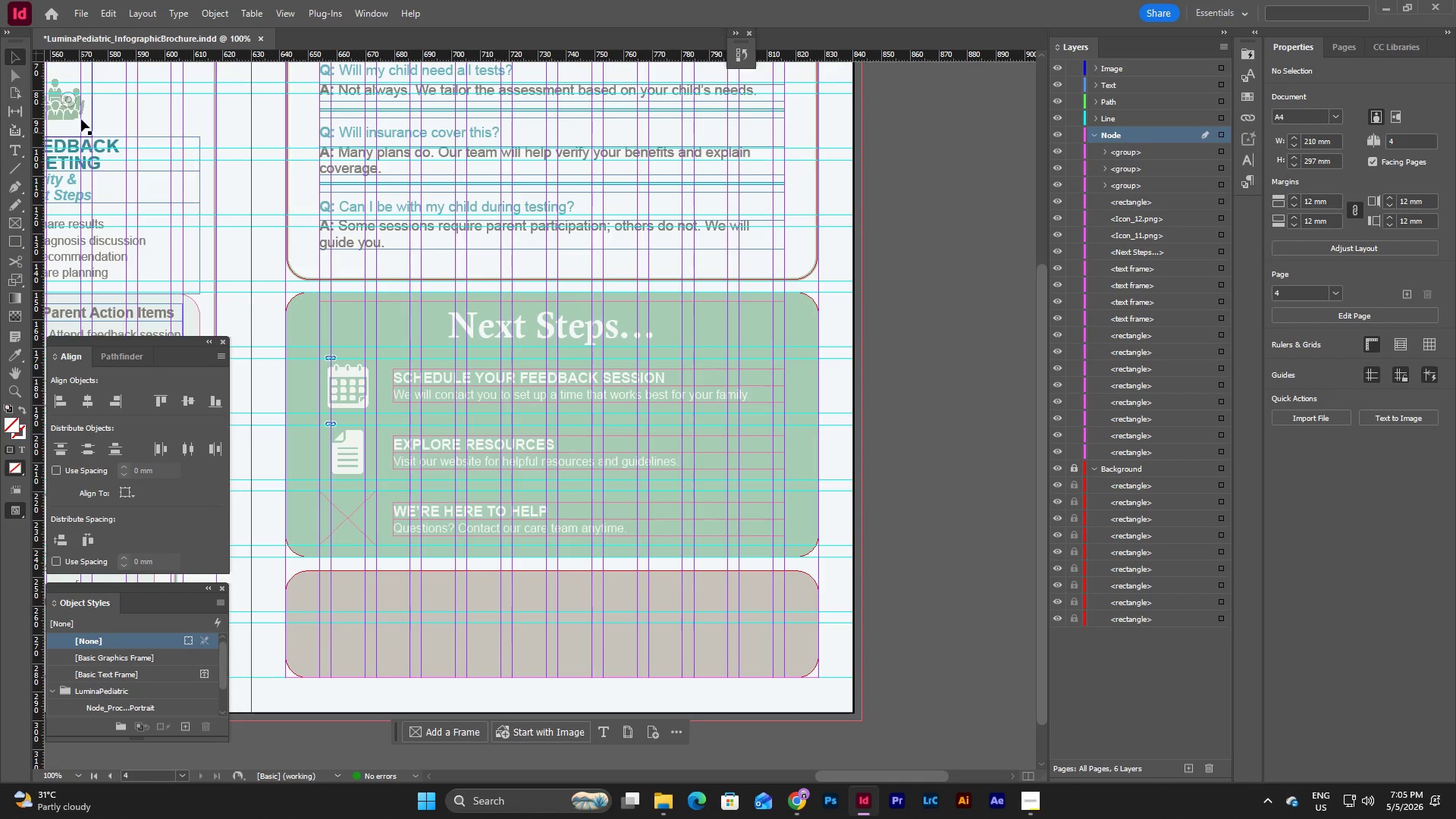 
left_click([86, 19])
 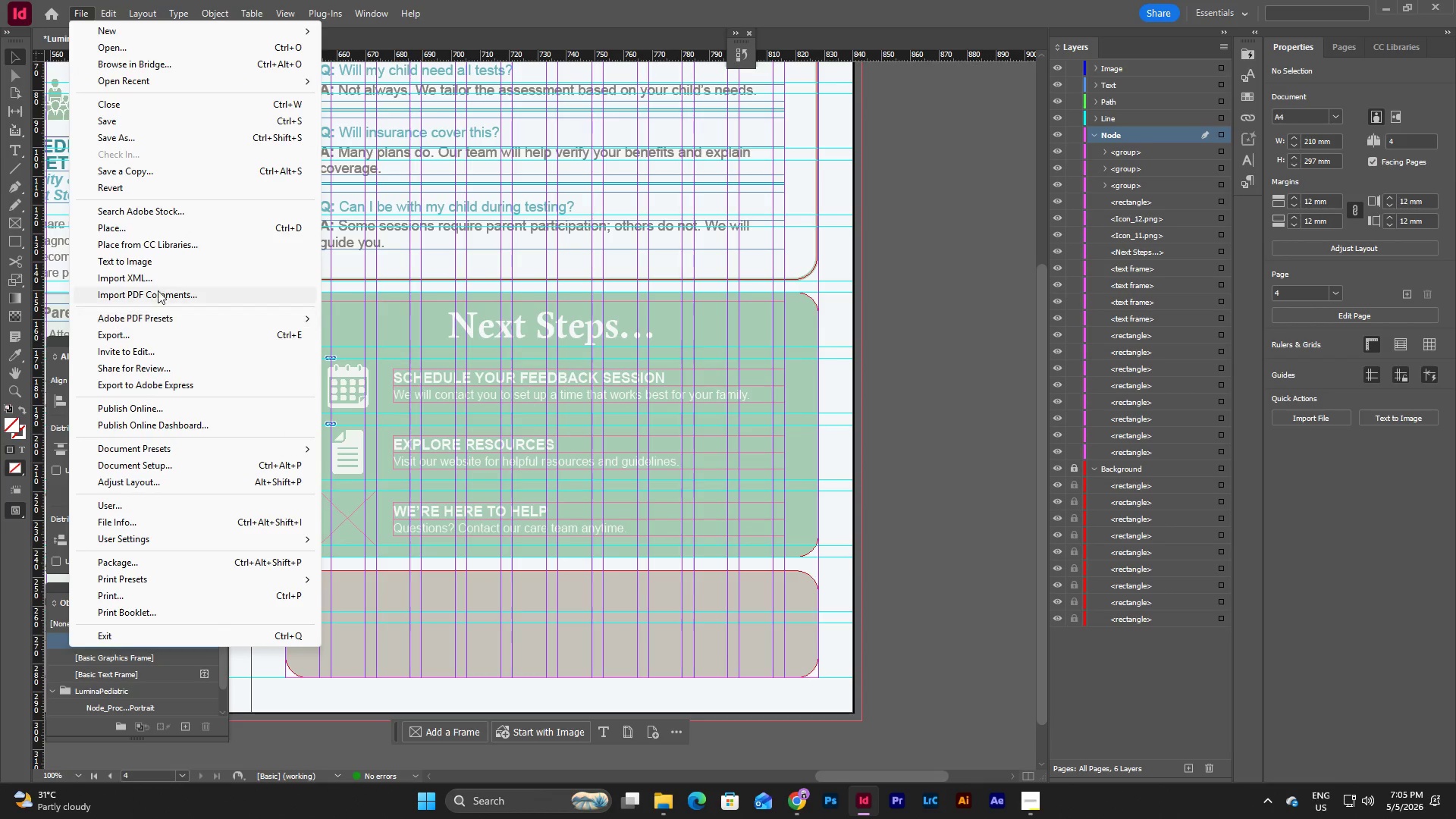 
left_click([158, 223])
 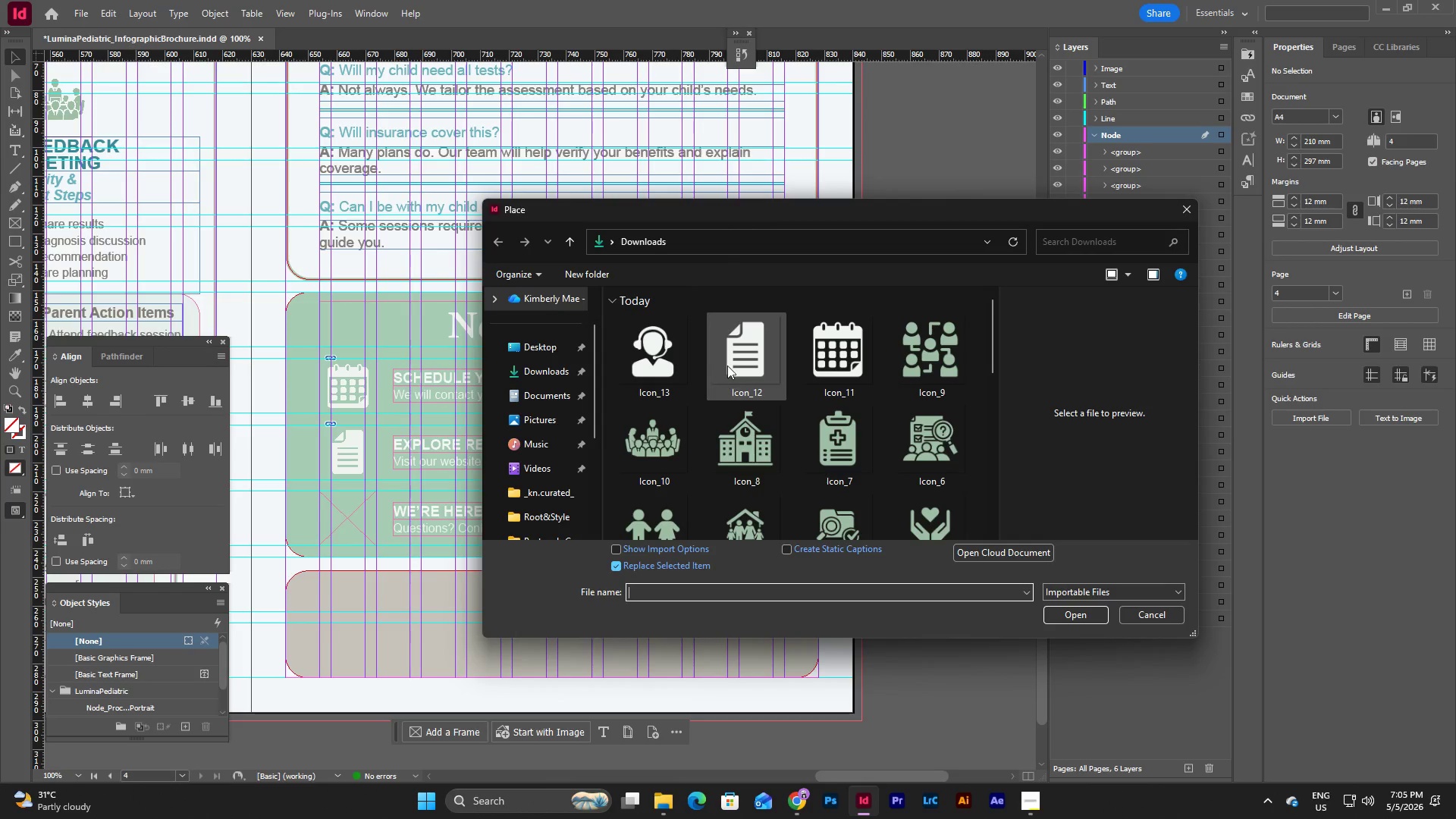 
left_click([662, 338])
 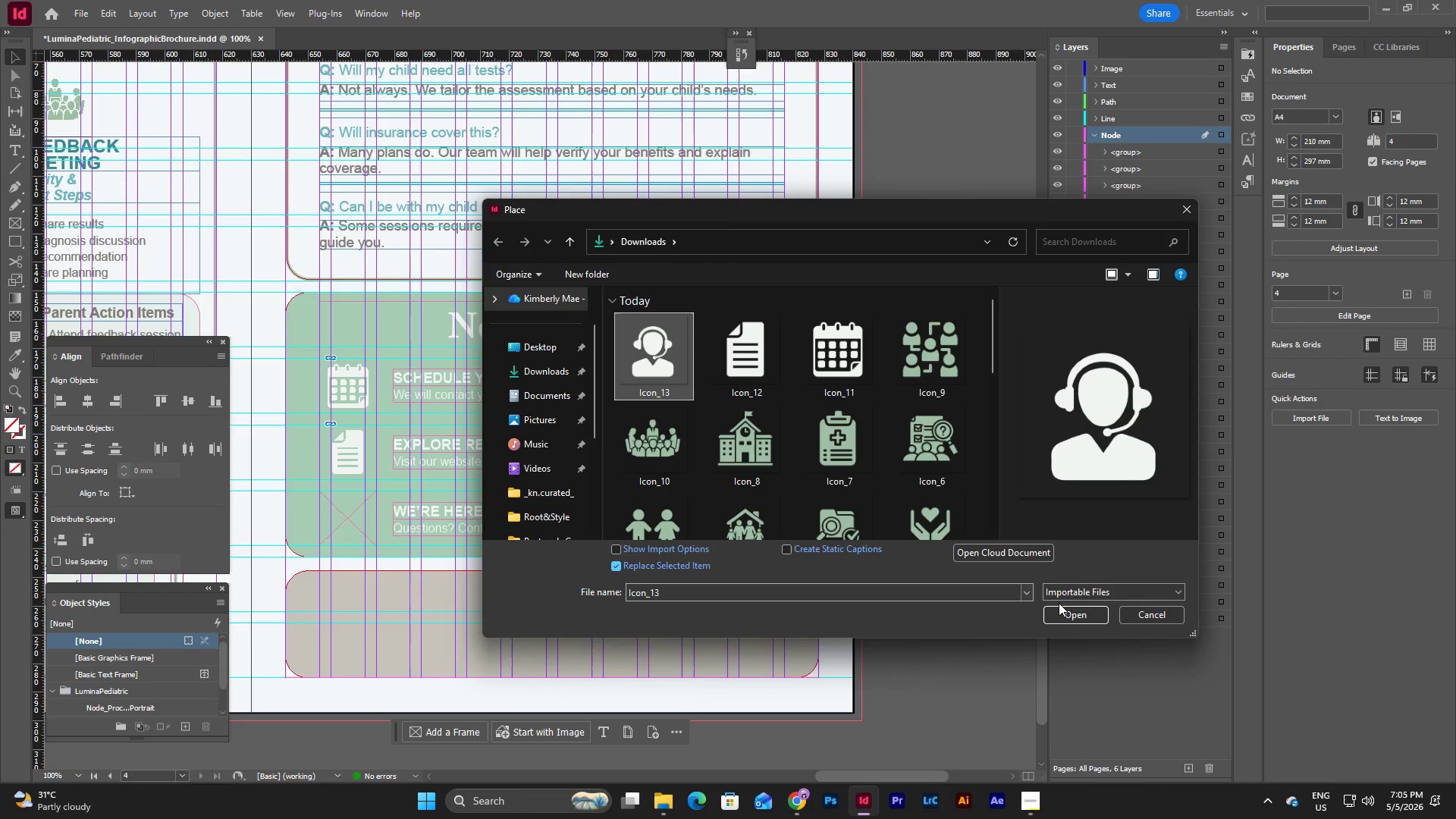 
left_click([1066, 610])
 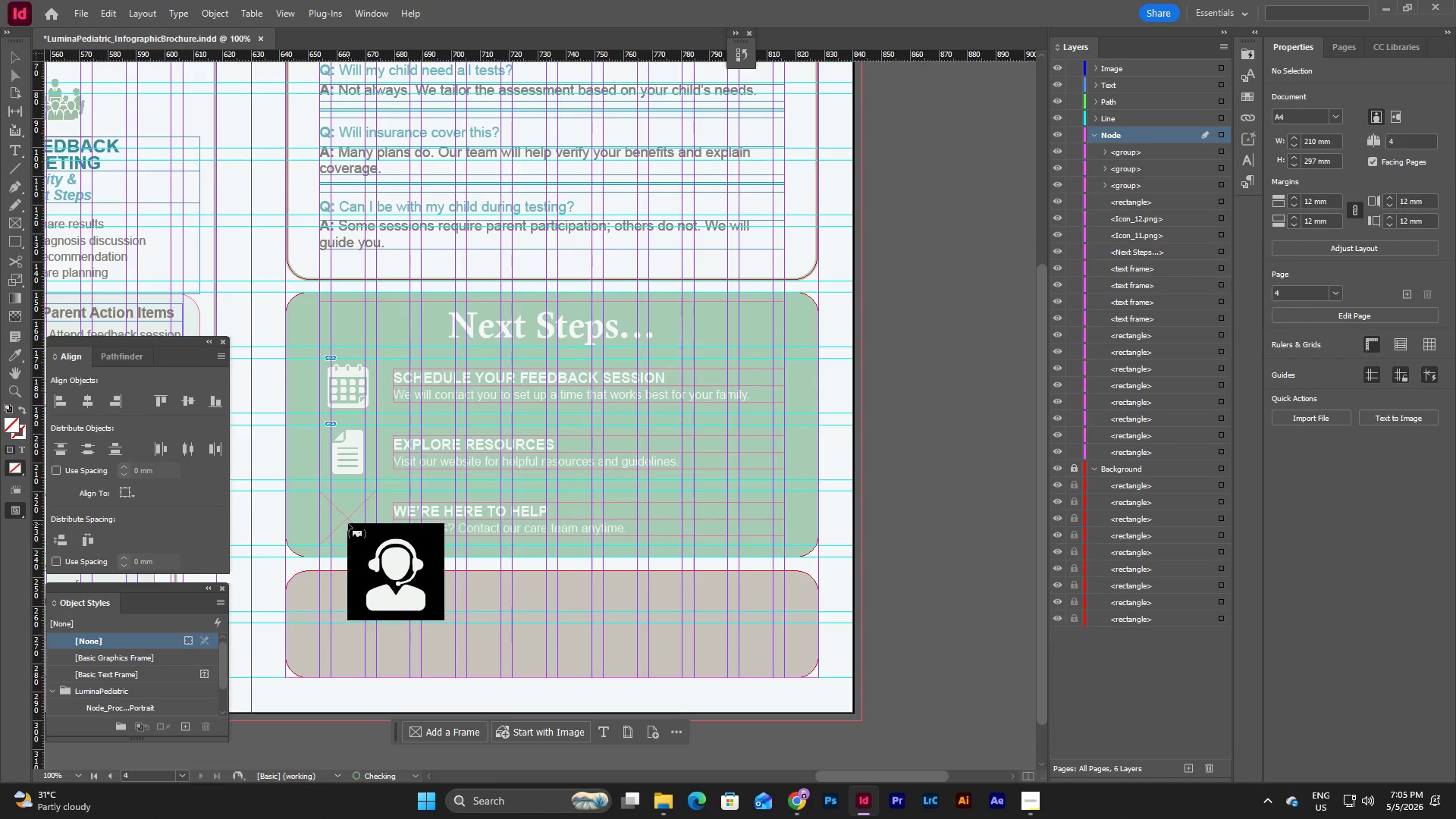 
left_click([348, 524])
 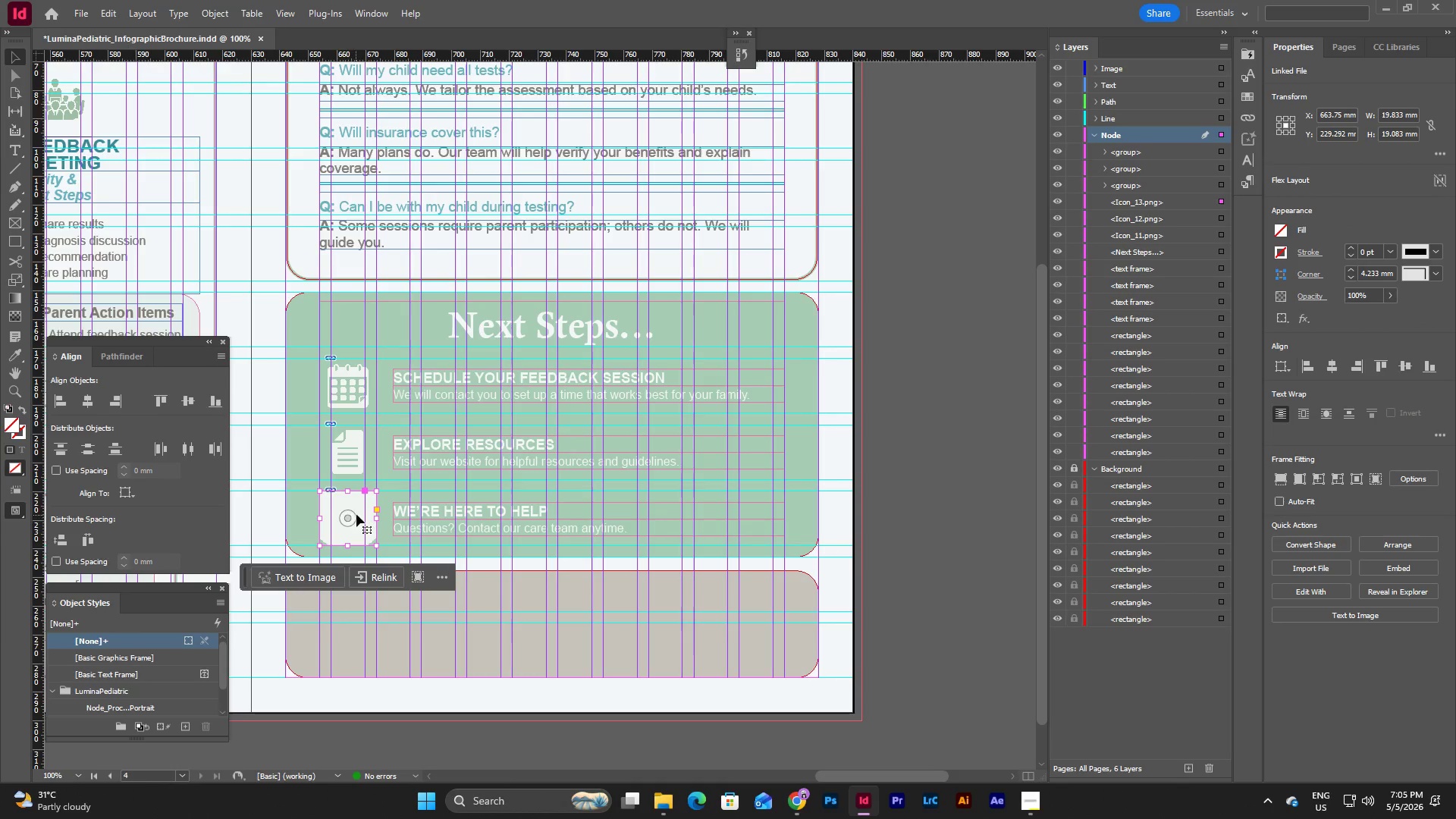 
double_click([356, 514])
 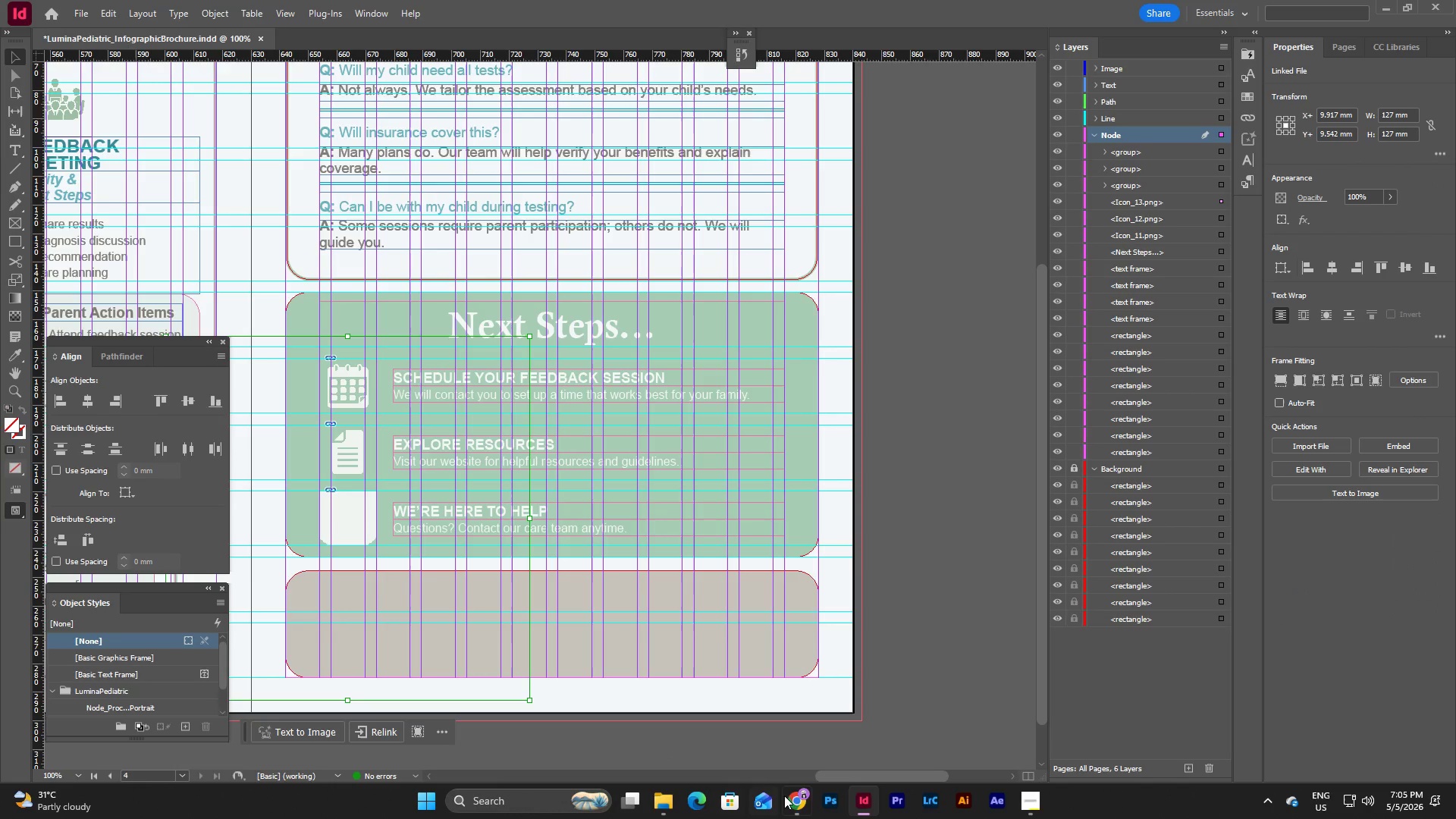 
left_click_drag(start_coordinate=[833, 782], to_coordinate=[824, 782])
 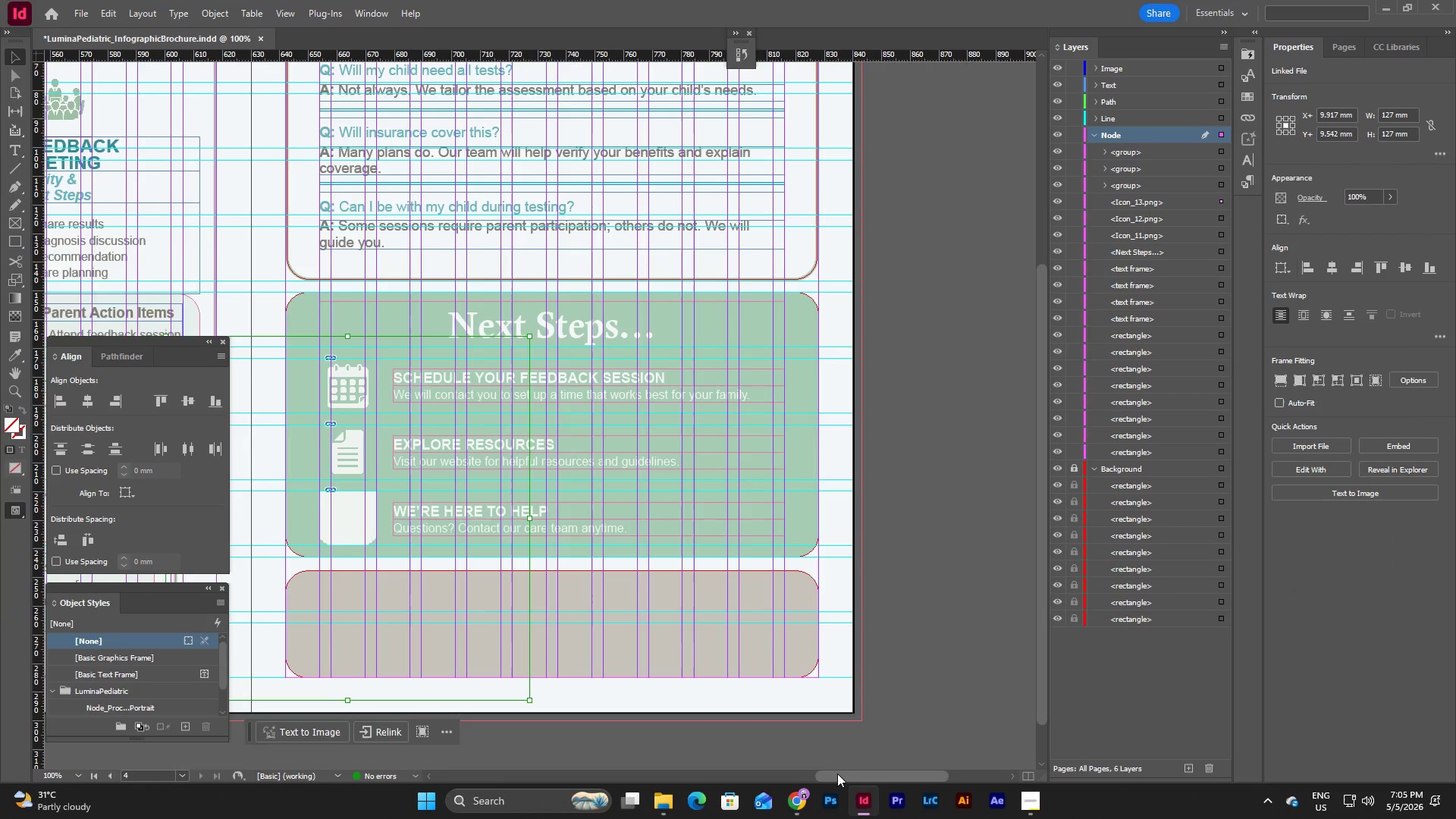 
left_click_drag(start_coordinate=[838, 774], to_coordinate=[823, 775])
 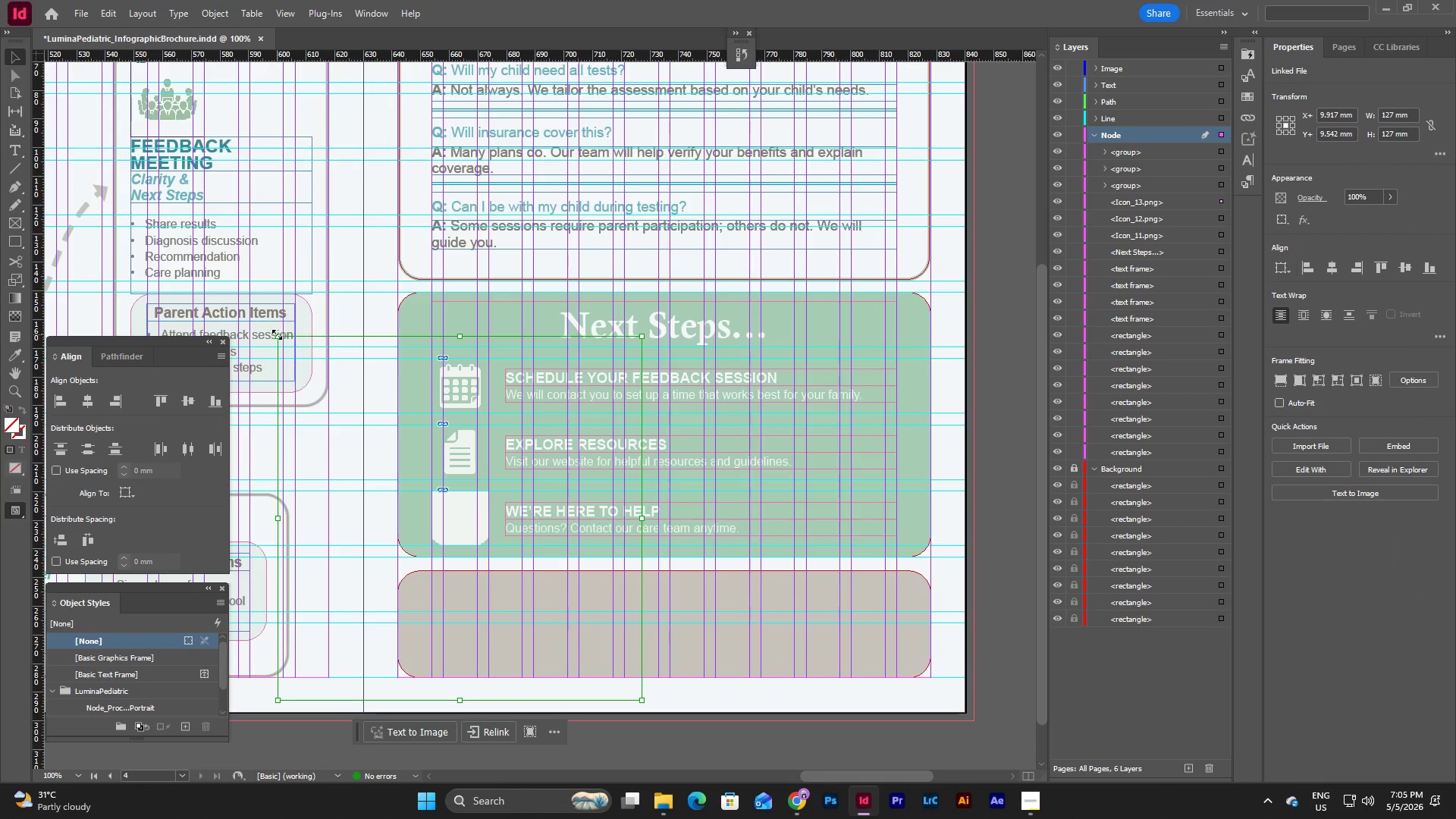 
left_click_drag(start_coordinate=[278, 337], to_coordinate=[431, 491])
 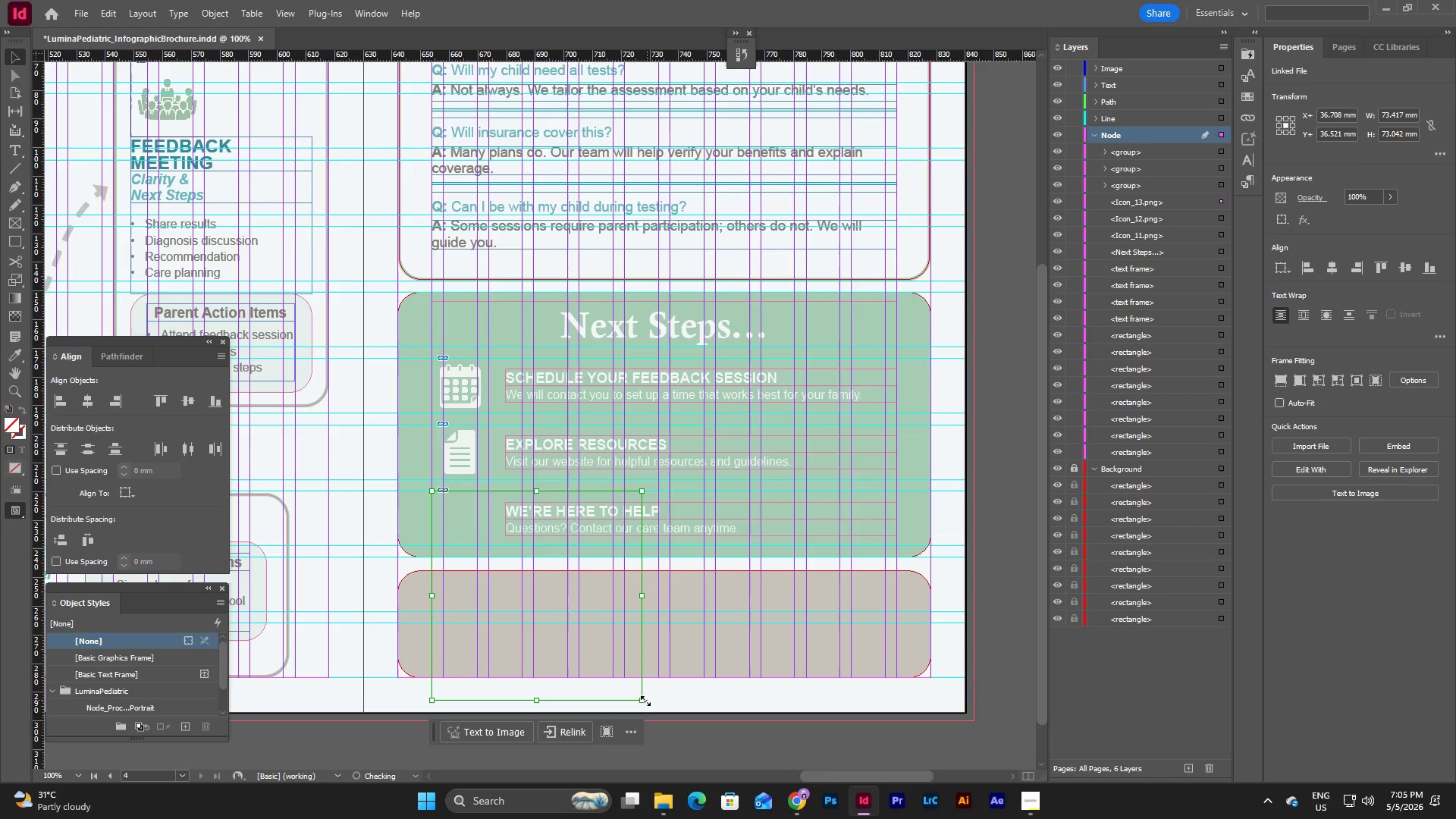 
left_click_drag(start_coordinate=[642, 701], to_coordinate=[489, 548])
 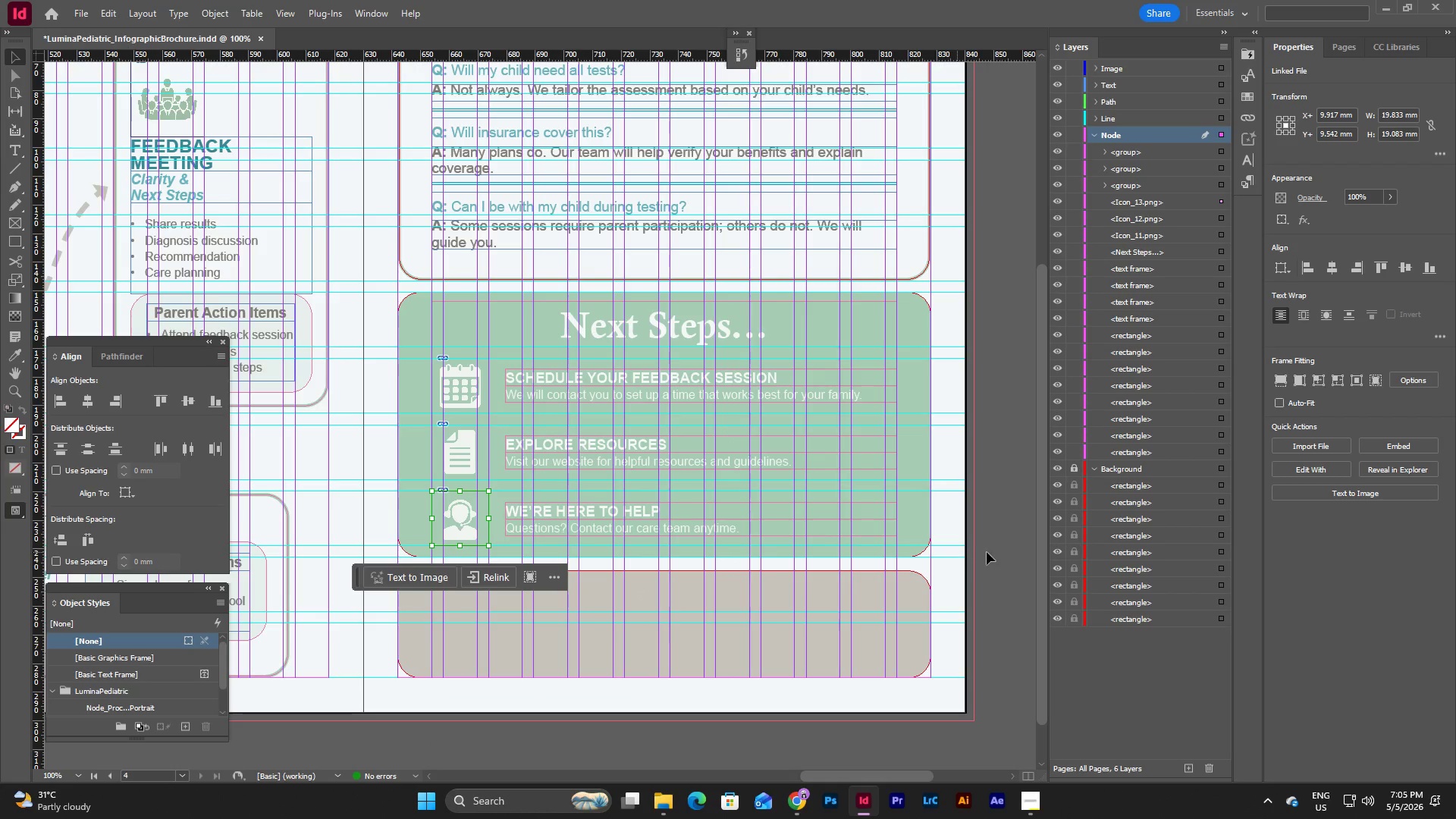 
left_click([987, 552])
 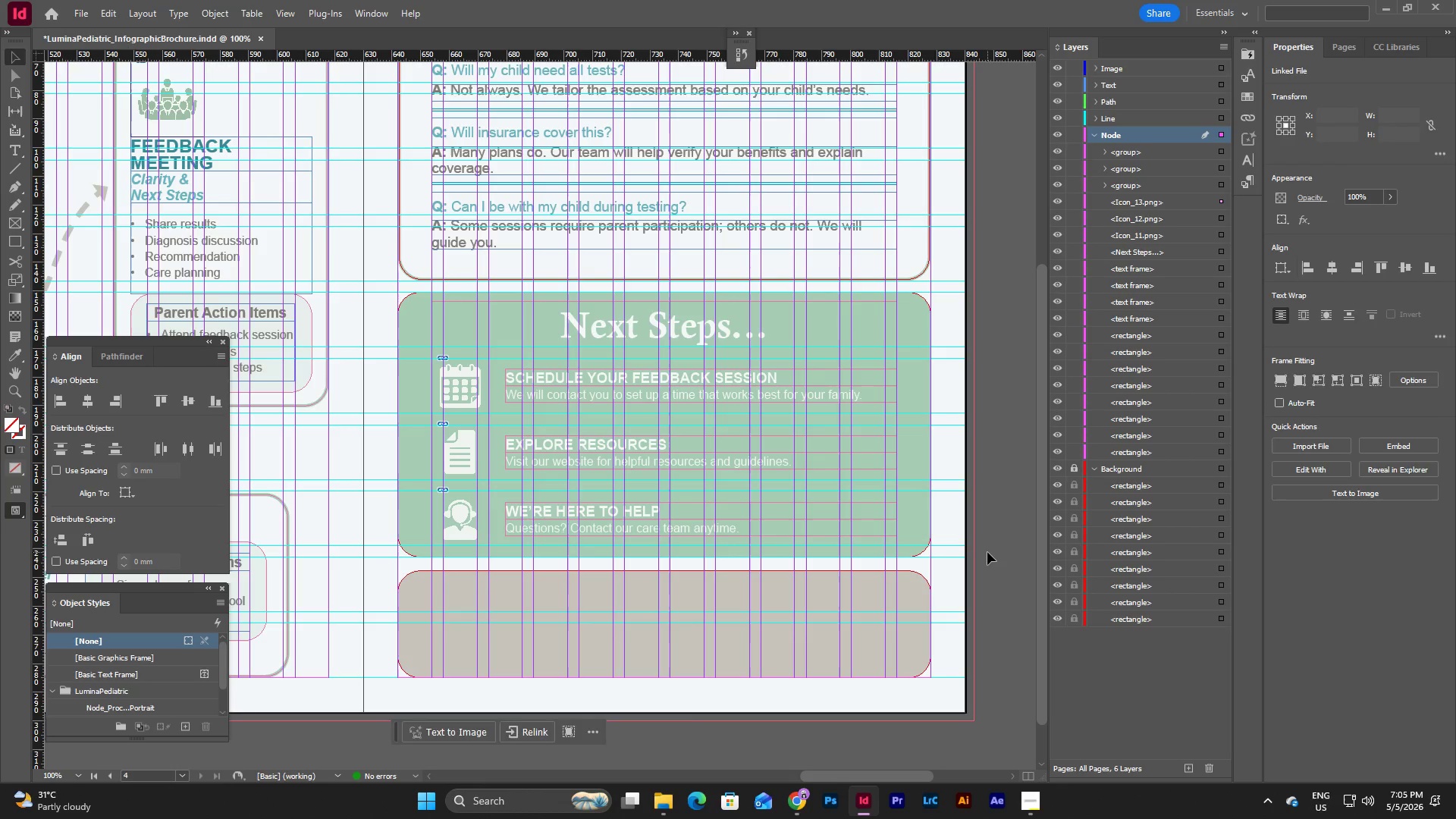 
key(E)
 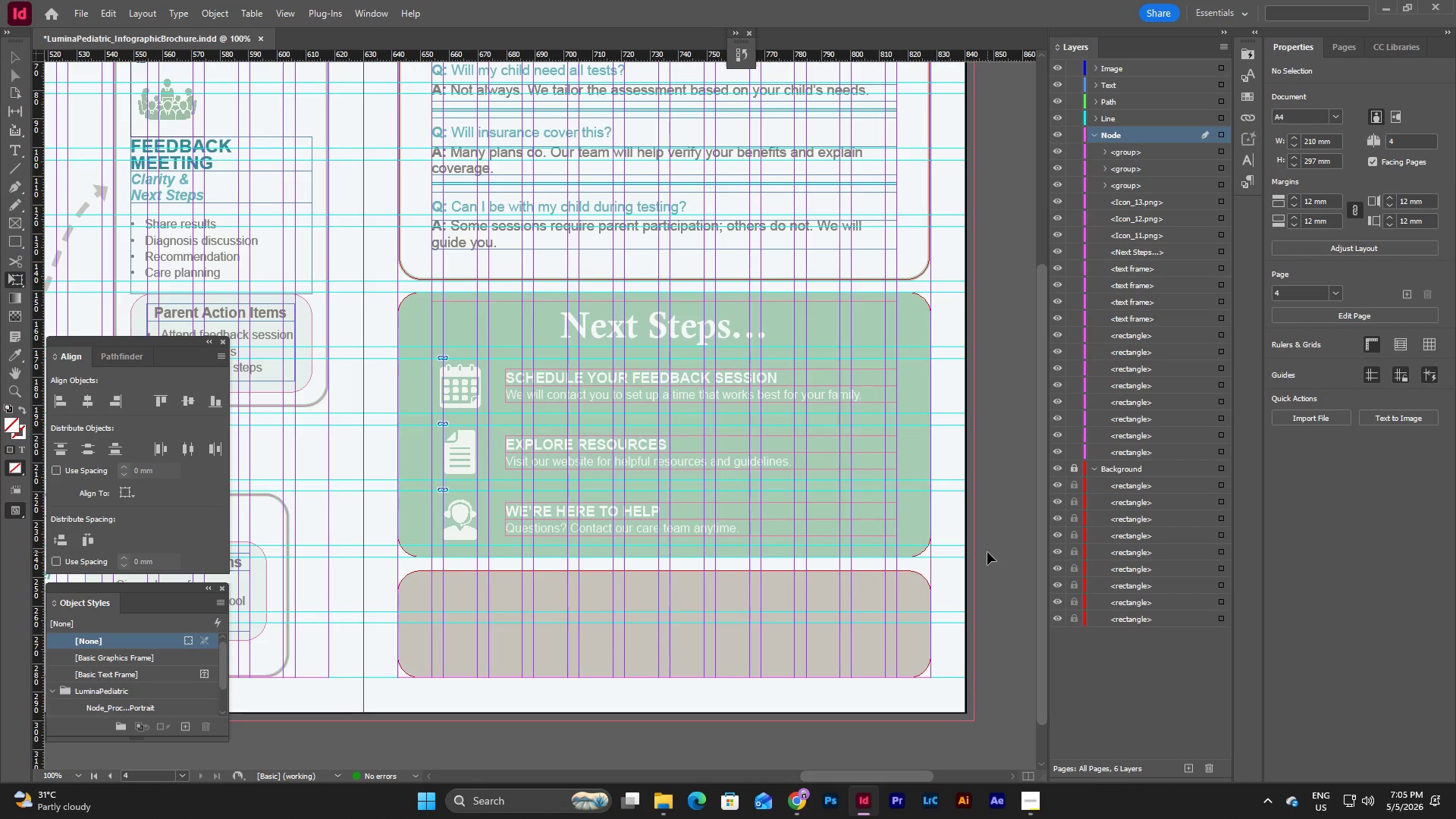 
left_click([987, 552])
 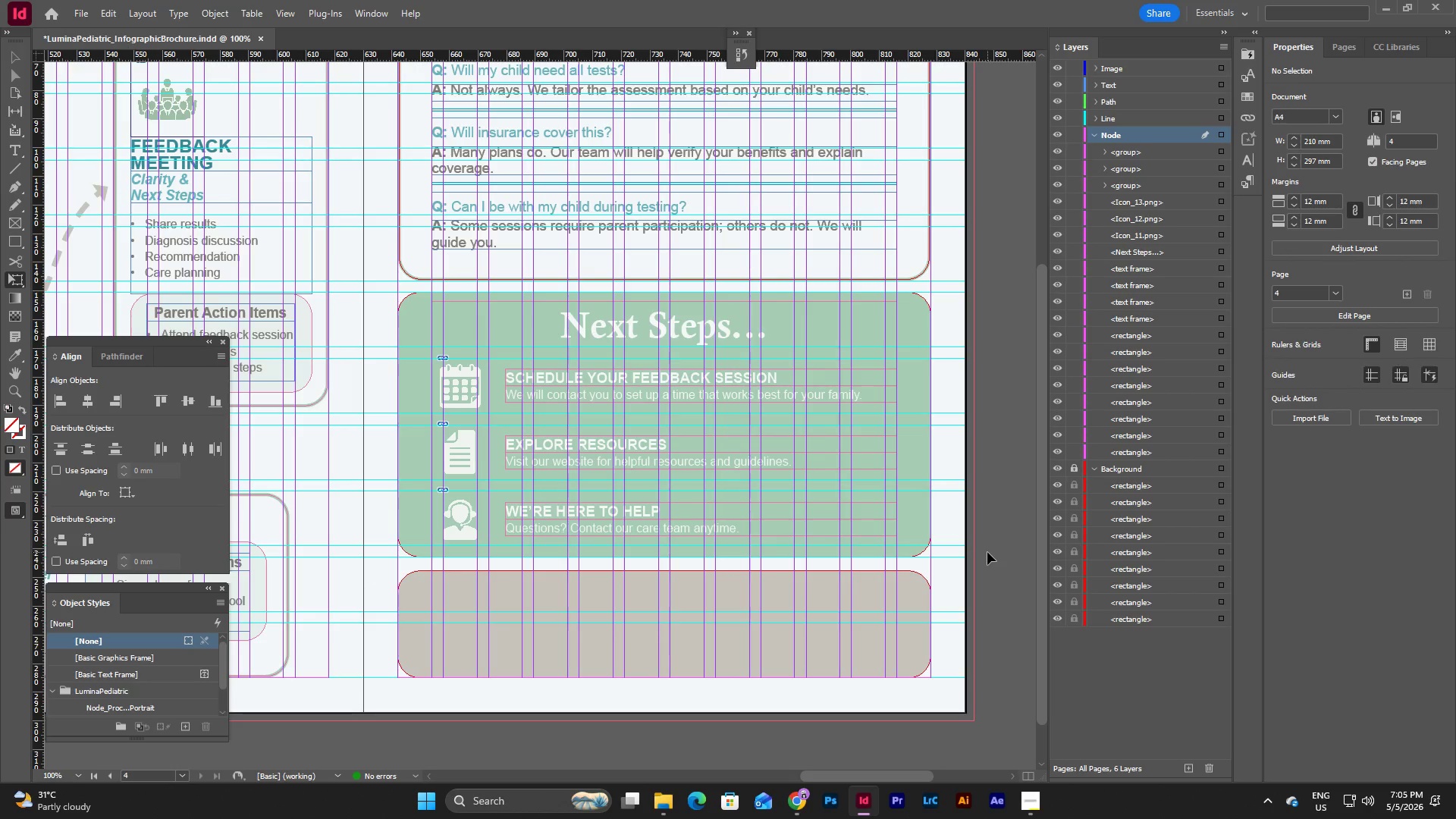 
key(W)
 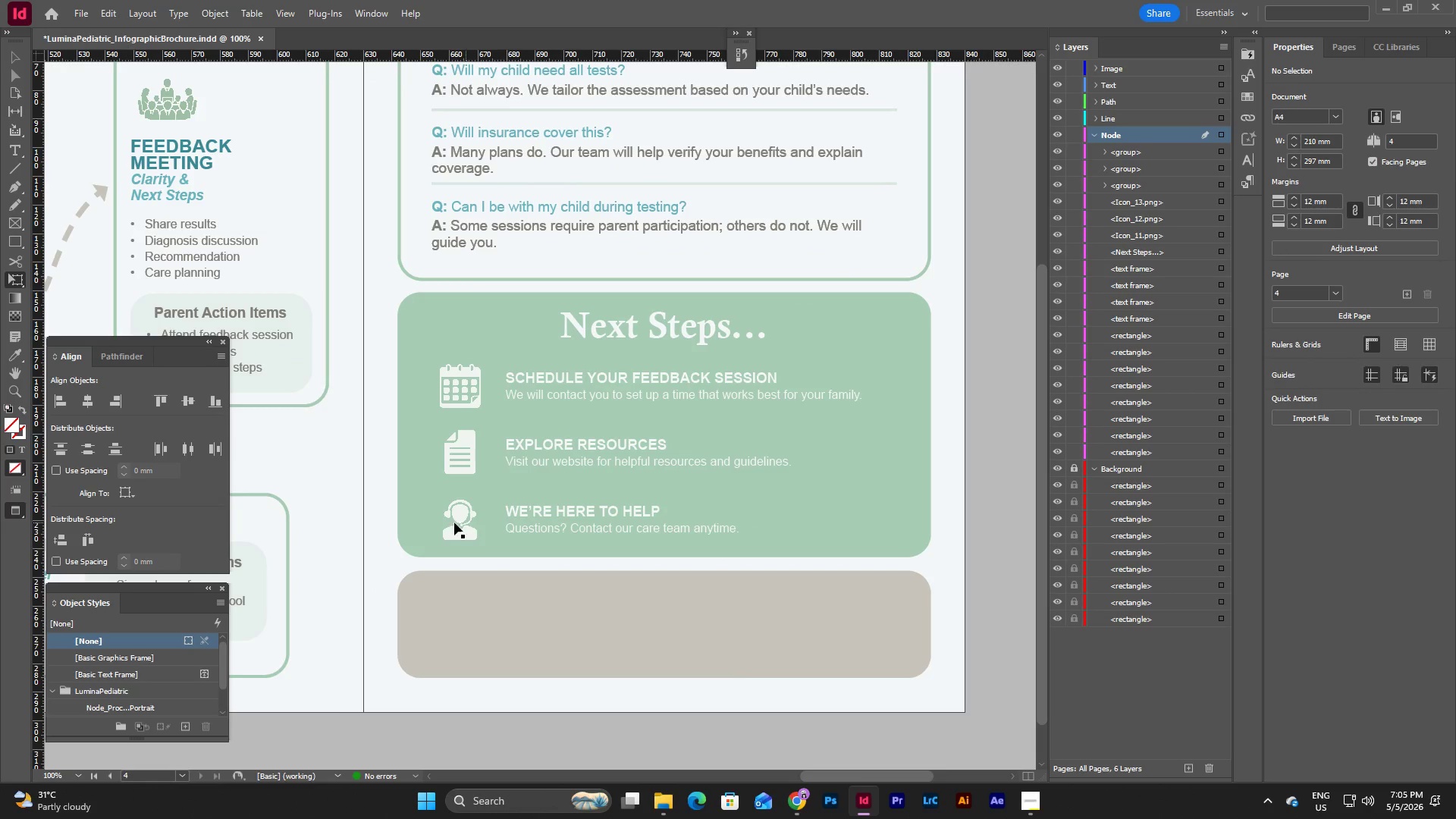 
left_click([457, 512])
 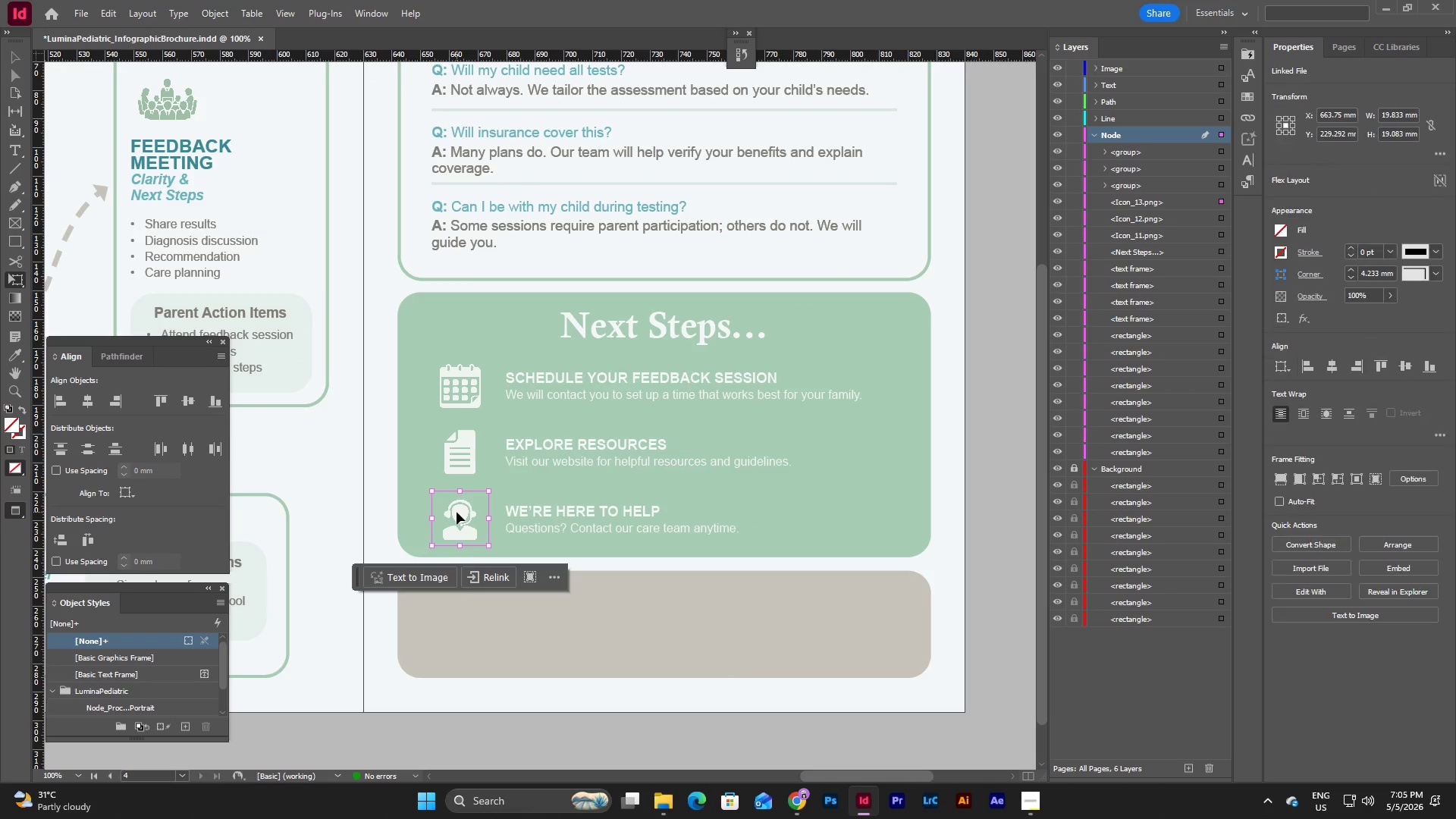 
left_click([457, 512])
 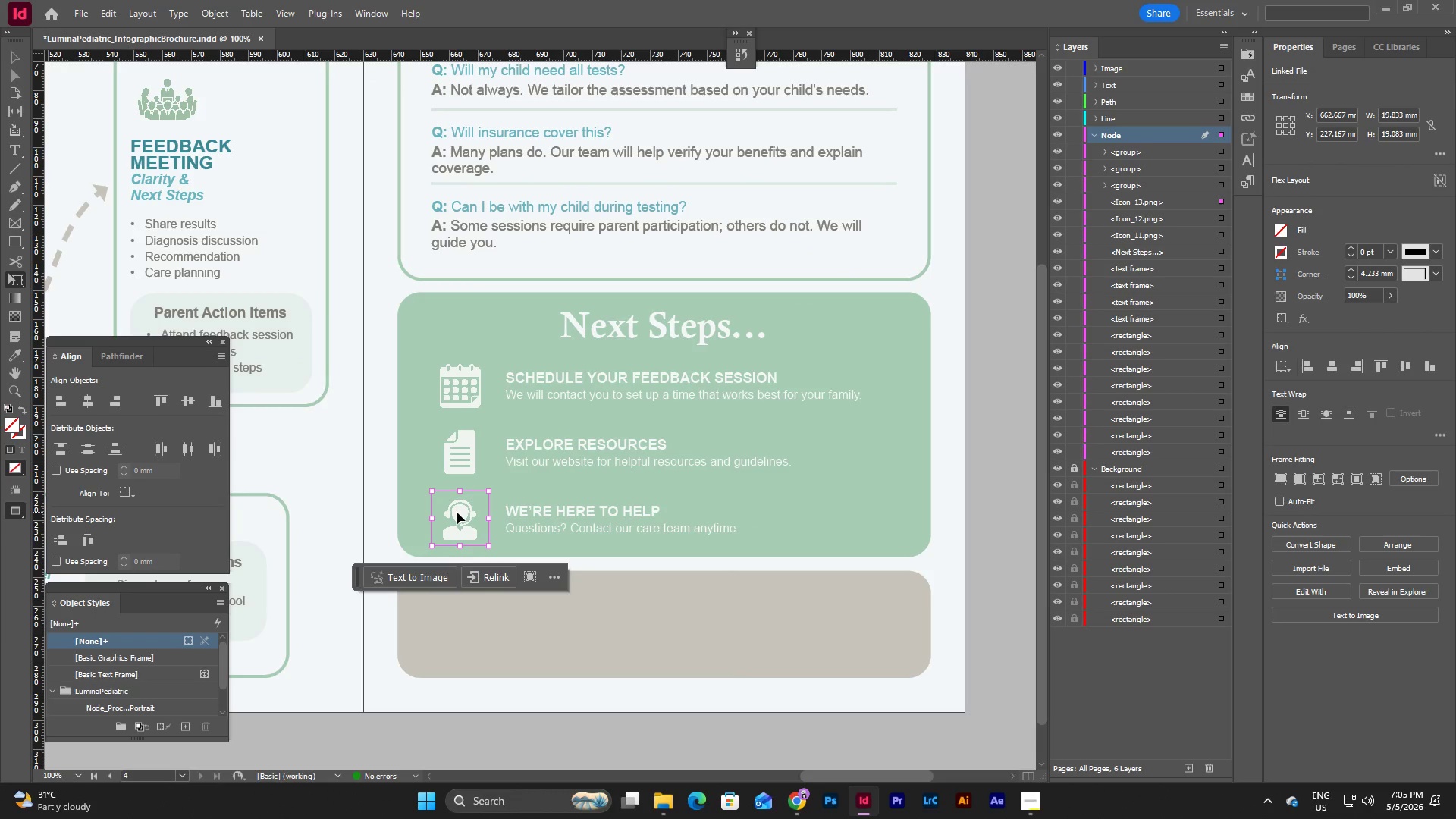 
double_click([457, 512])
 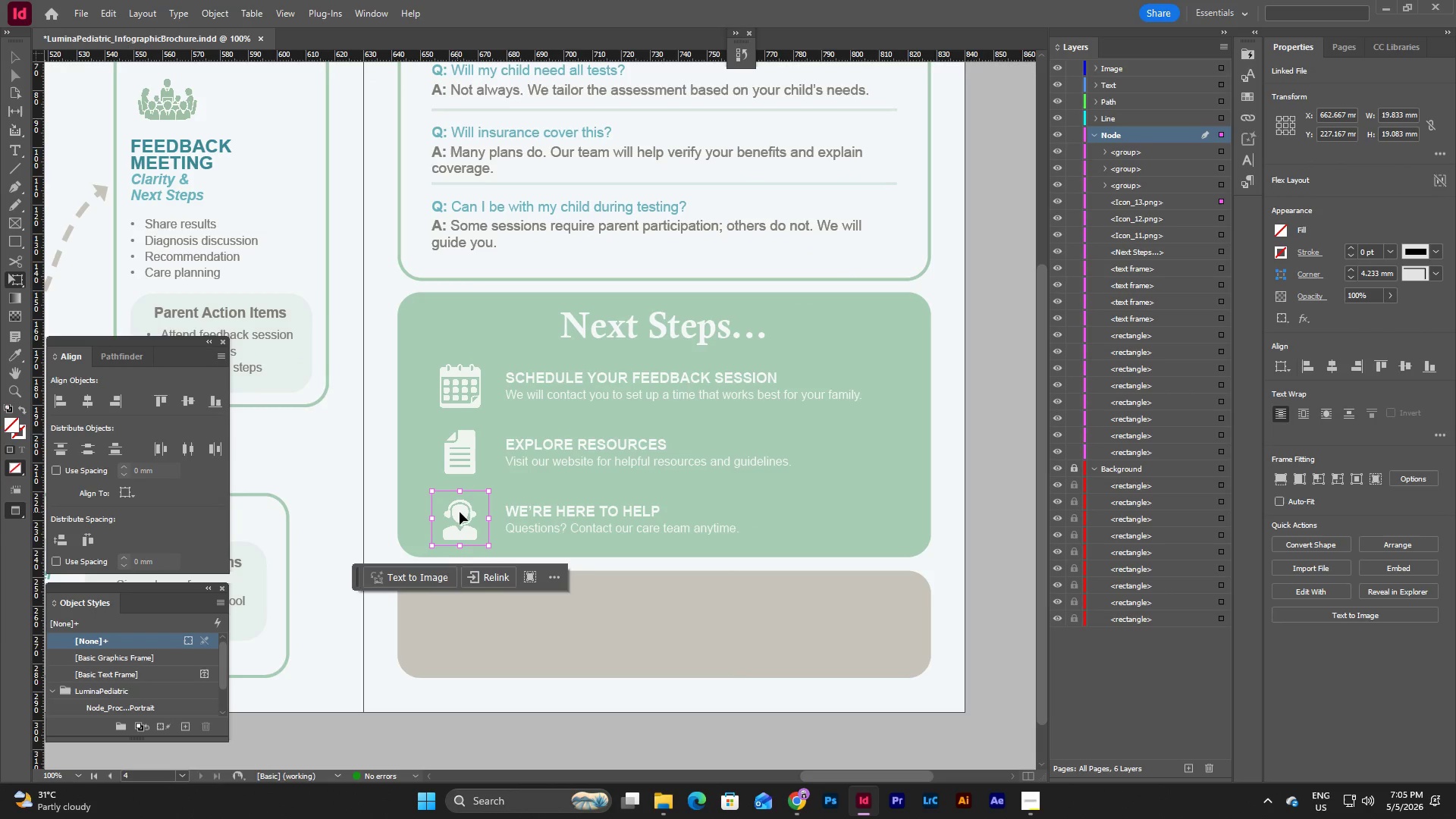 
double_click([460, 512])
 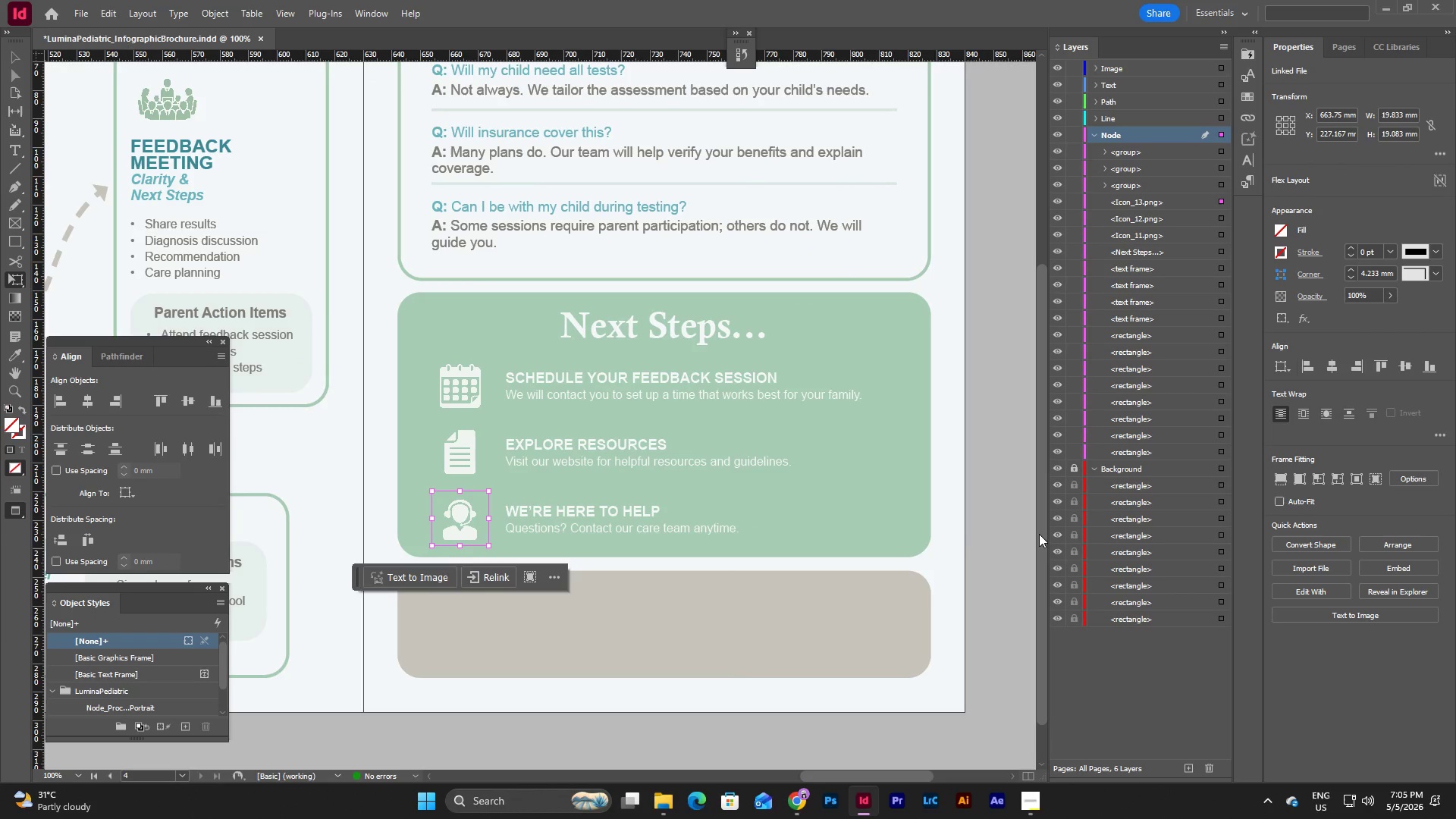 
left_click([971, 539])
 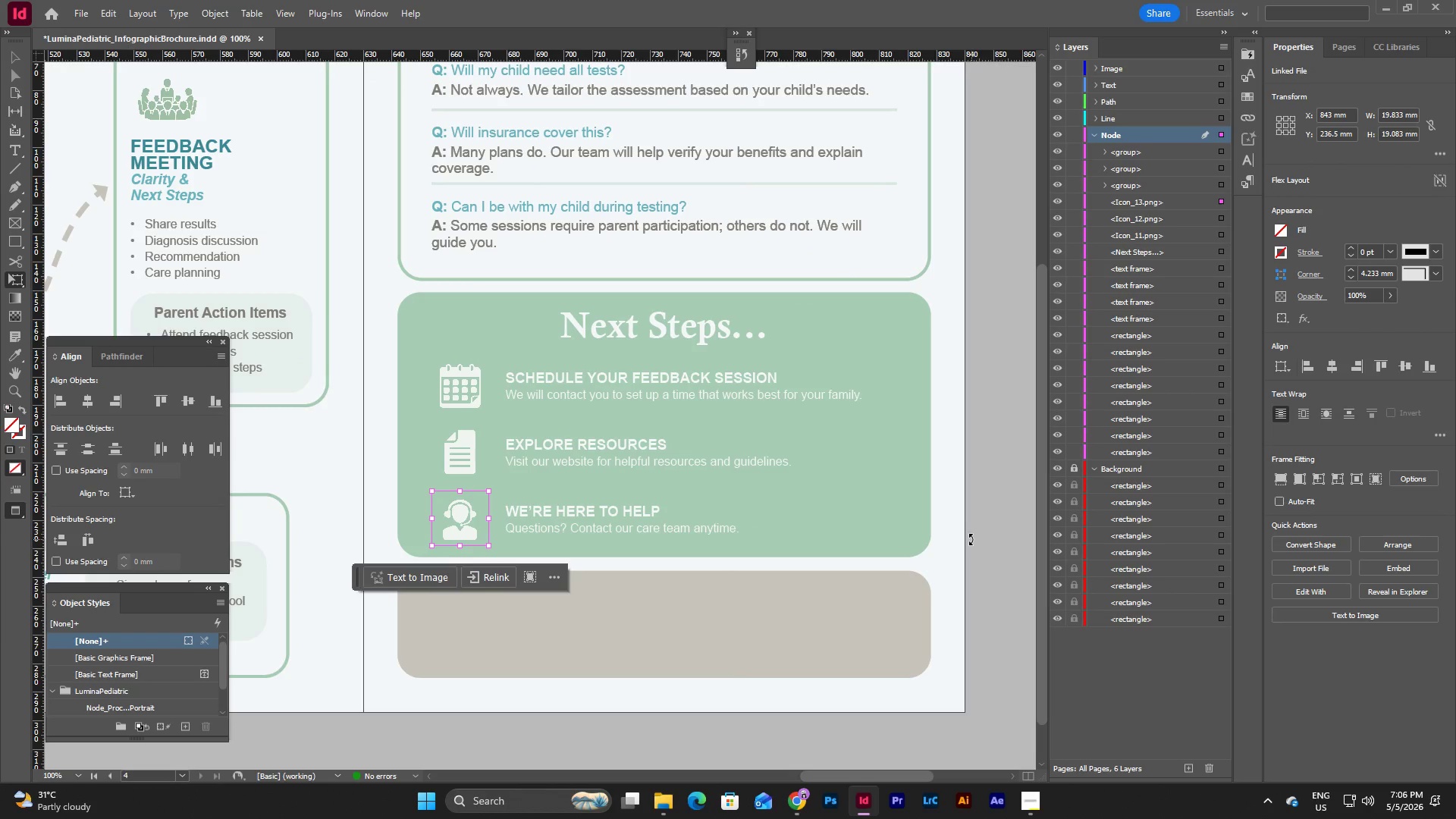 
key(Escape)
 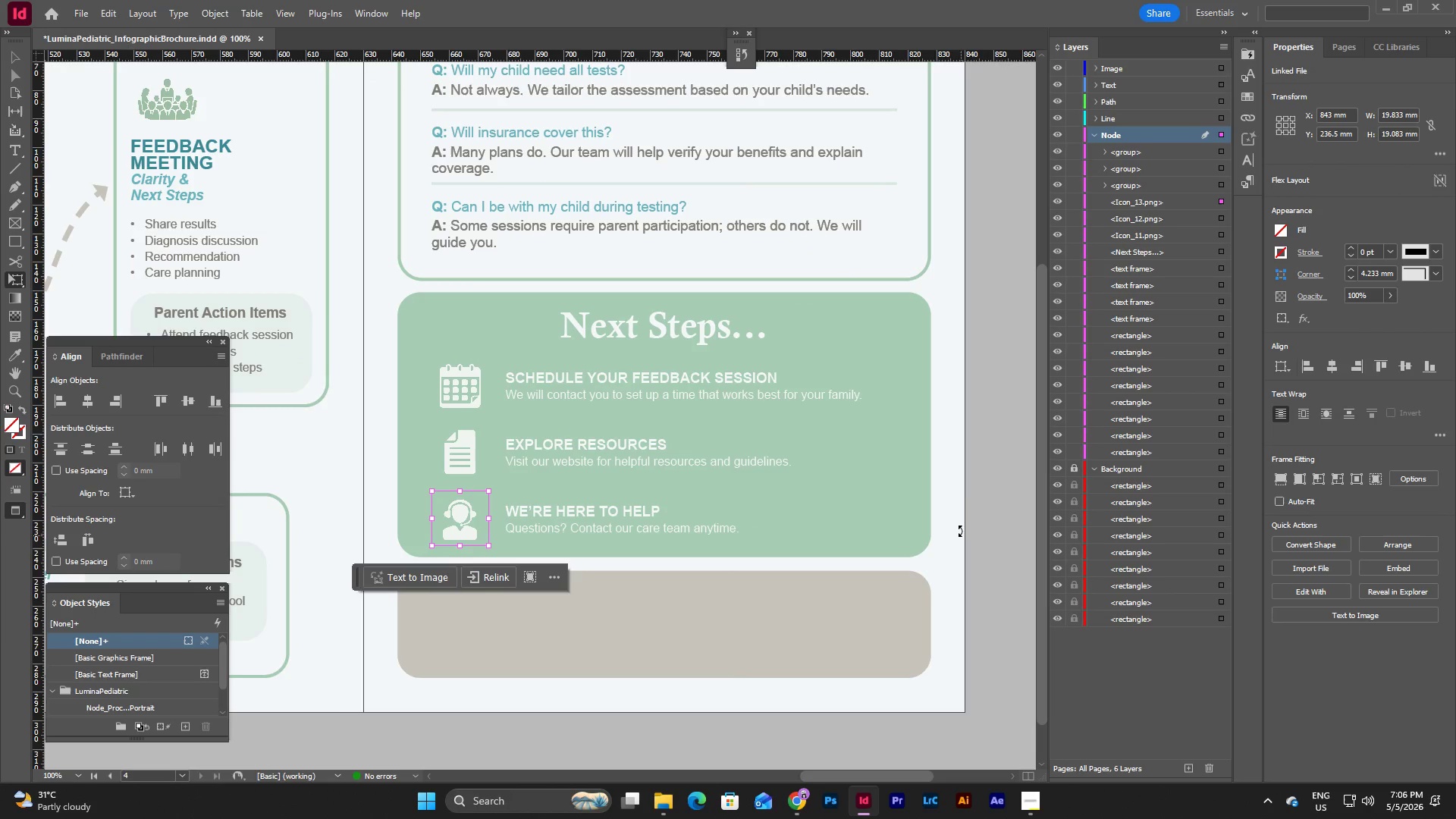 
left_click([958, 511])
 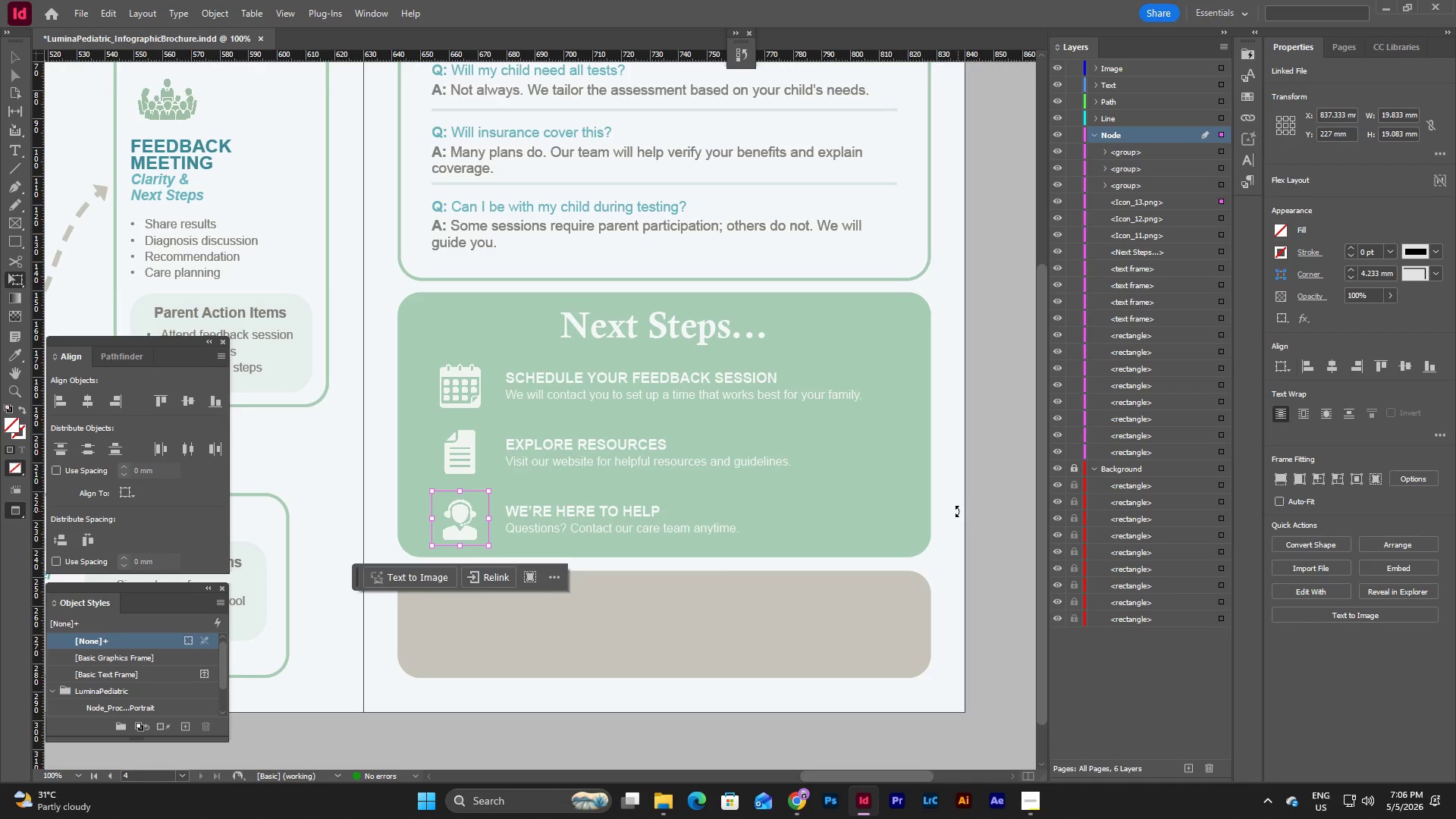 
key(Escape)
 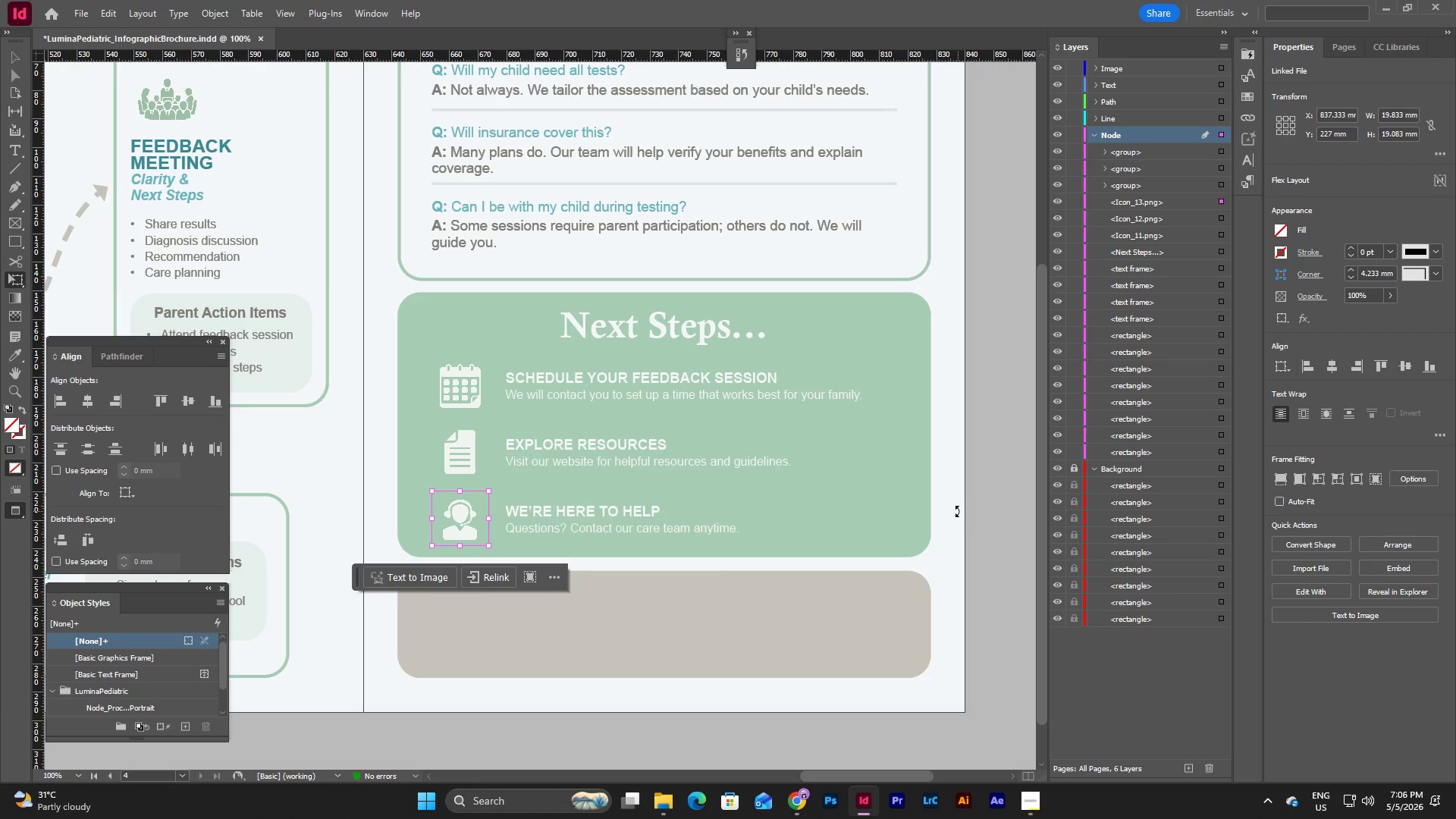 
key(V)
 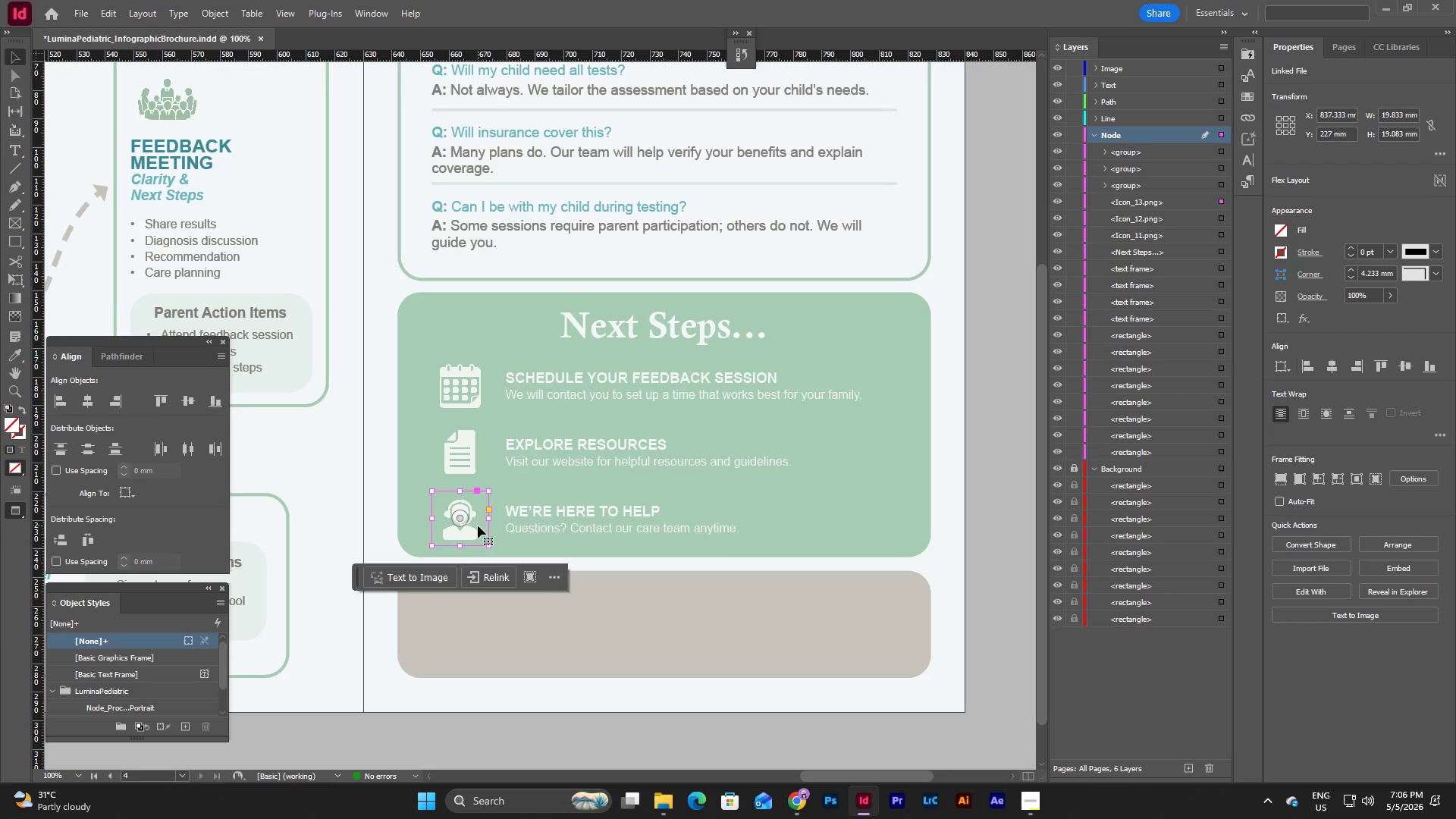 
double_click([478, 526])
 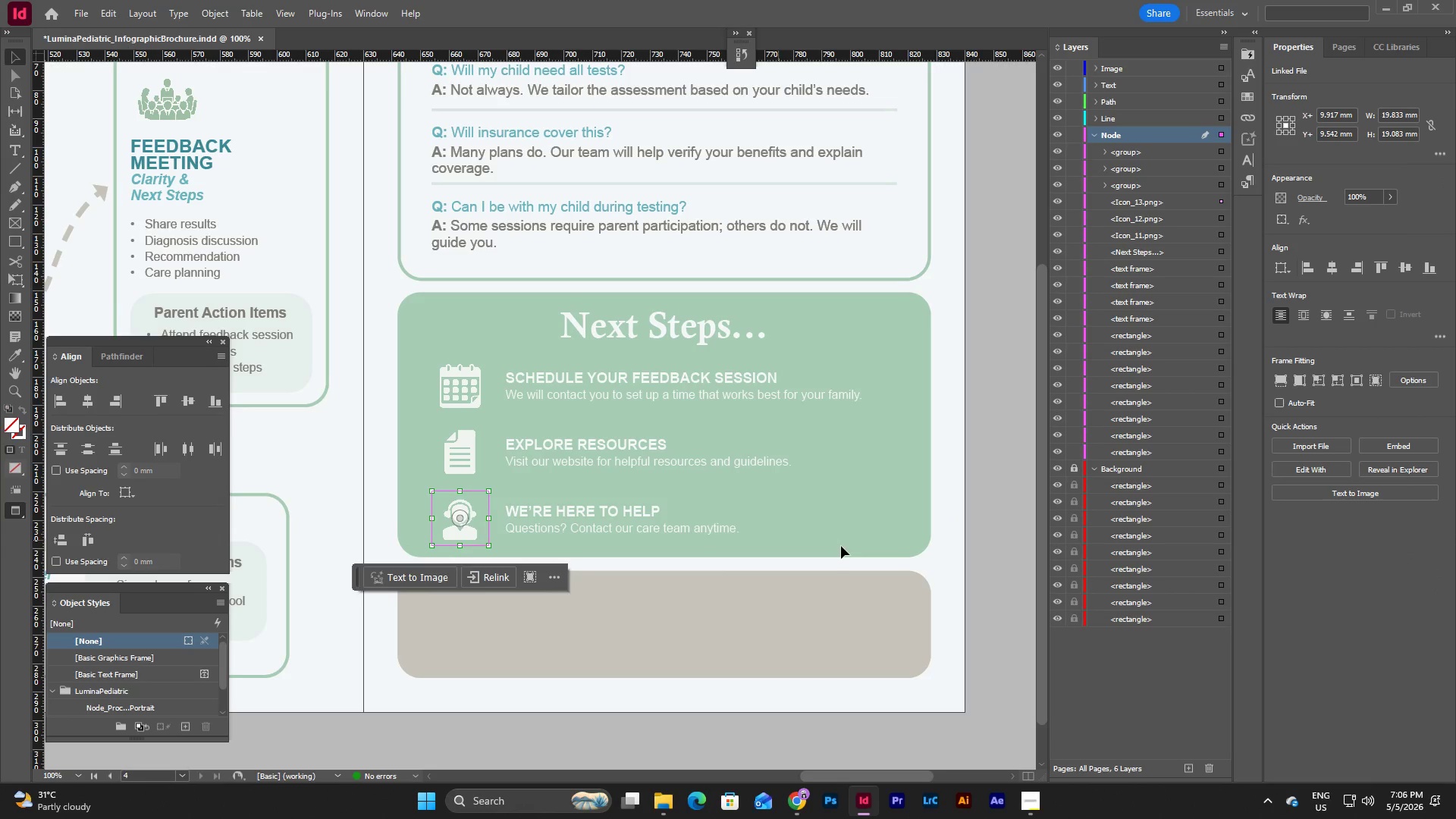 
key(Escape)
 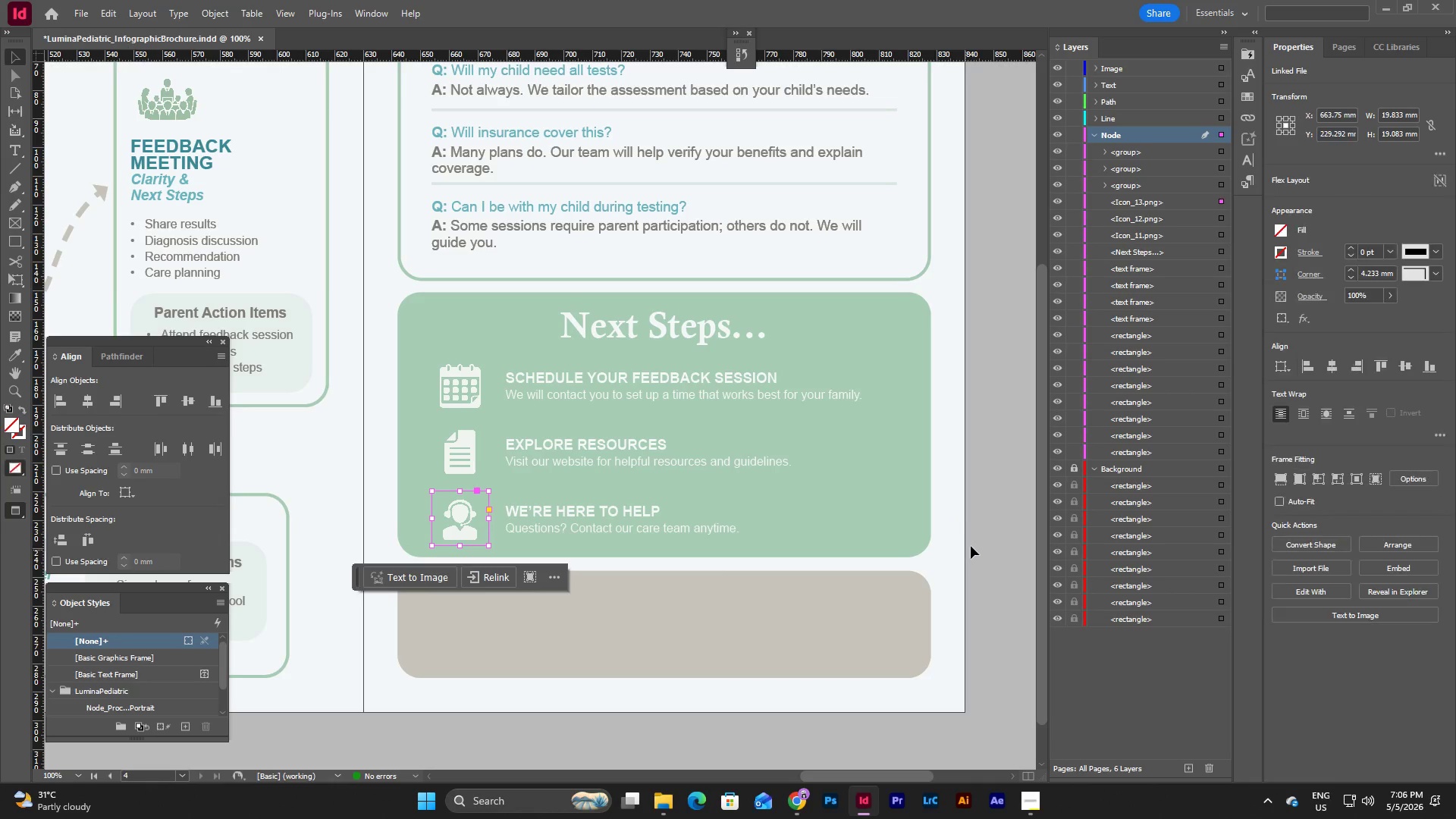 
key(Escape)
 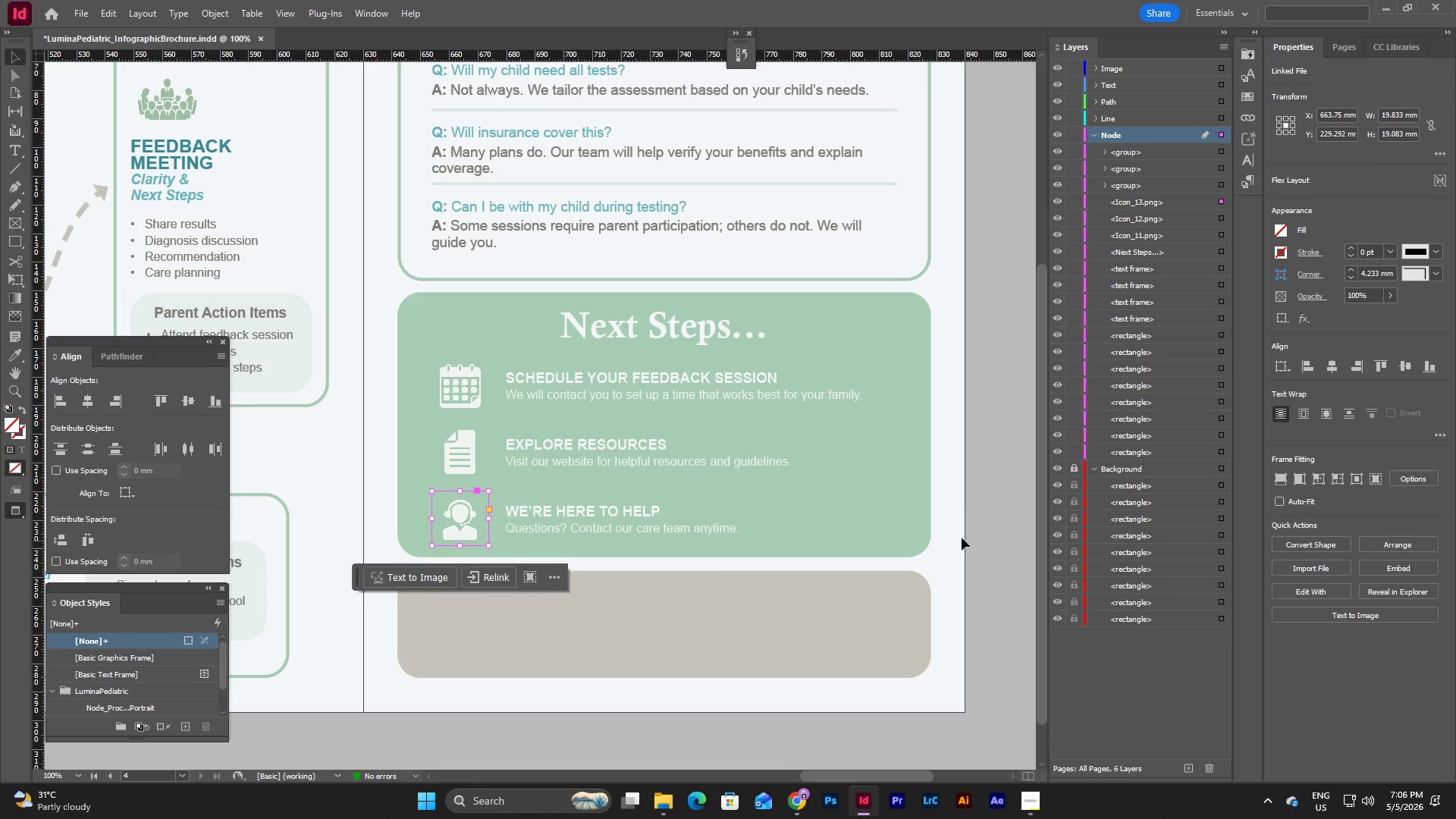 
left_click([959, 537])
 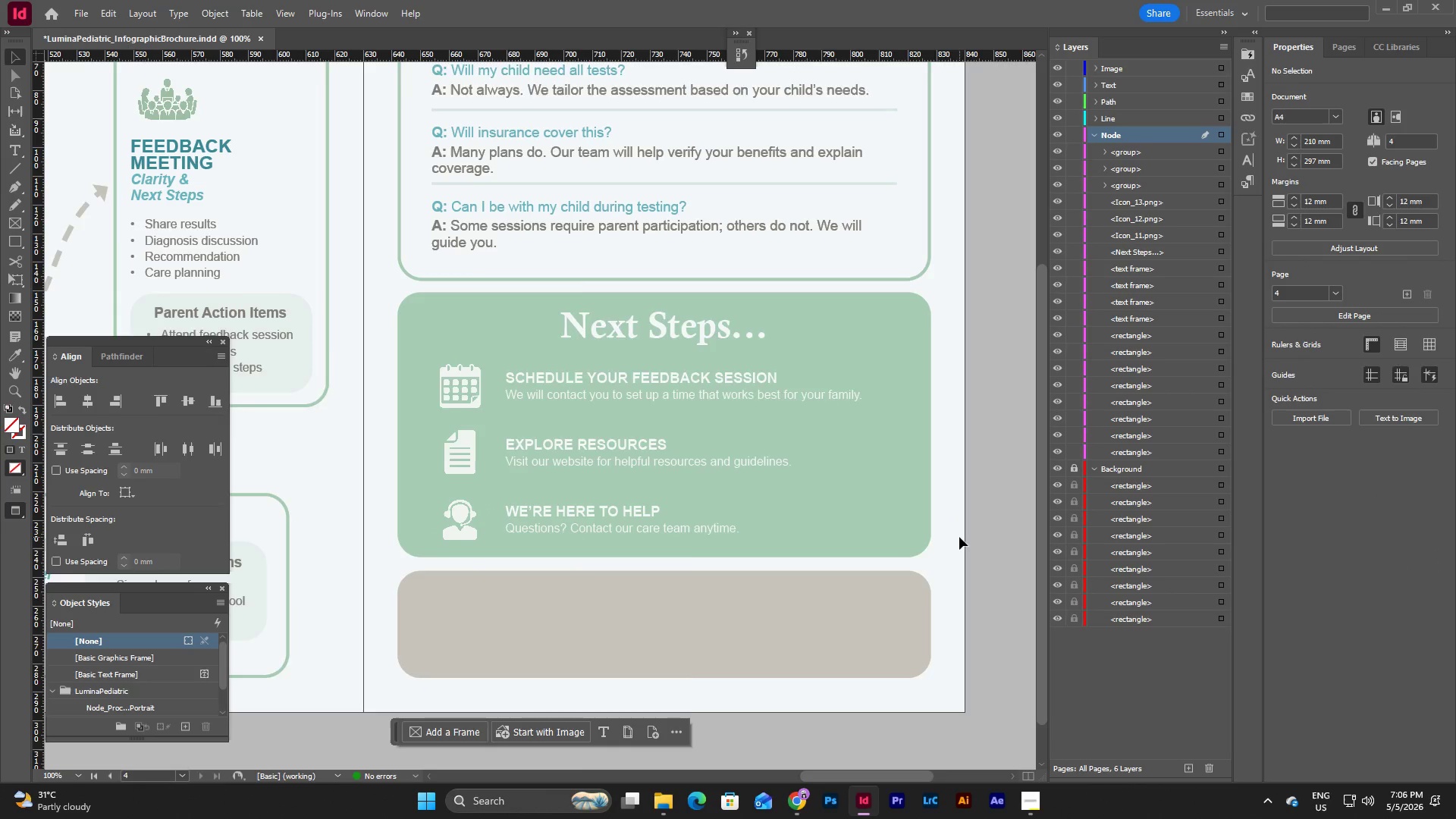 
scroll: coordinate [959, 537], scroll_direction: down, amount: 1.0
 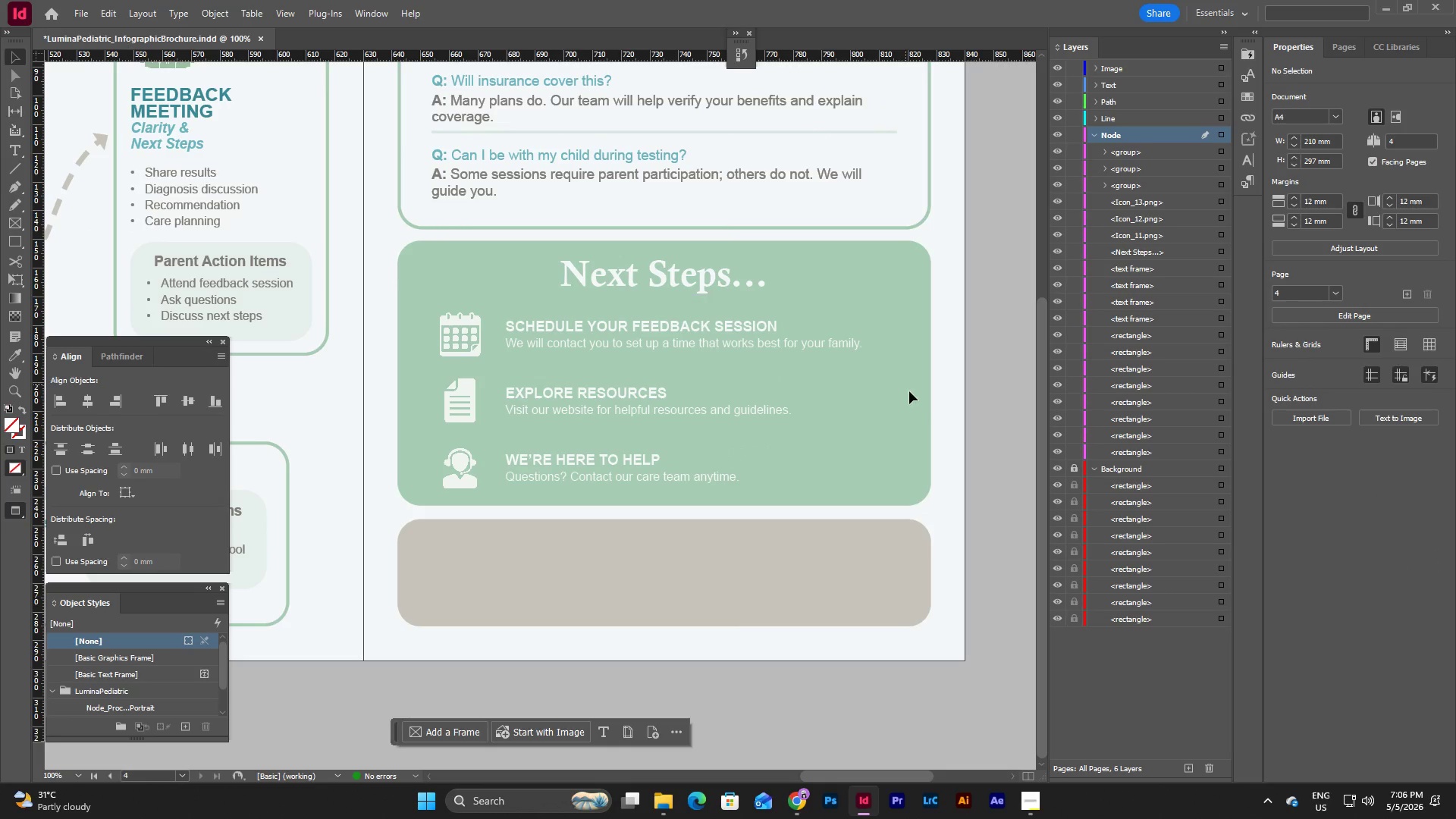 
key(W)
 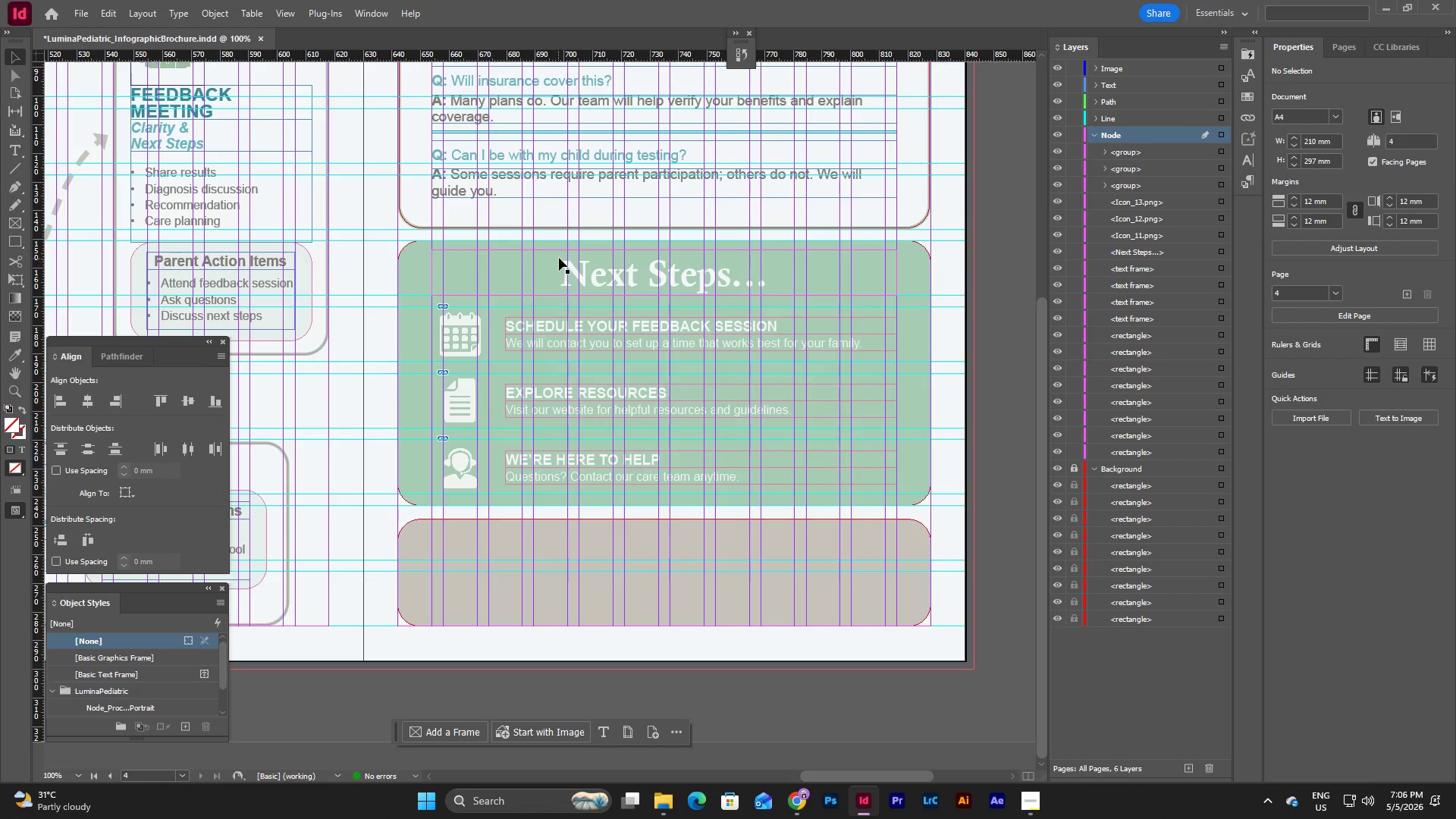 
wait(5.08)
 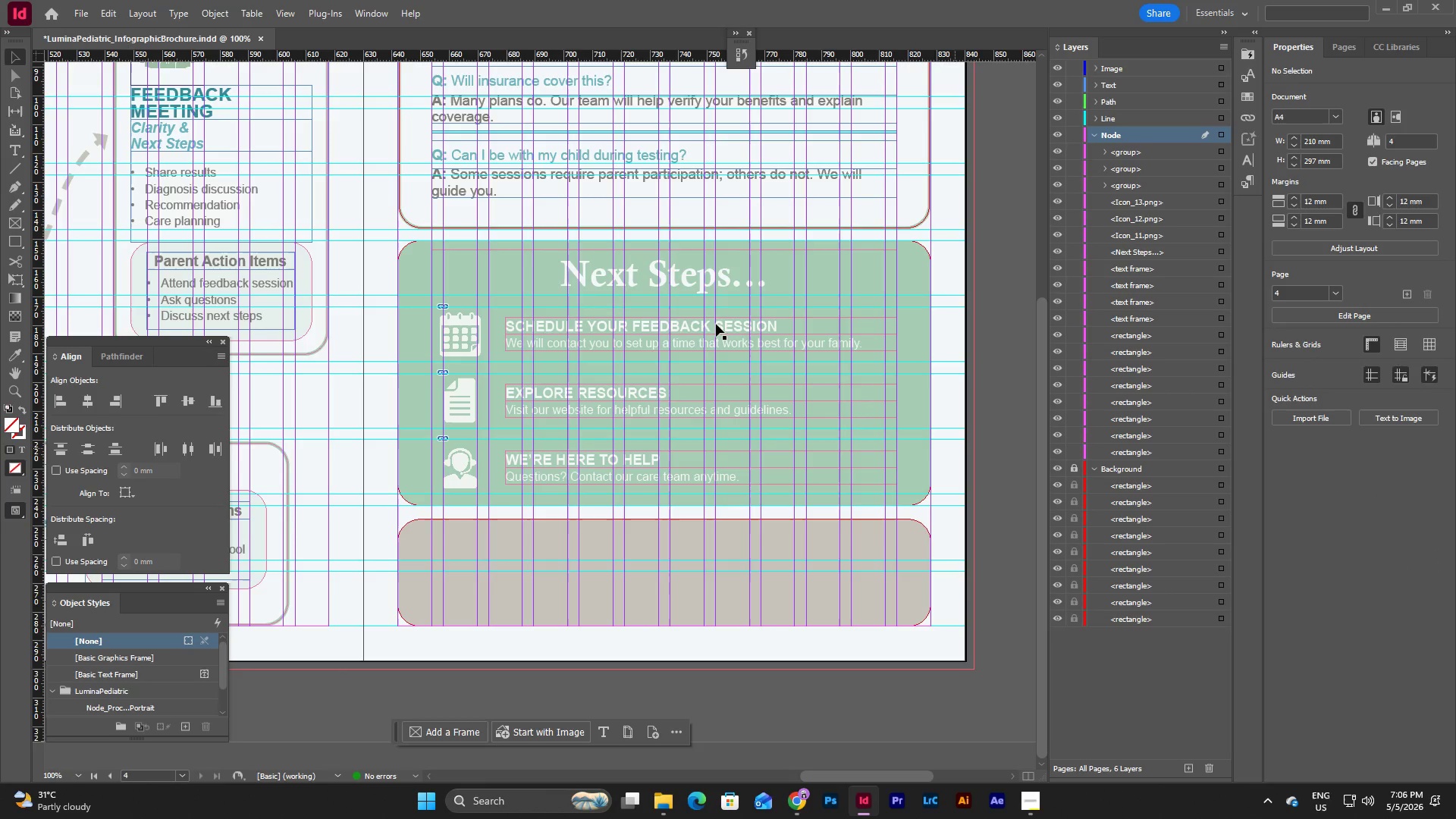 
left_click([1003, 397])
 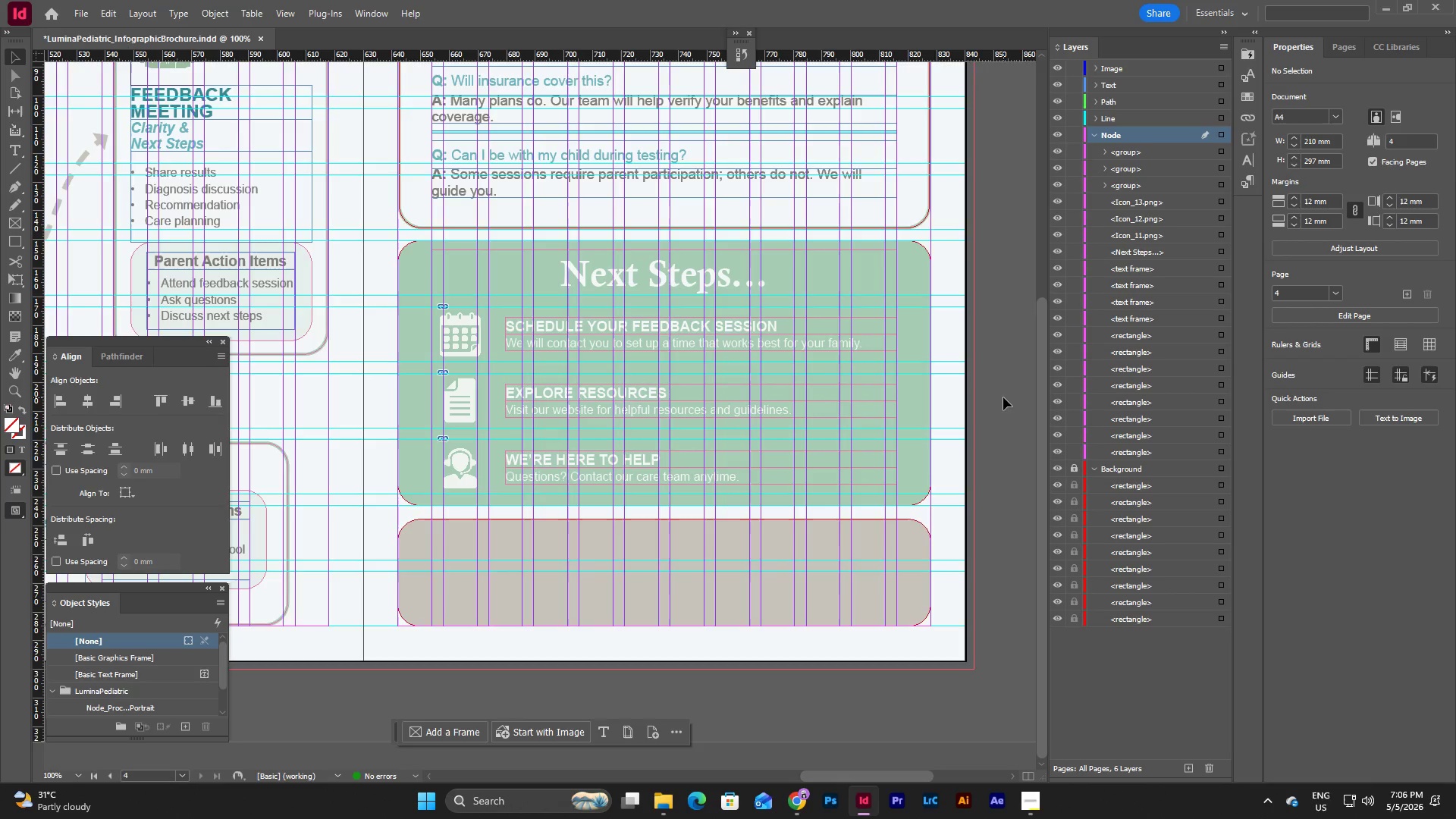 
key(W)
 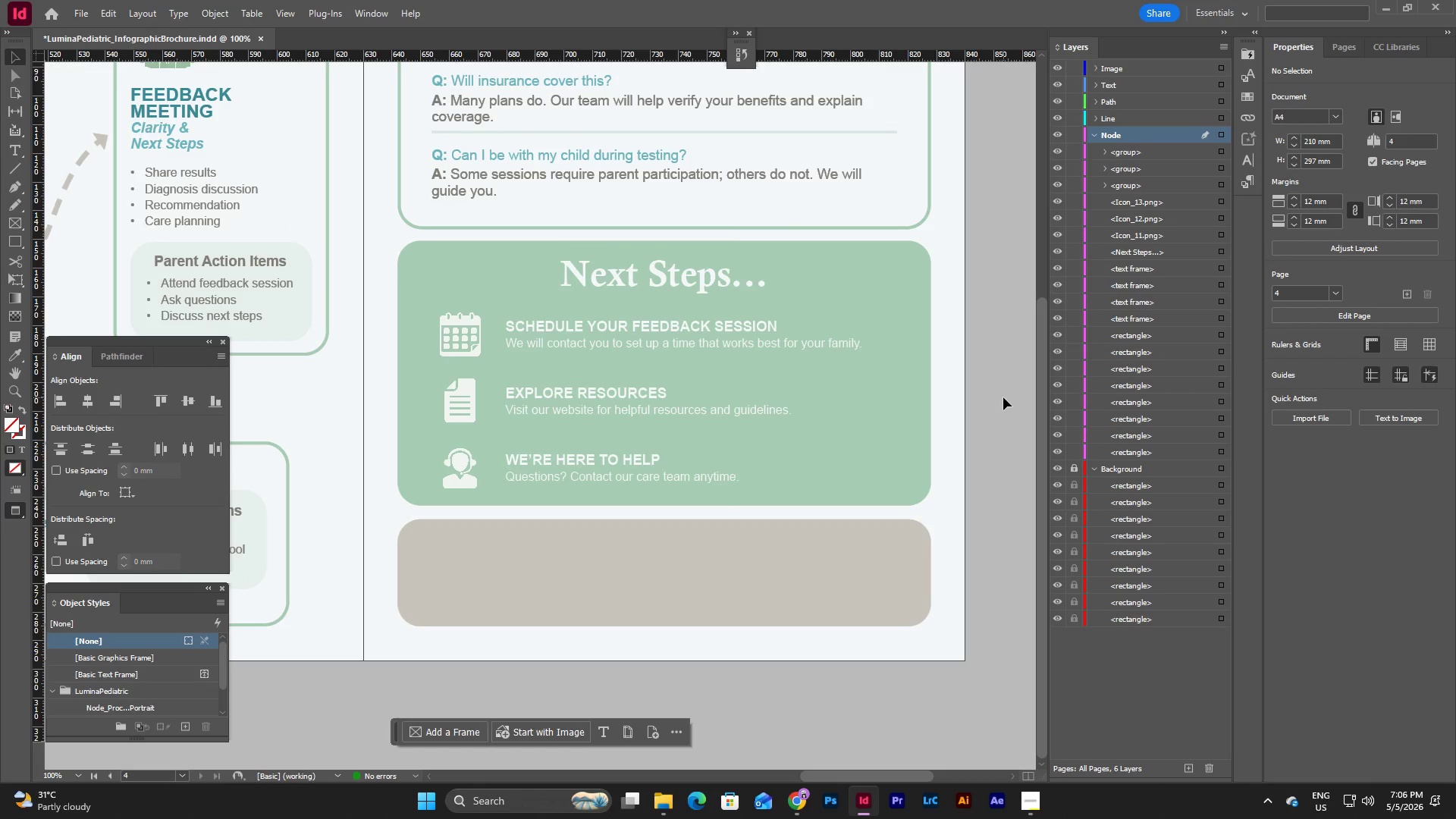 
scroll: coordinate [1003, 397], scroll_direction: up, amount: 2.0
 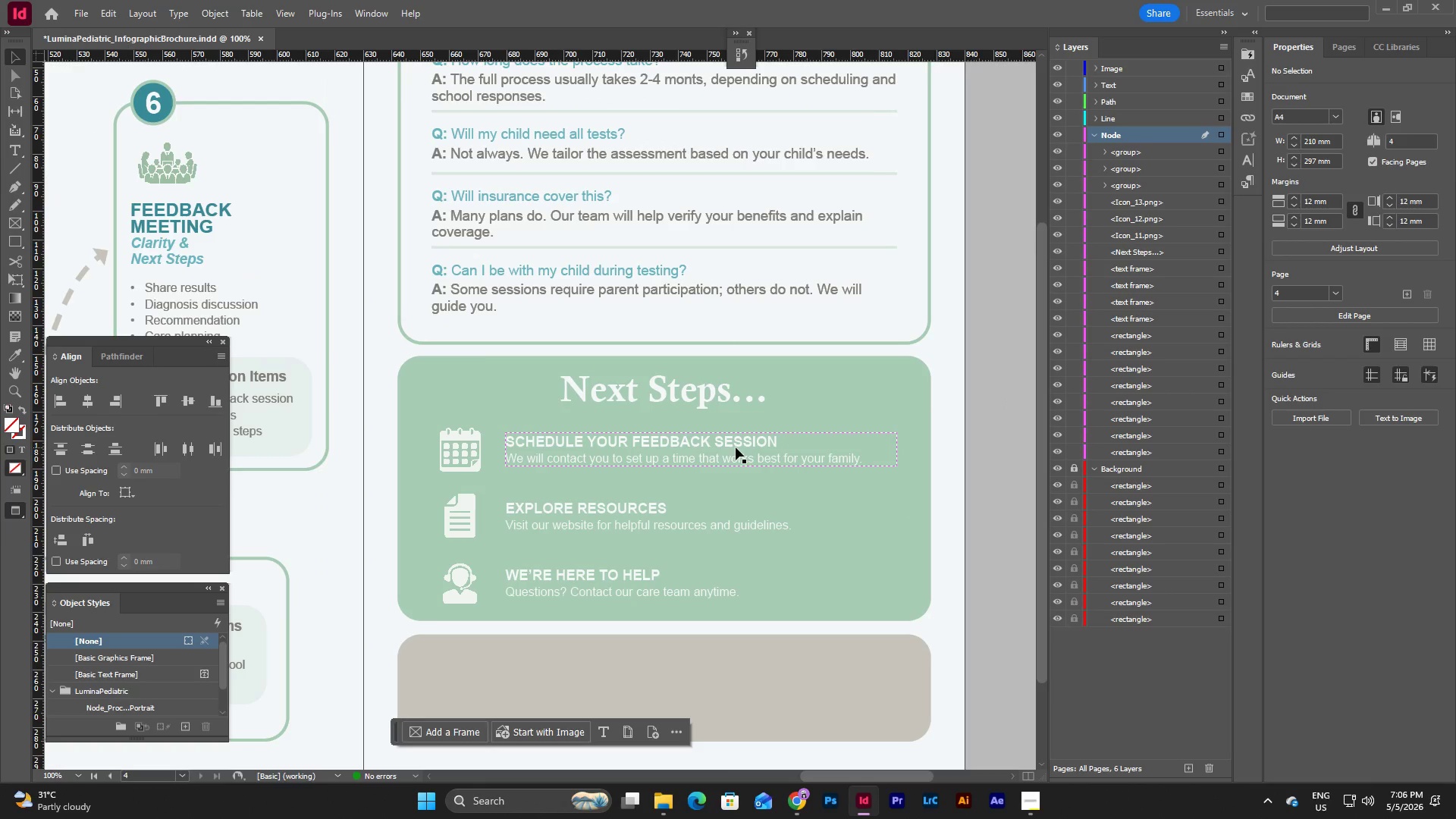 
wait(7.9)
 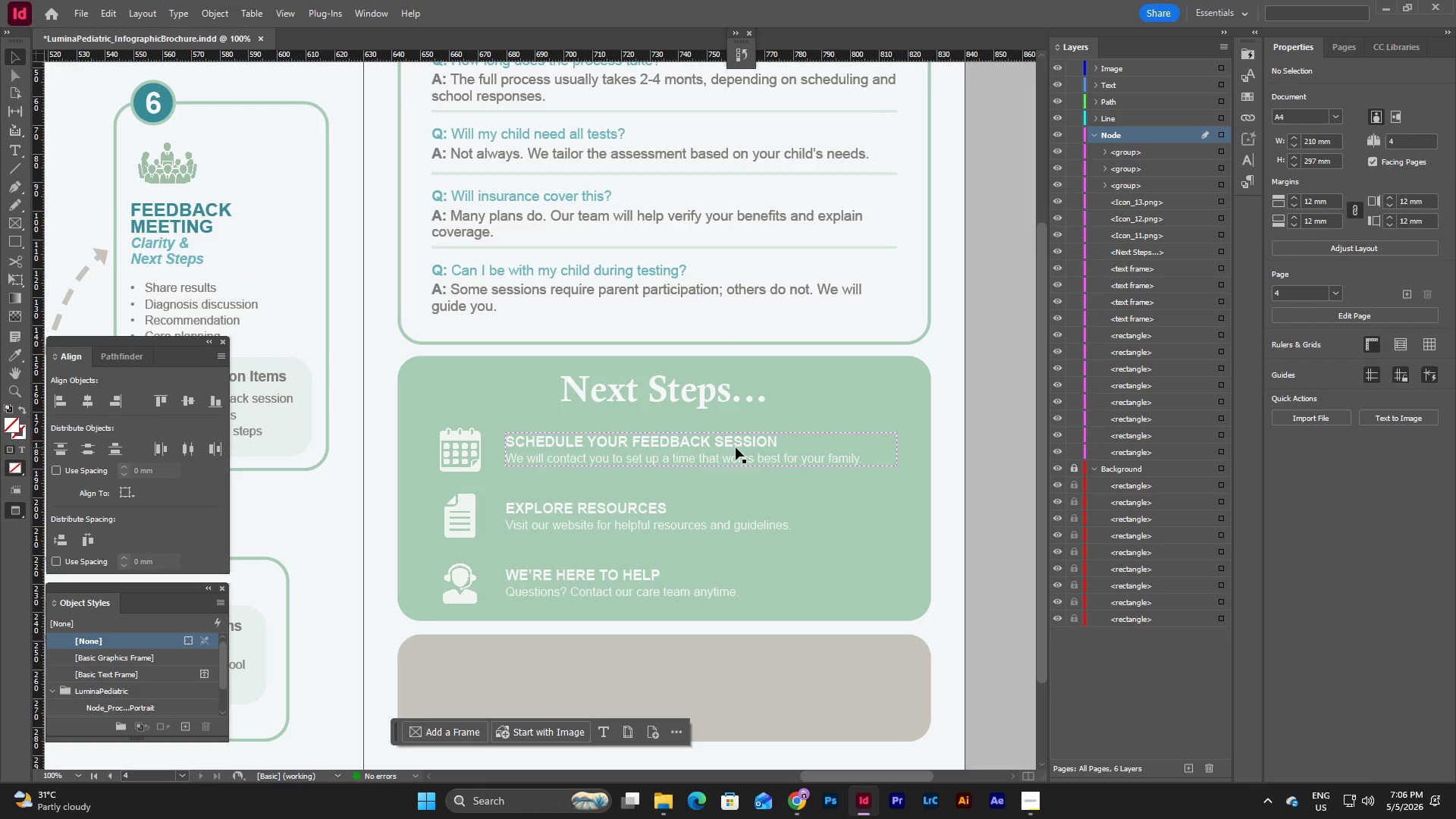 
left_click([1004, 440])
 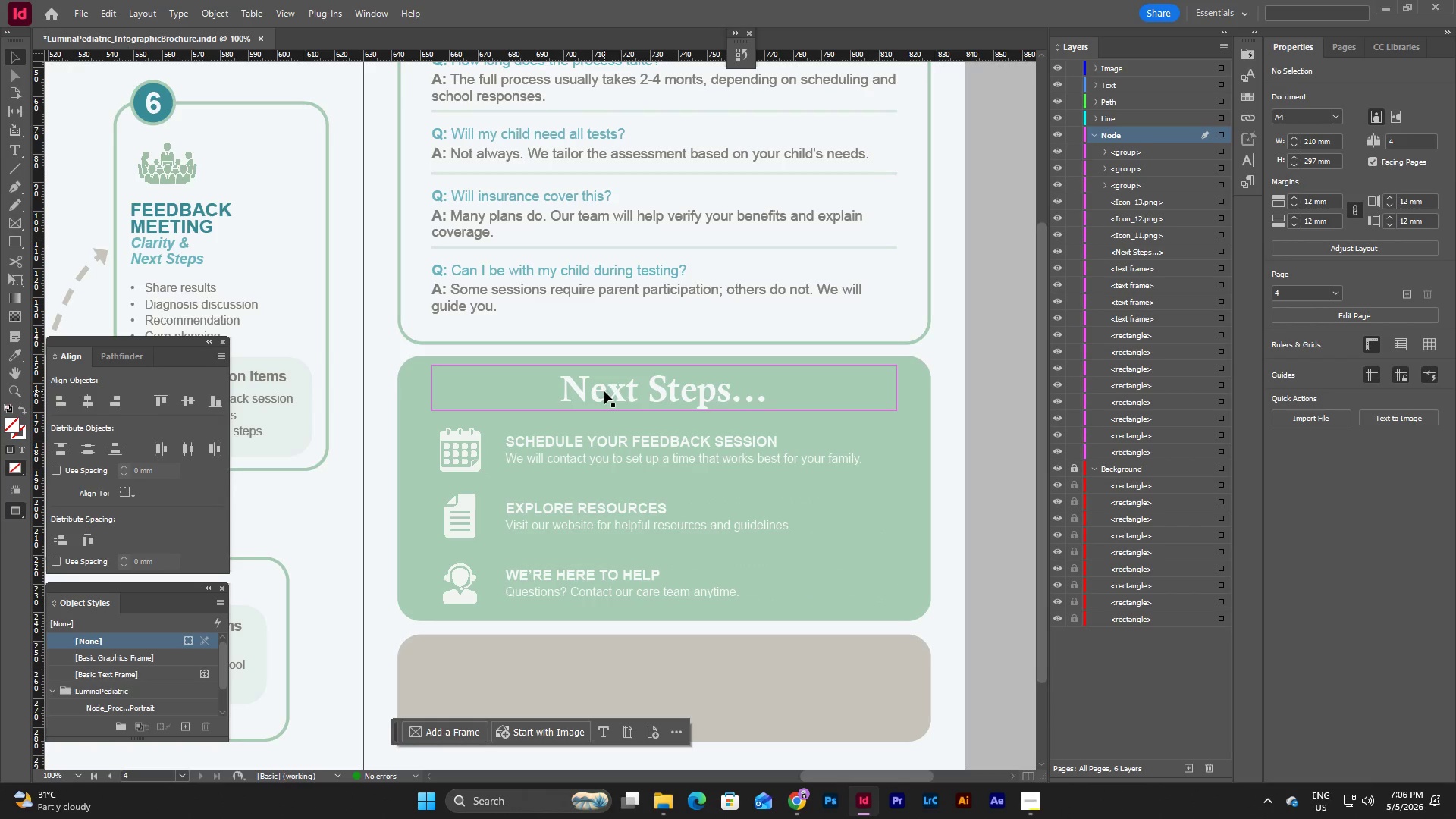 
left_click([604, 391])
 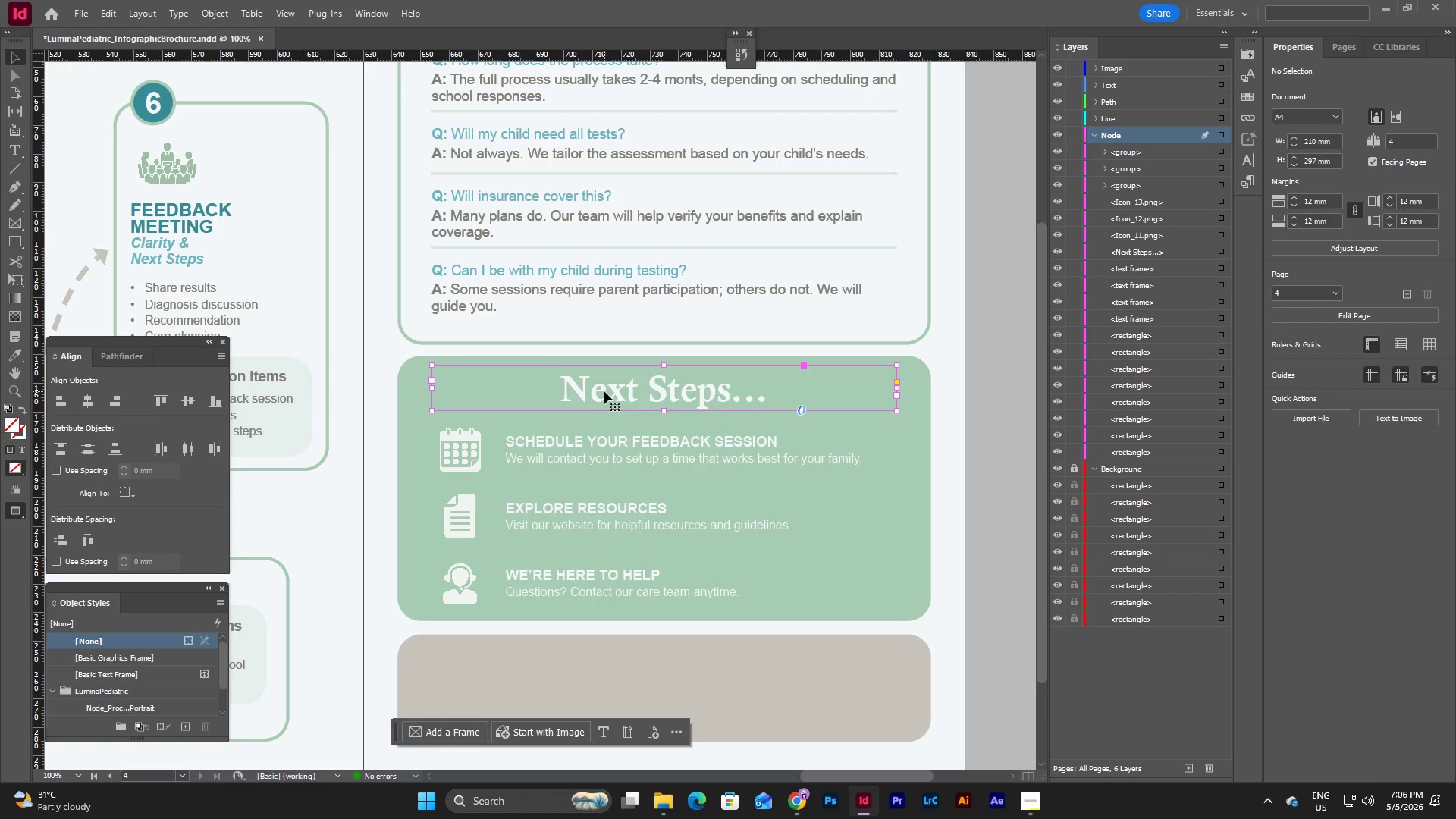 
hold_key(key=ShiftLeft, duration=6.31)
left_click([455, 456])
 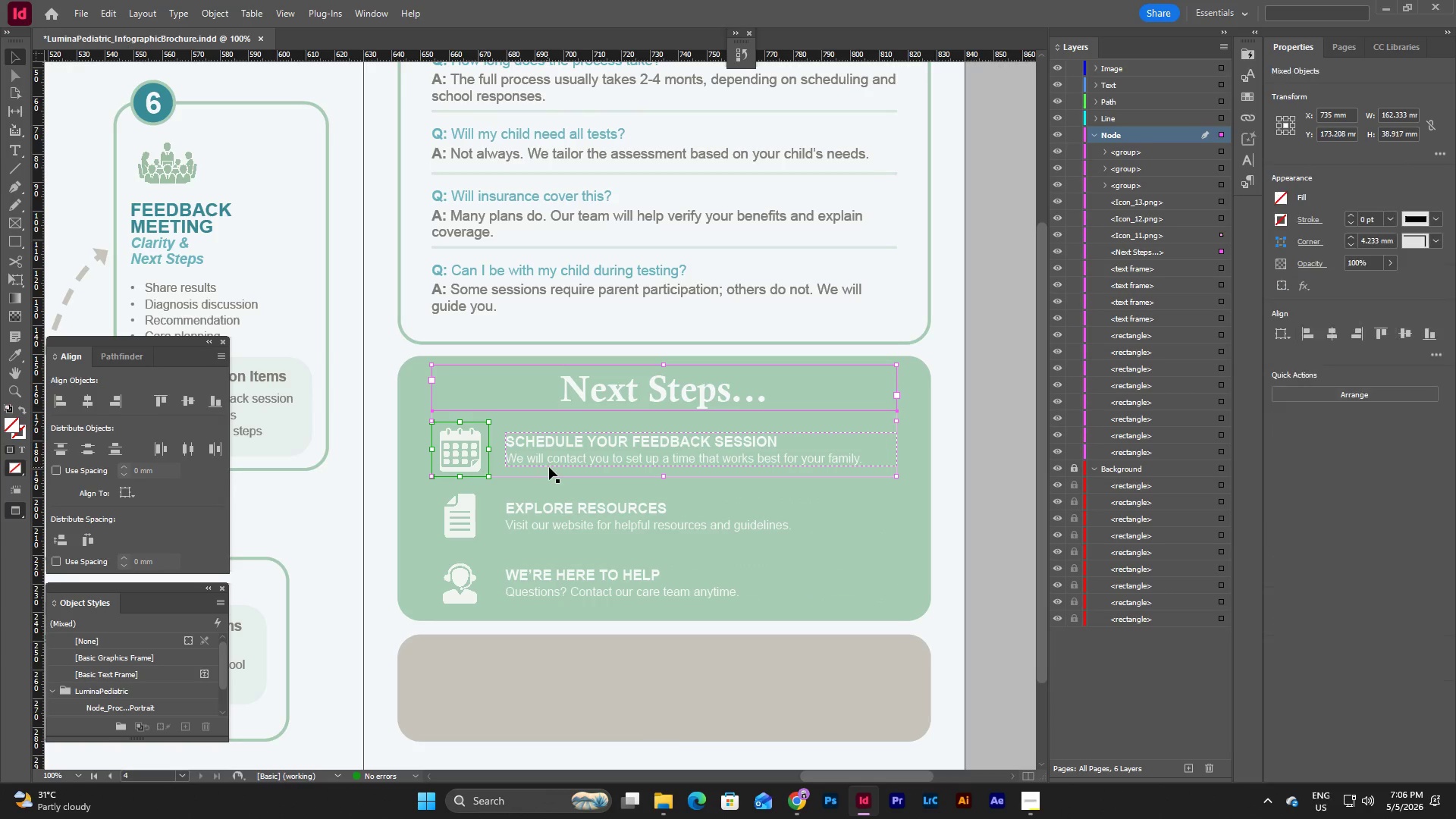 
left_click([552, 462])
 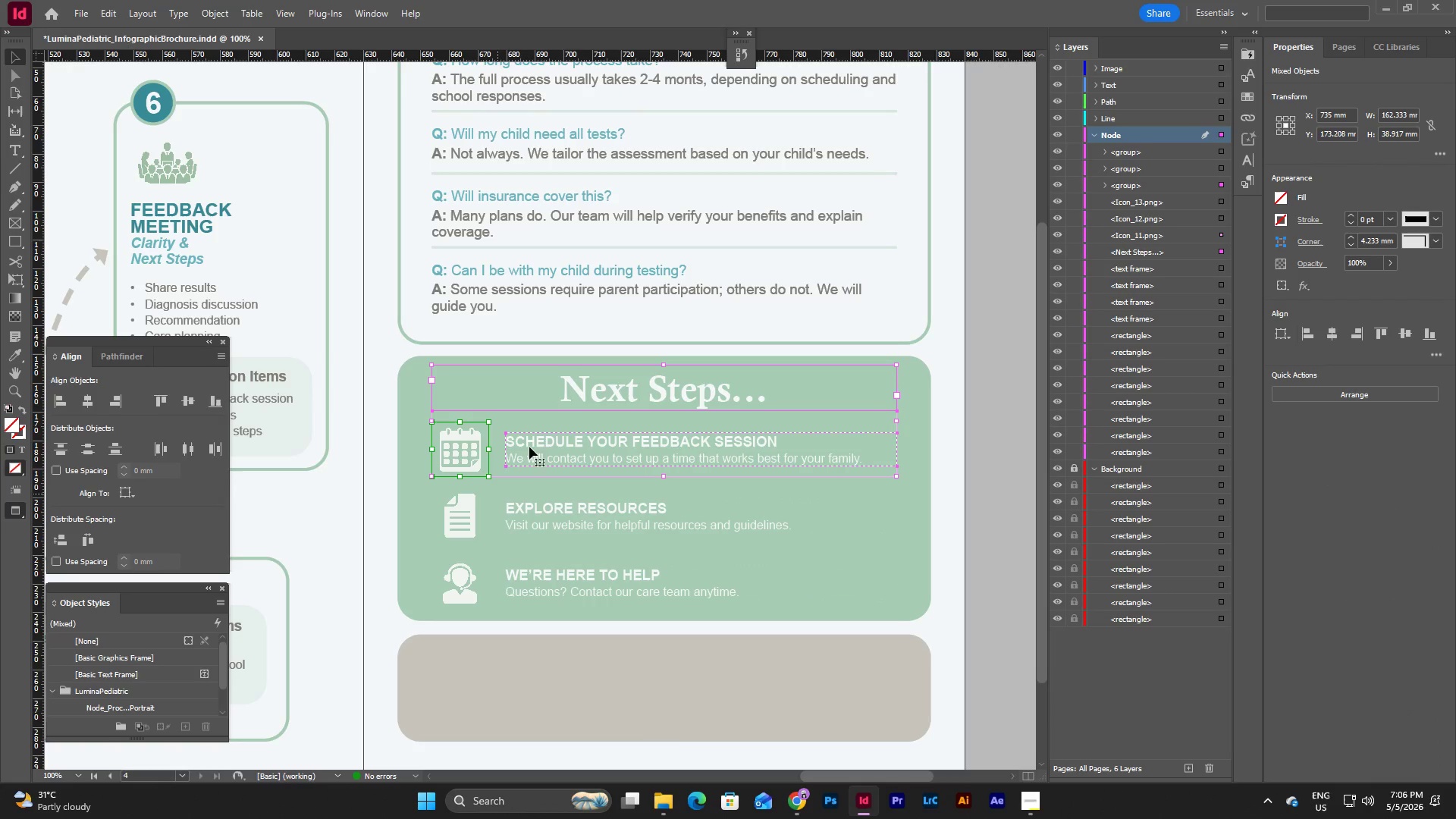 
left_click([537, 439])
 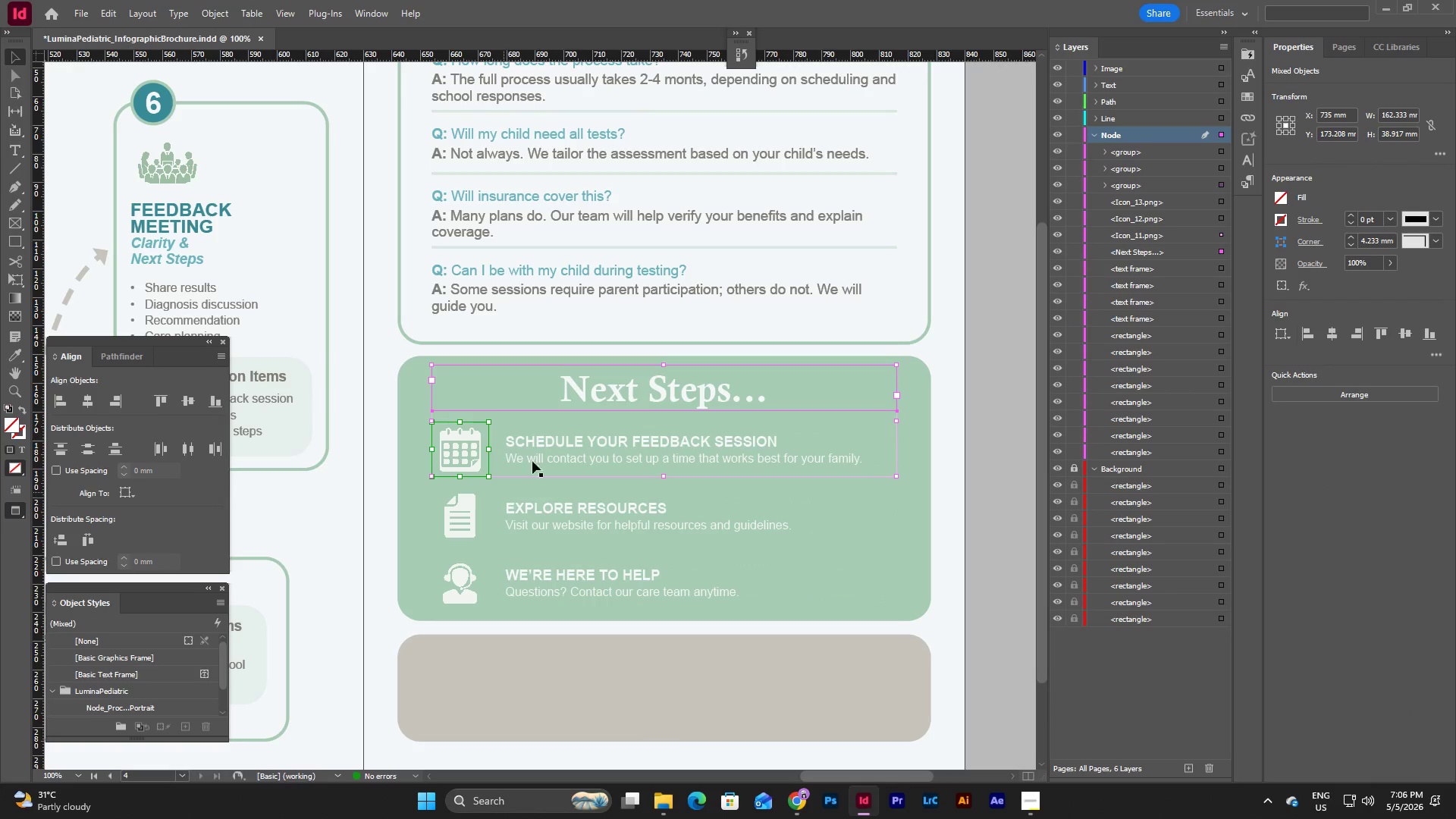 
left_click([562, 427])
 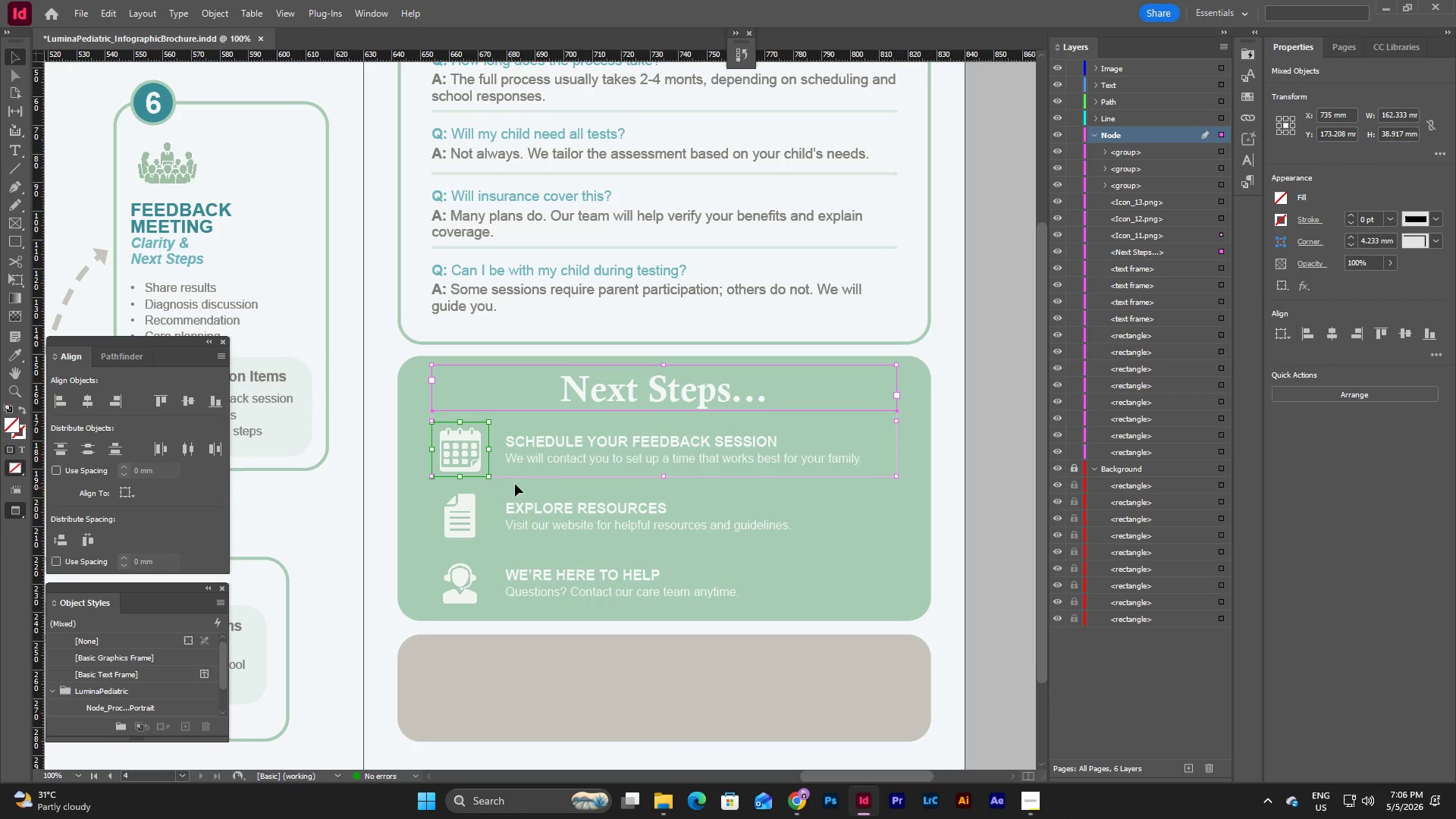 
left_click([553, 447])
 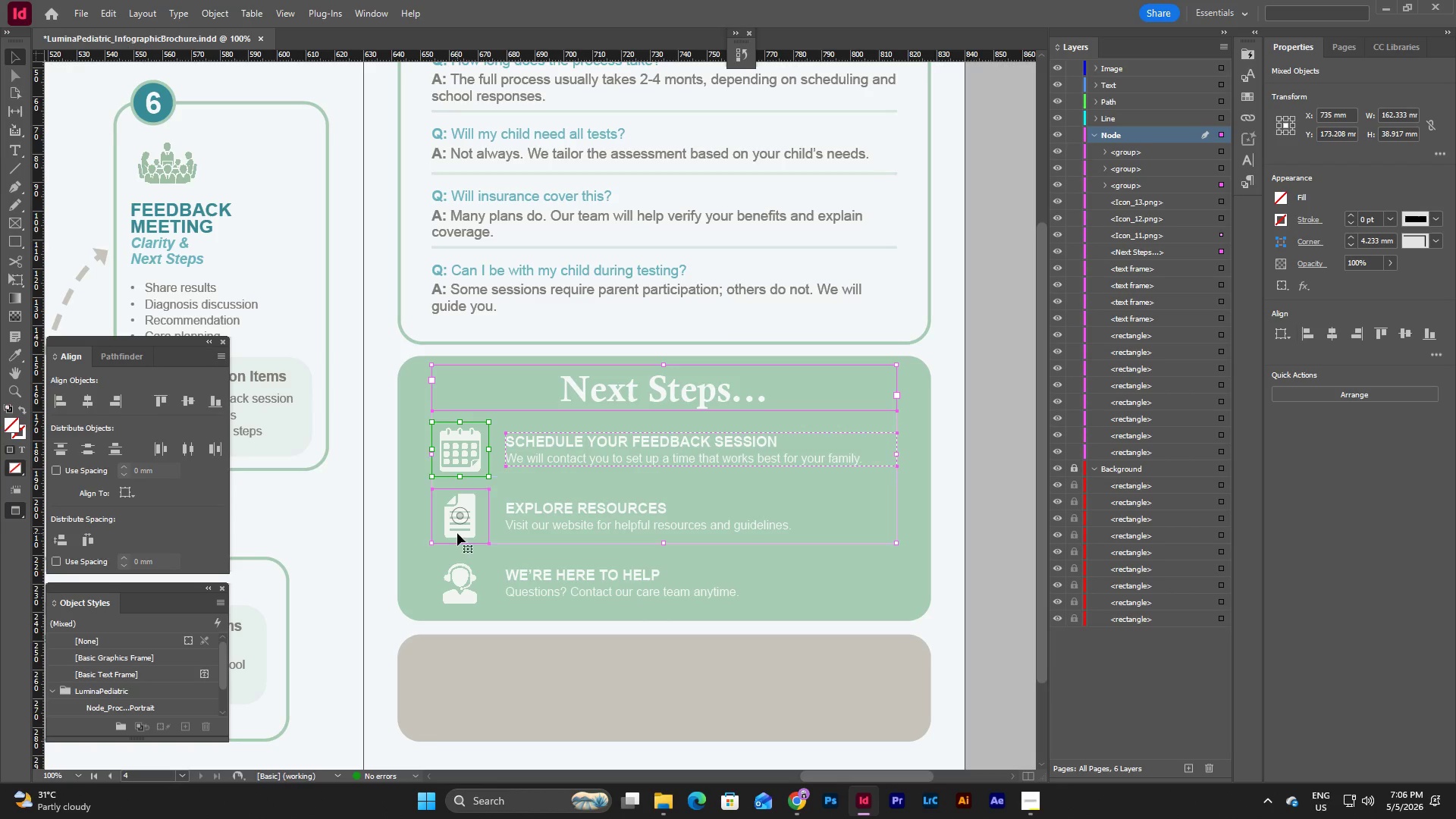 
double_click([554, 522])
 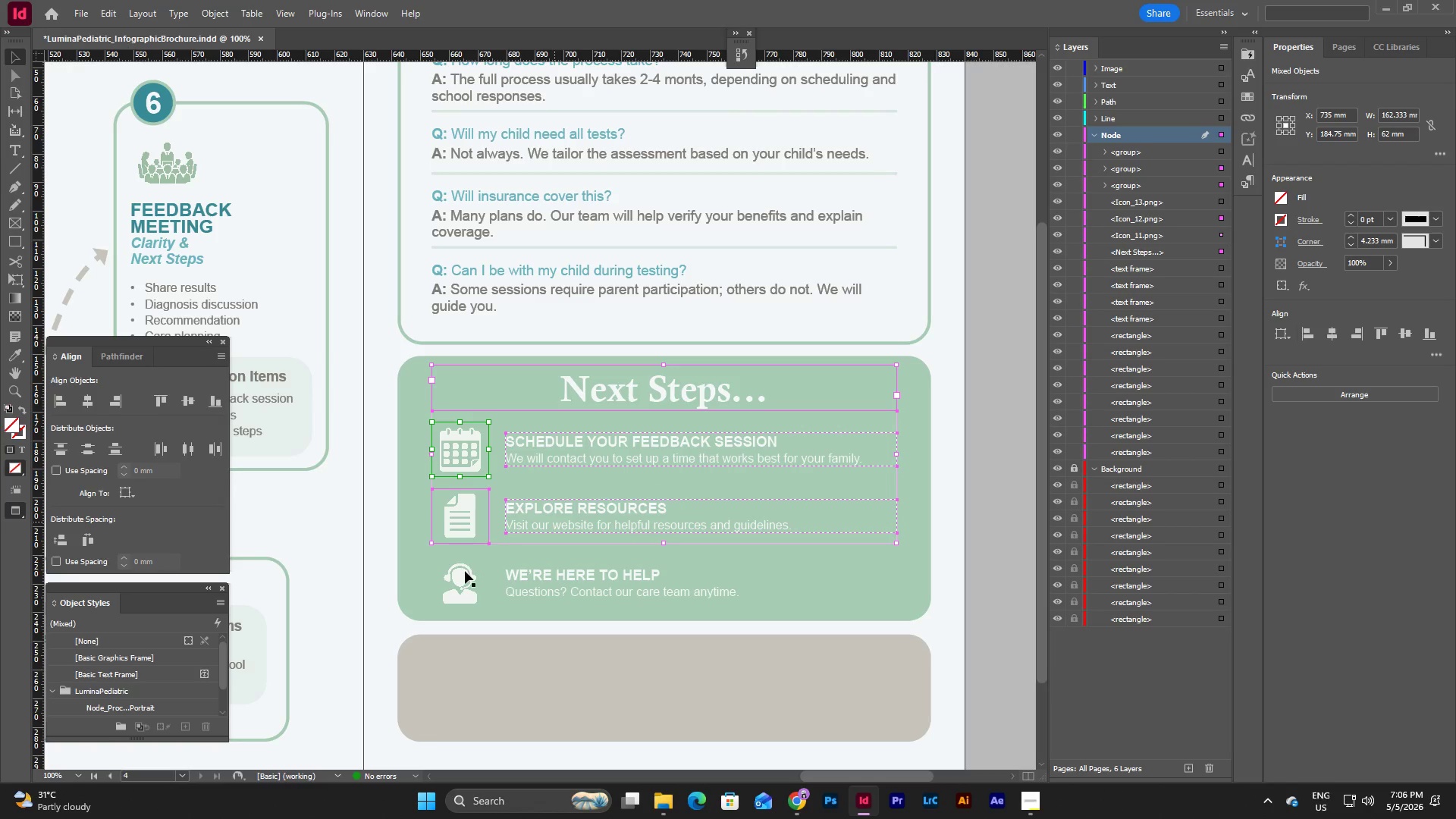 
left_click([459, 584])
 